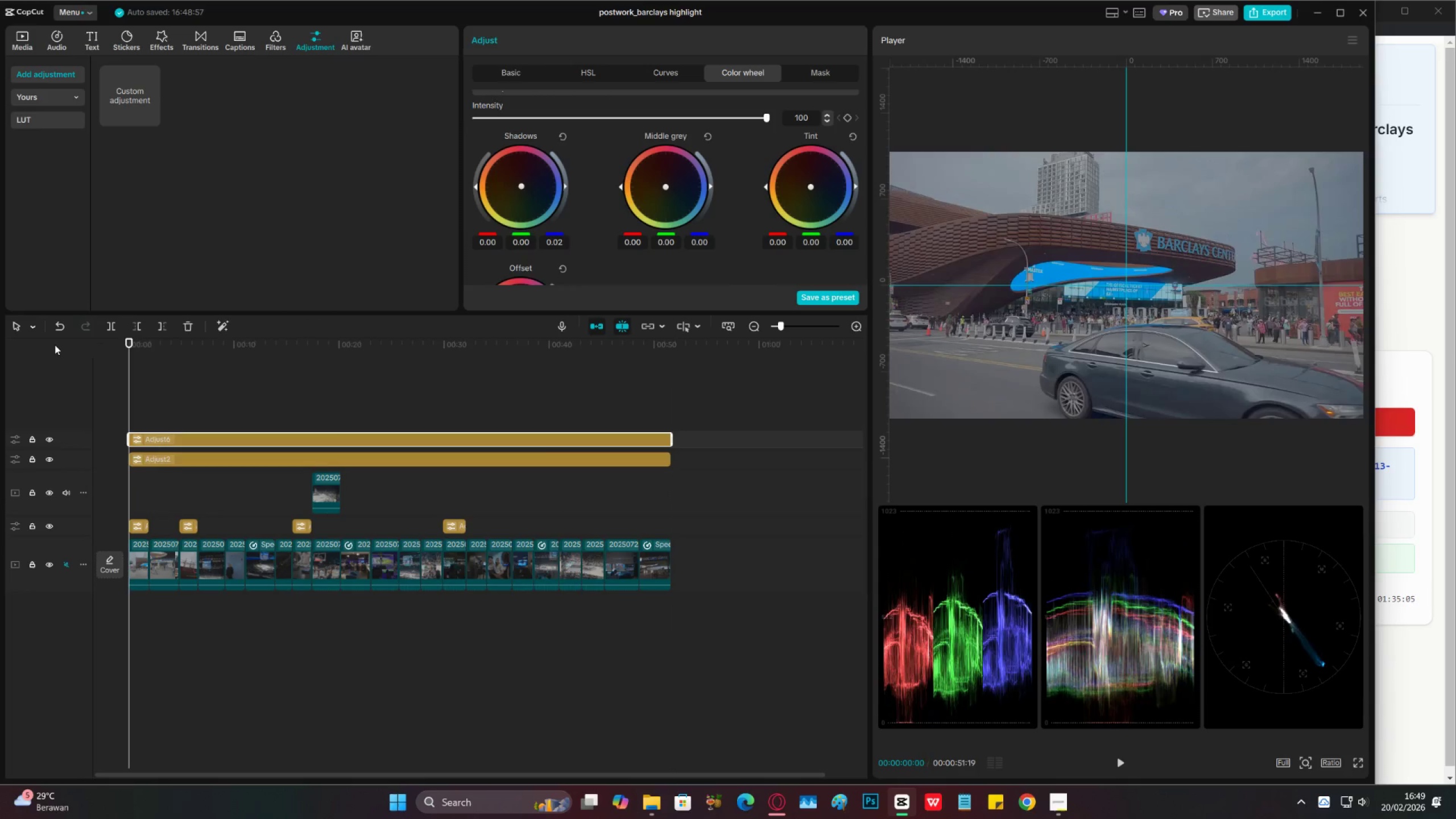 
key(Space)
 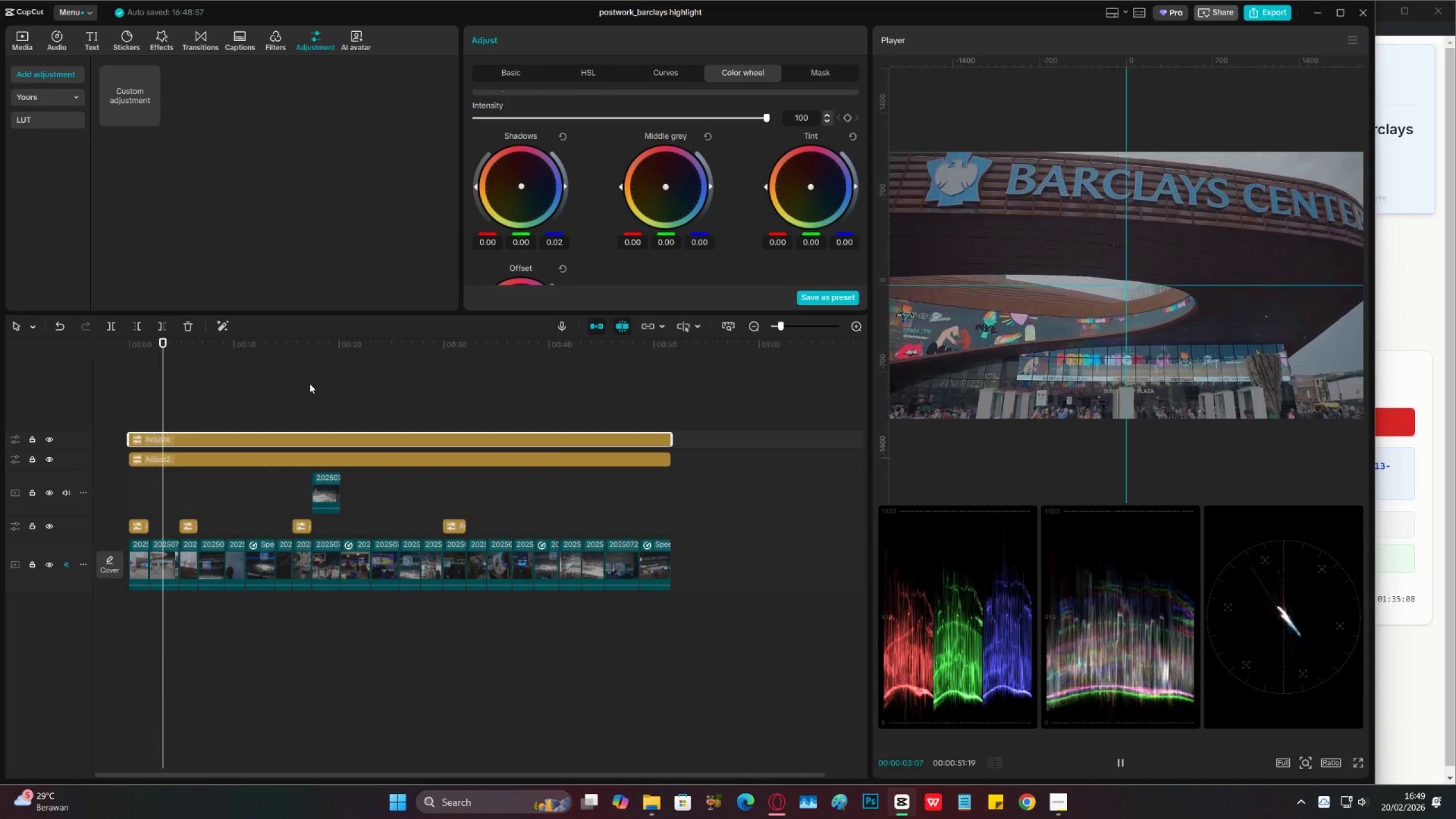 
wait(8.29)
 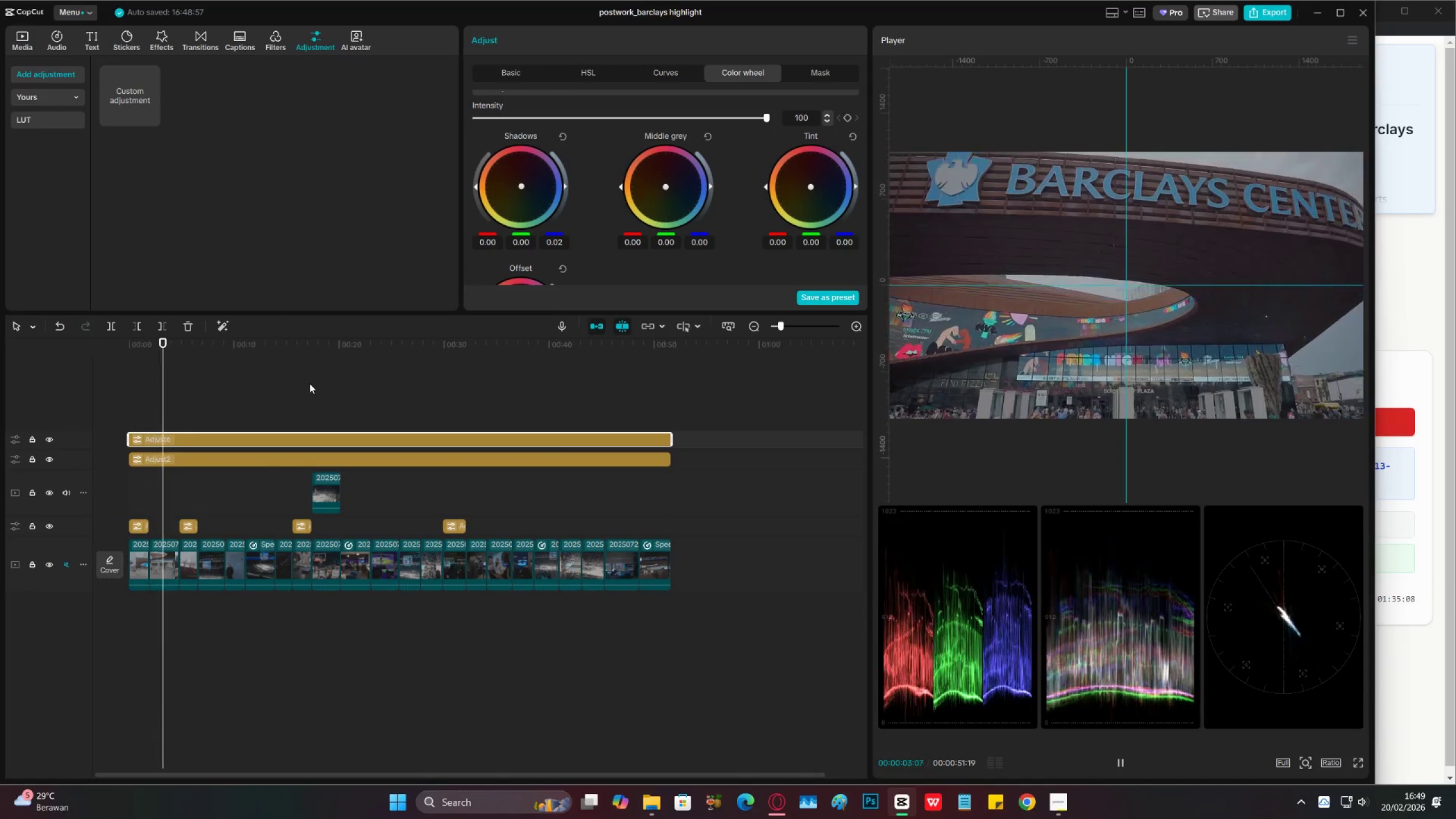 
key(Space)
 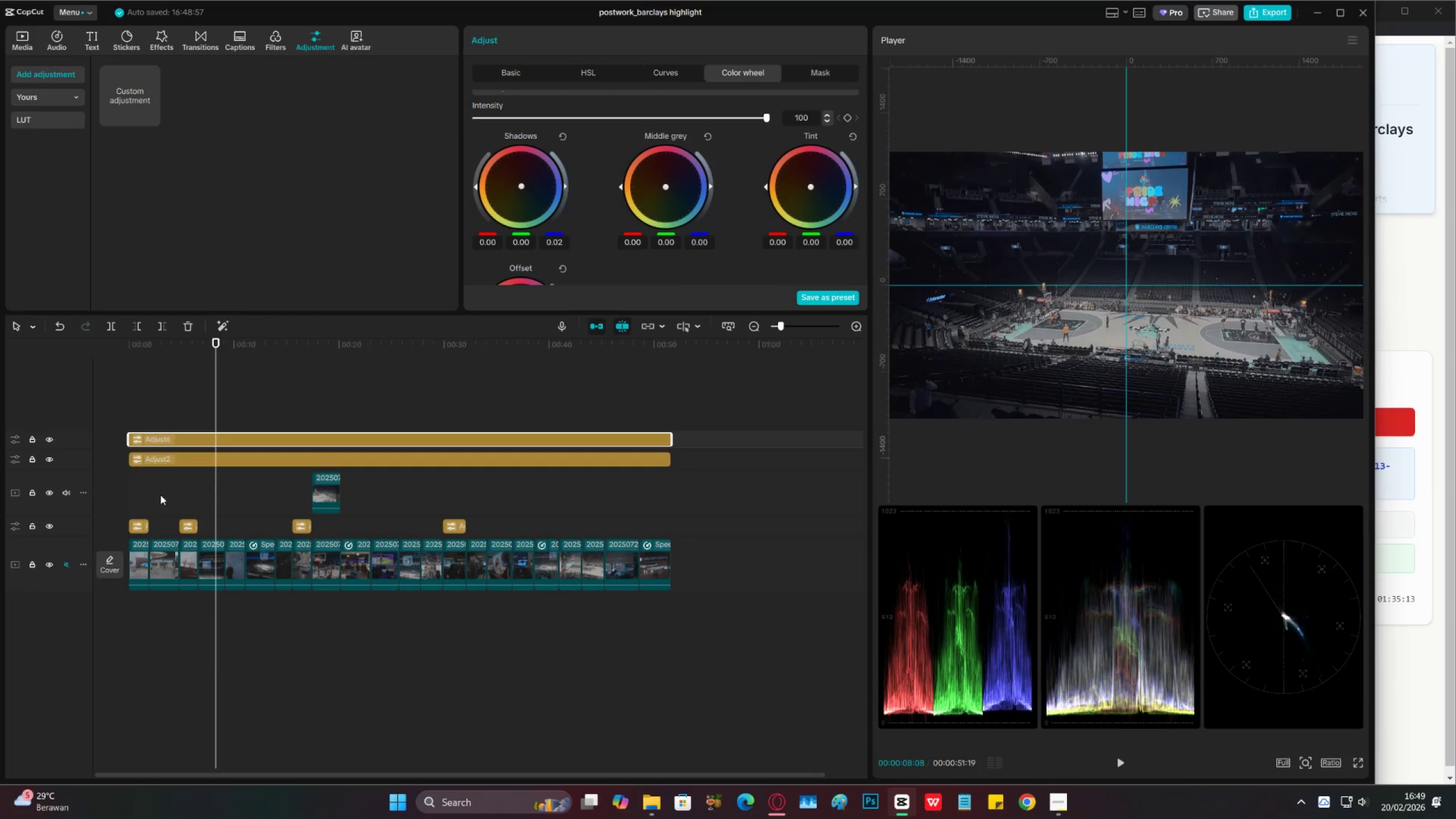 
left_click([160, 495])
 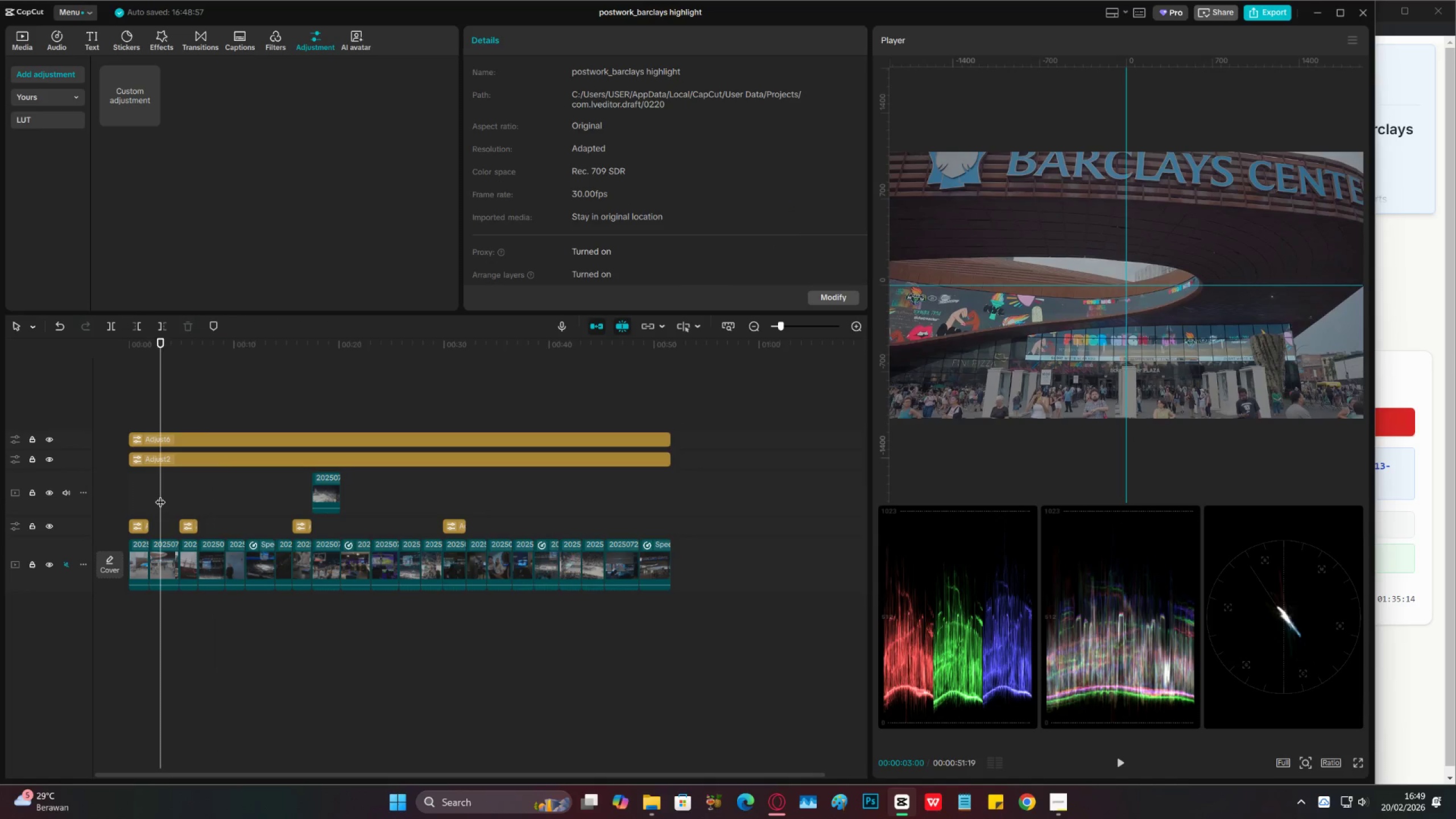 
left_click_drag(start_coordinate=[160, 495], to_coordinate=[0, 488])
 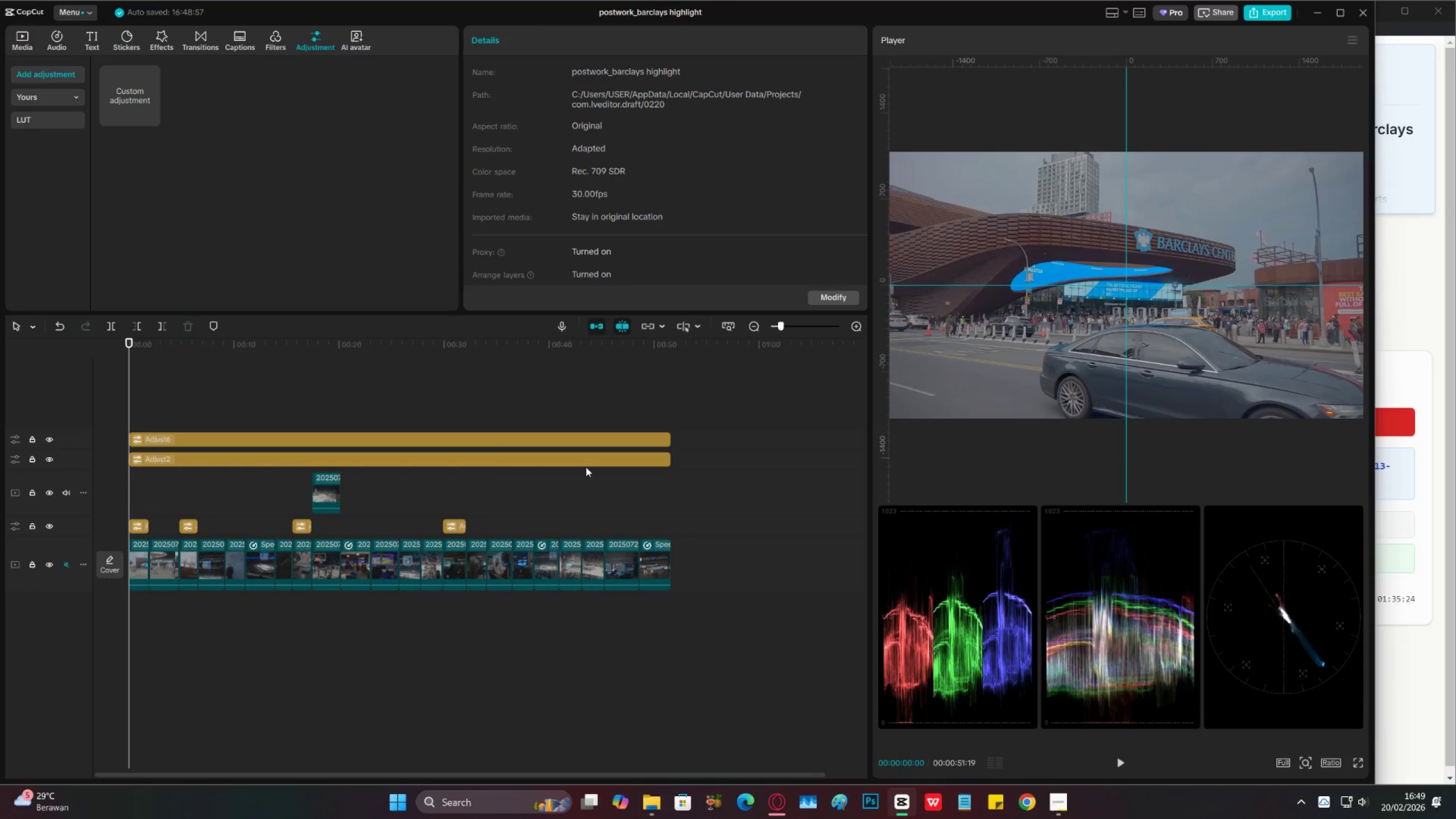 
left_click([20, 34])
 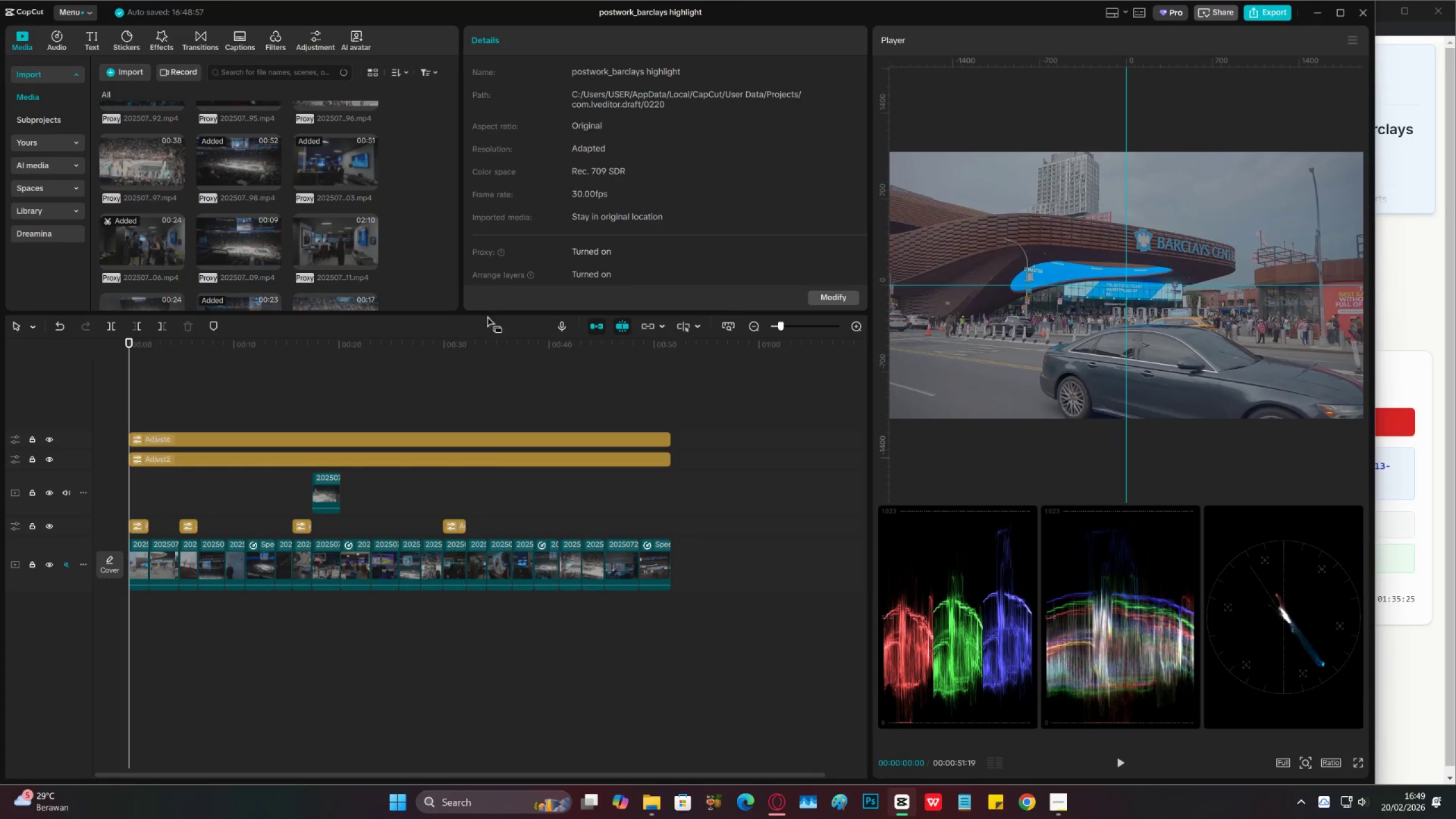 
scroll: coordinate [316, 240], scroll_direction: down, amount: 12.0
 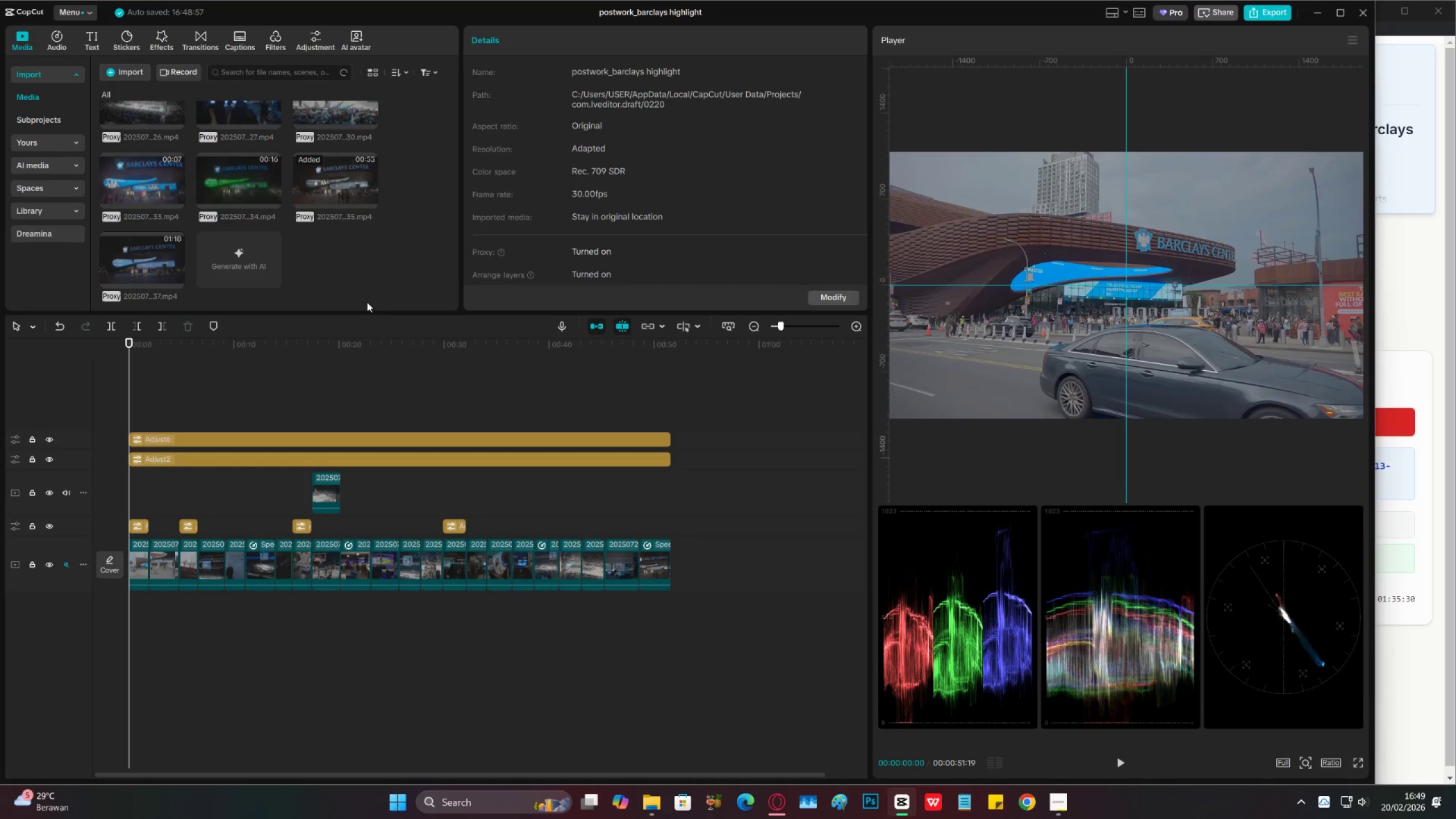 
wait(5.39)
 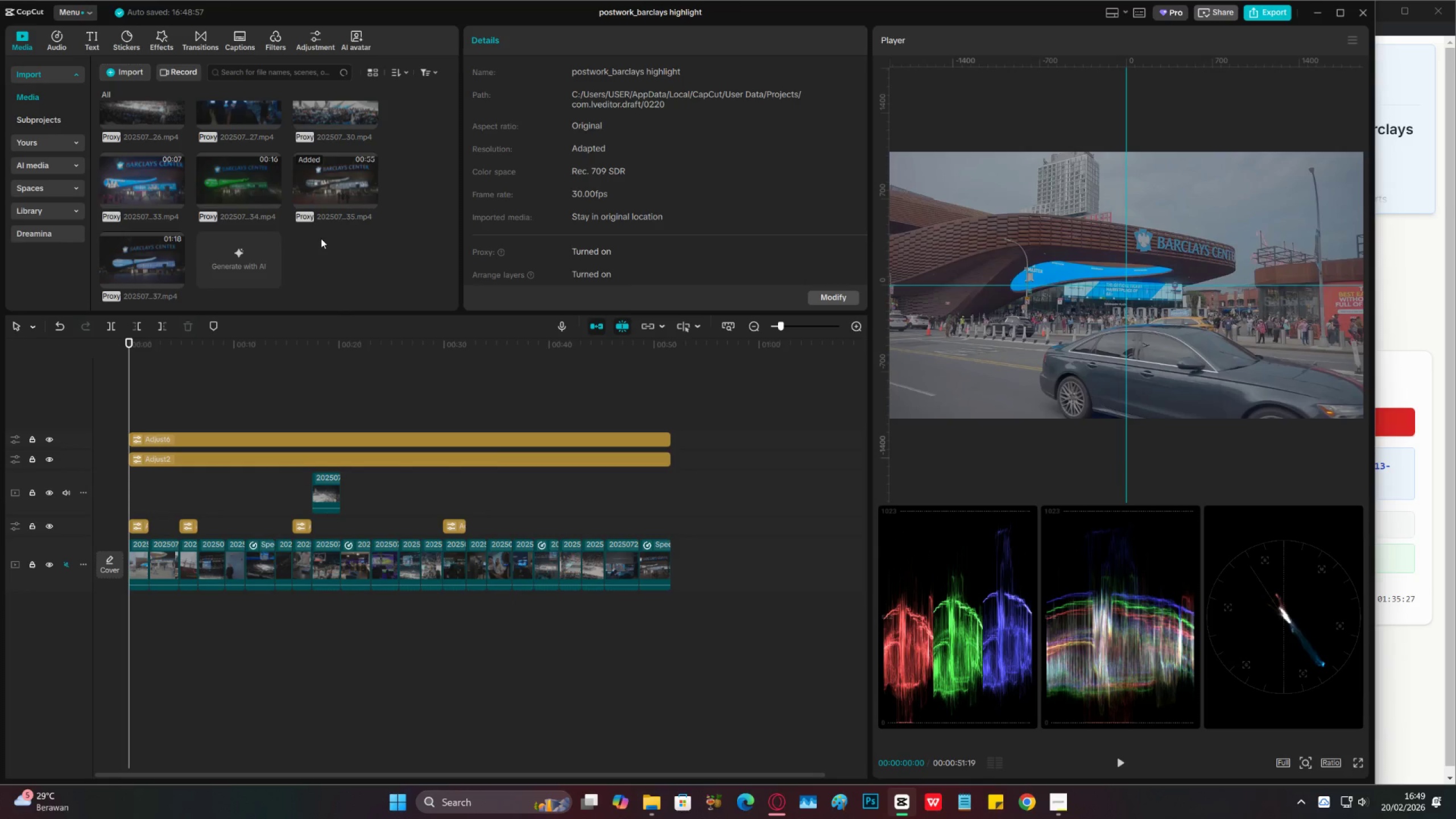 
left_click([271, 372])
 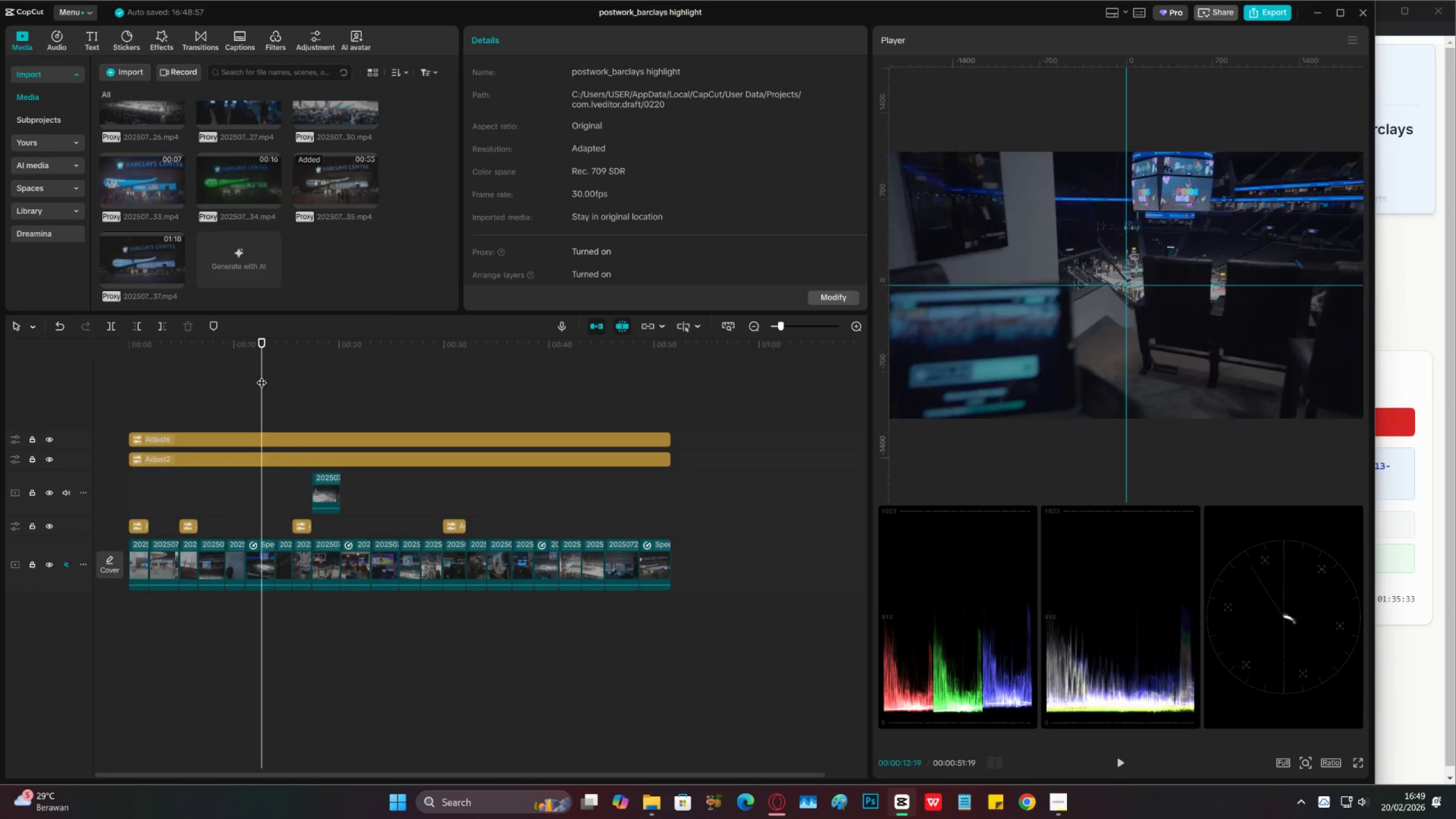 
double_click([251, 378])
 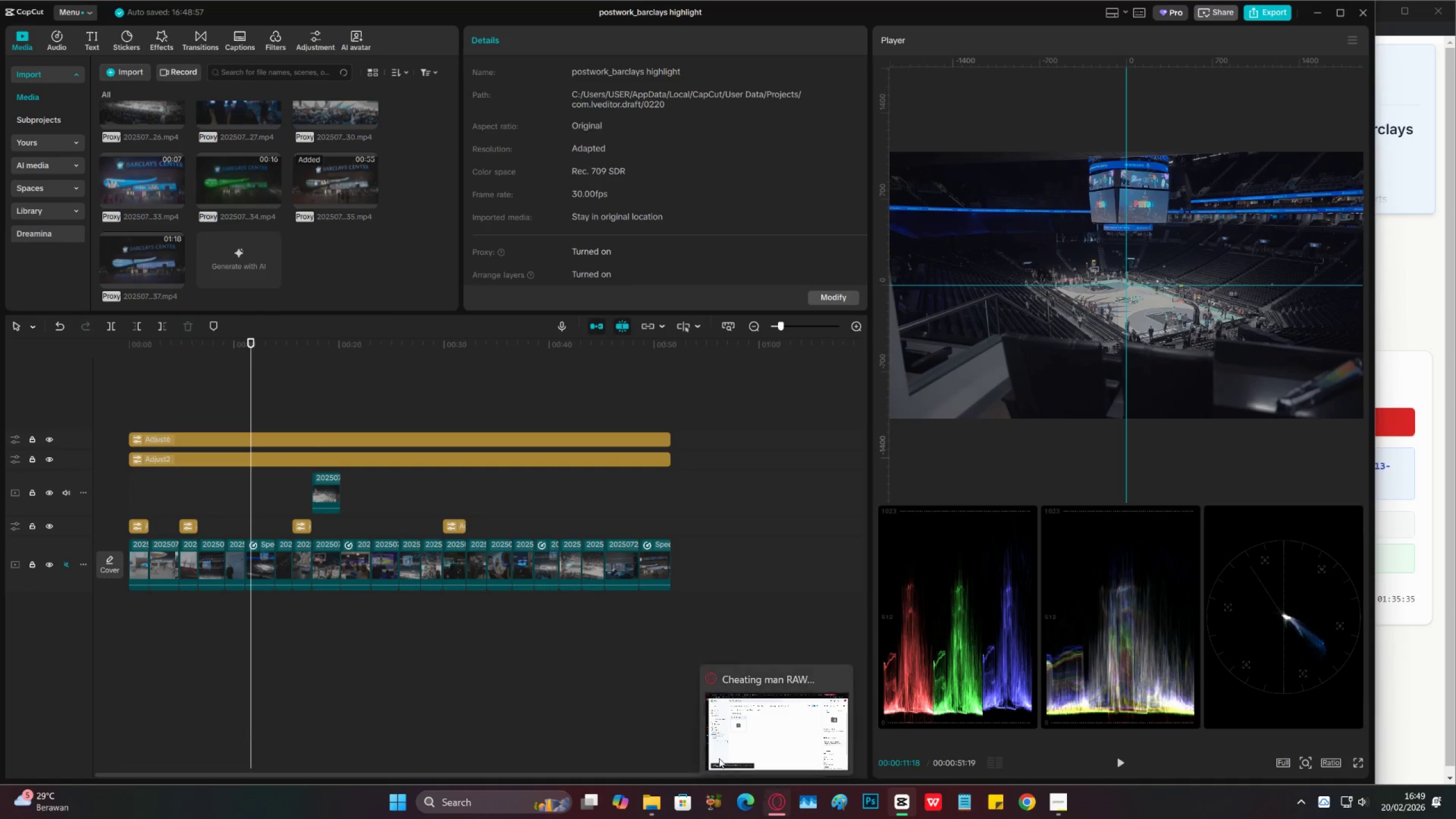 
left_click_drag(start_coordinate=[274, 353], to_coordinate=[278, 353])
 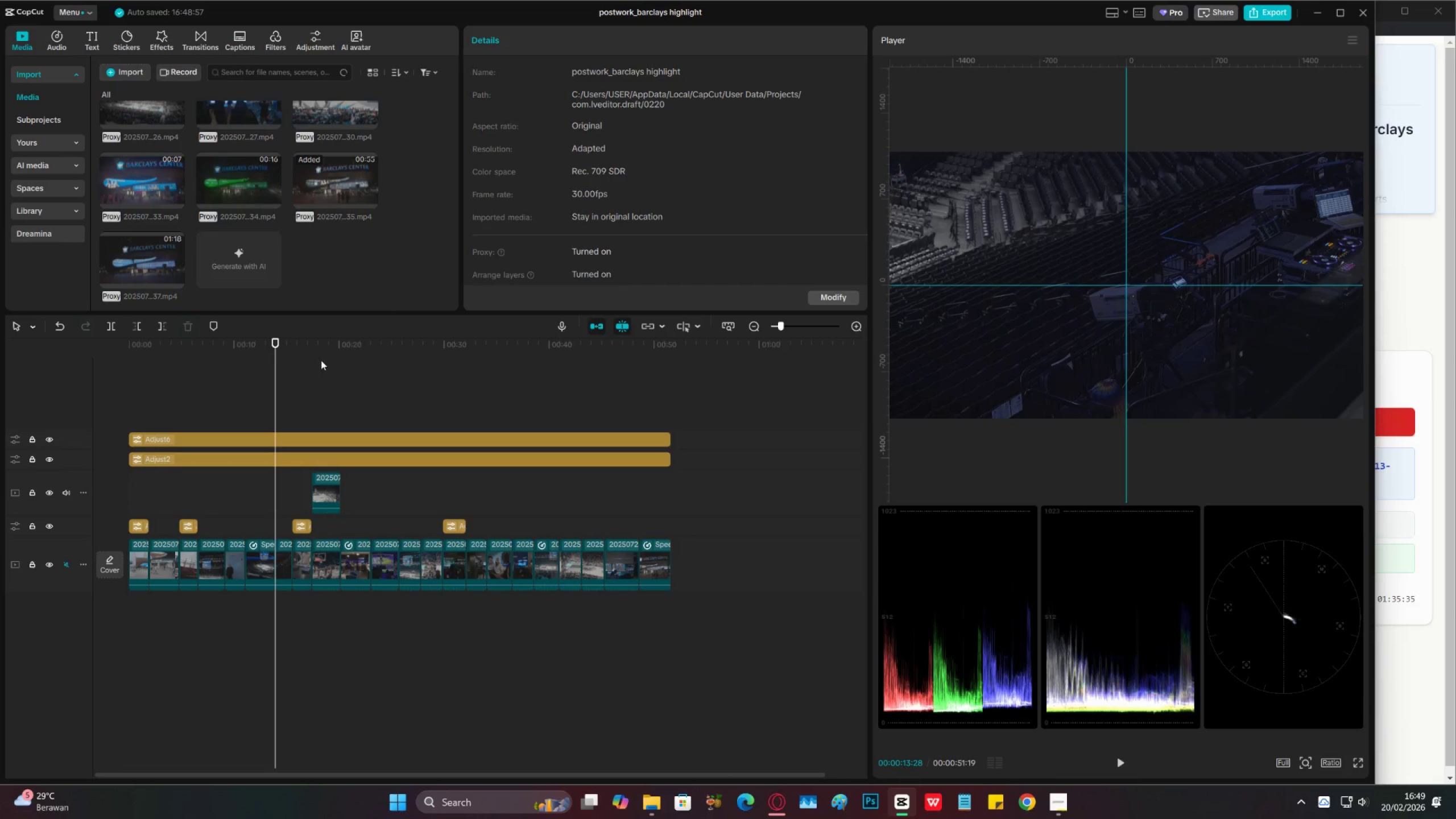 
double_click([330, 362])
 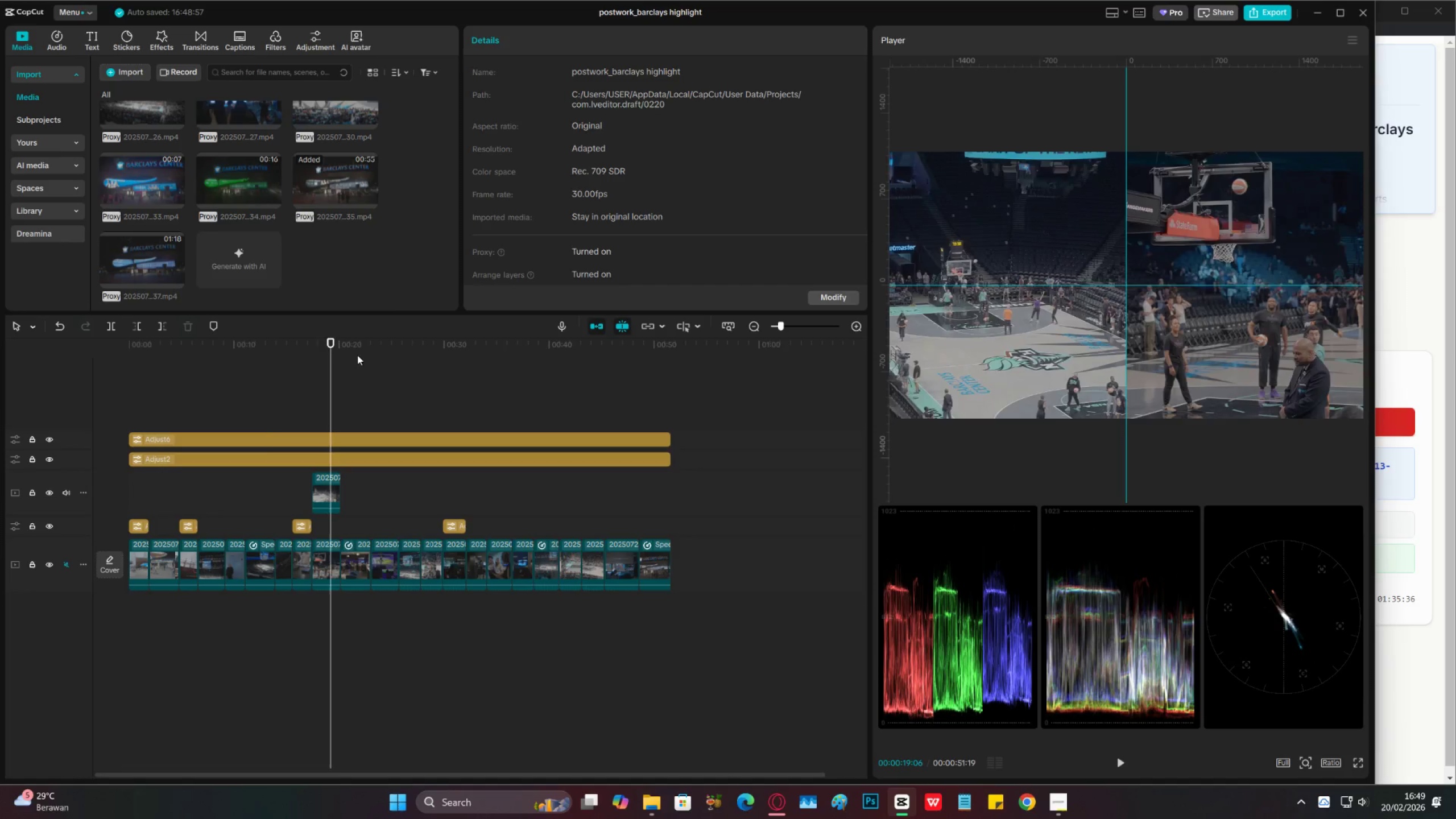 
left_click_drag(start_coordinate=[358, 354], to_coordinate=[361, 354])
 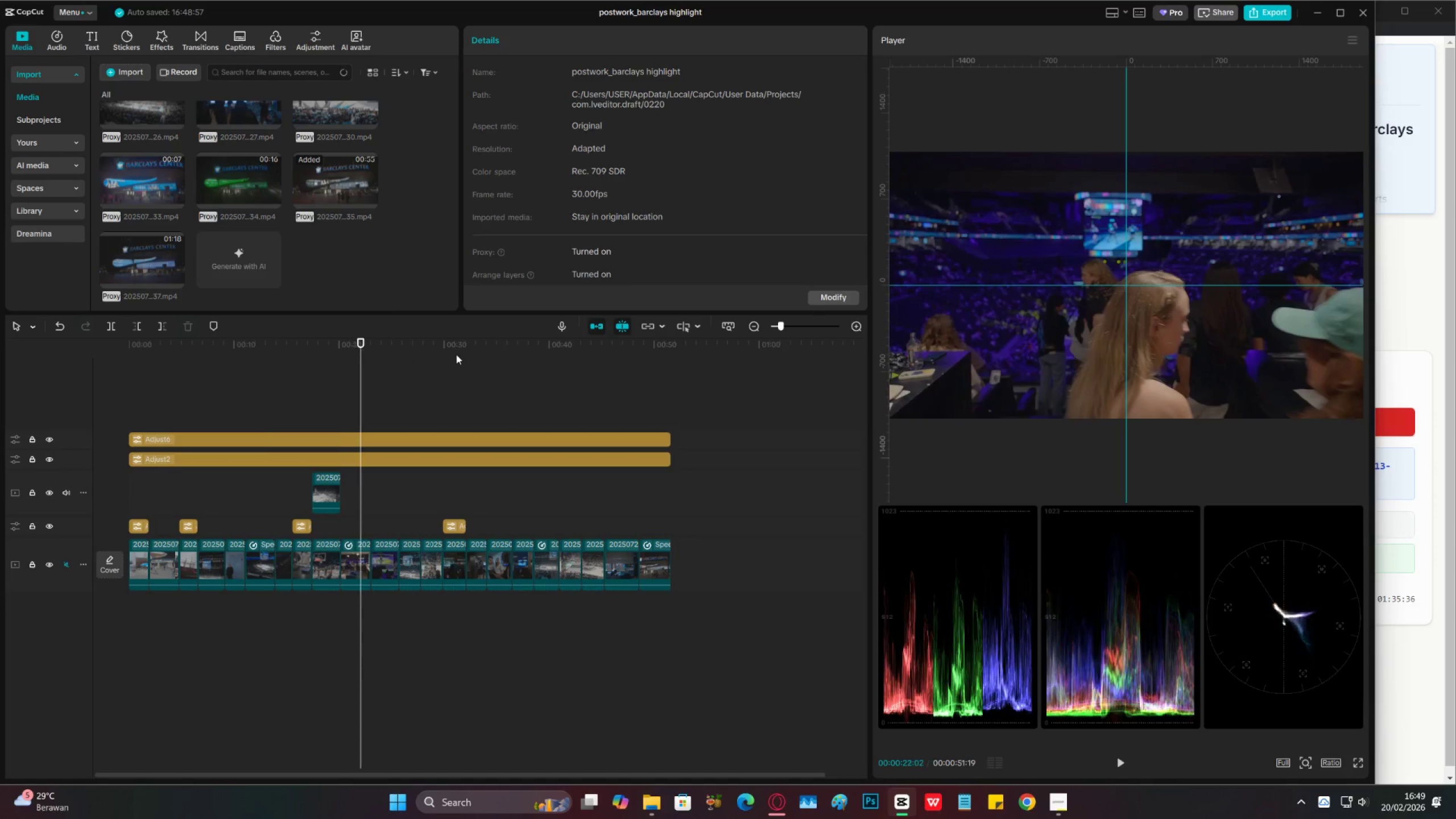 
triple_click([456, 354])
 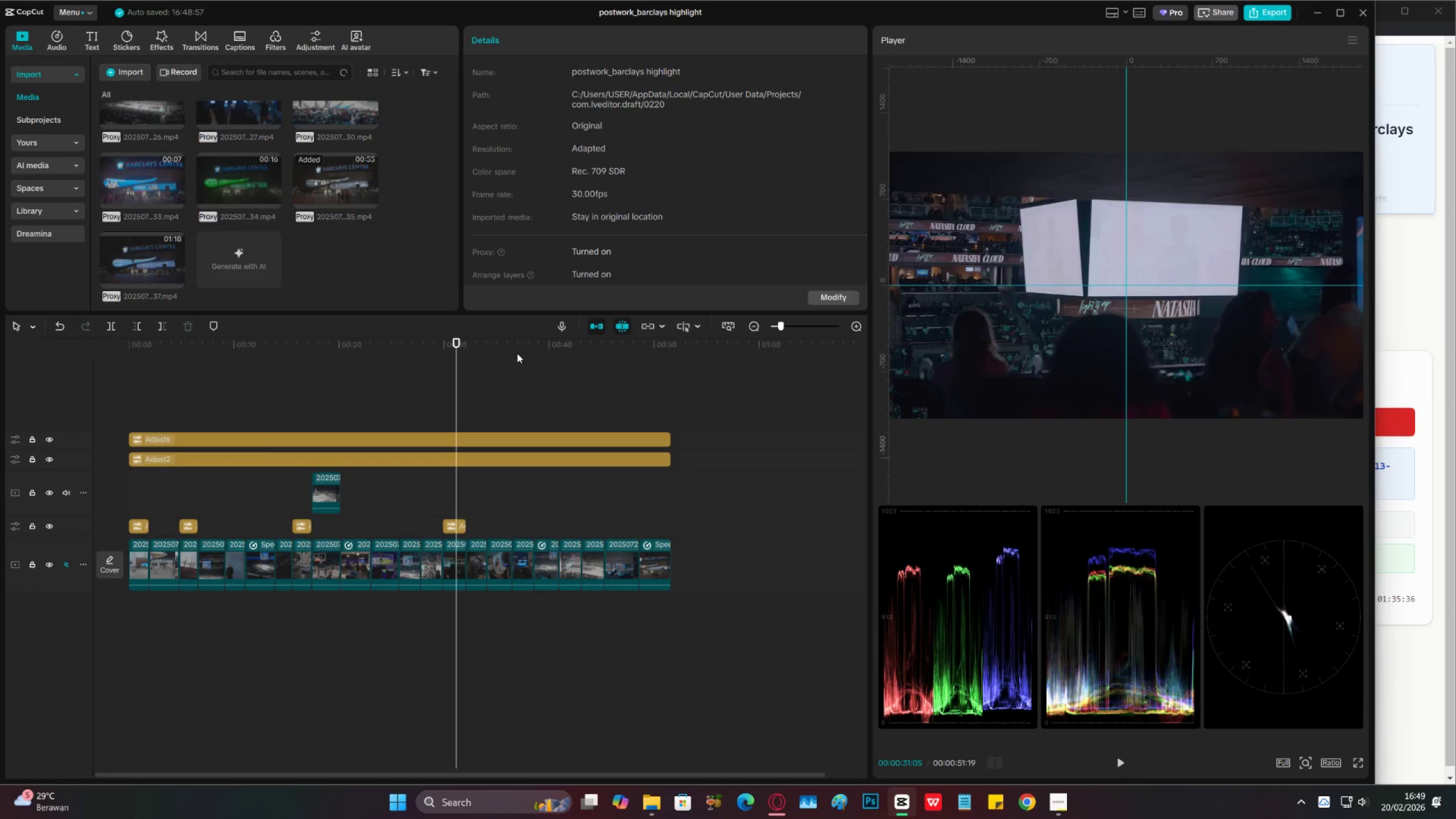 
triple_click([527, 353])
 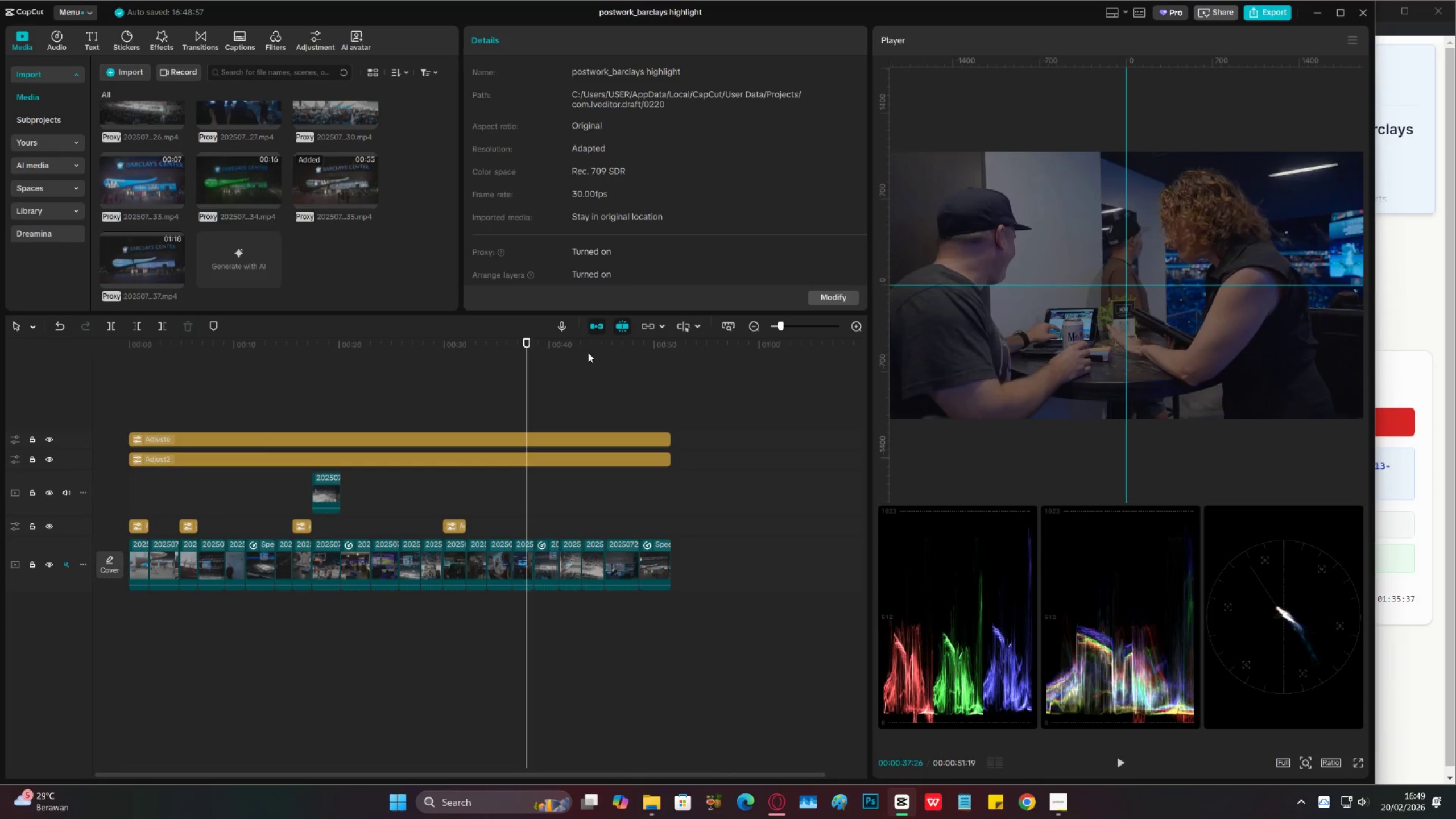 
triple_click([595, 353])
 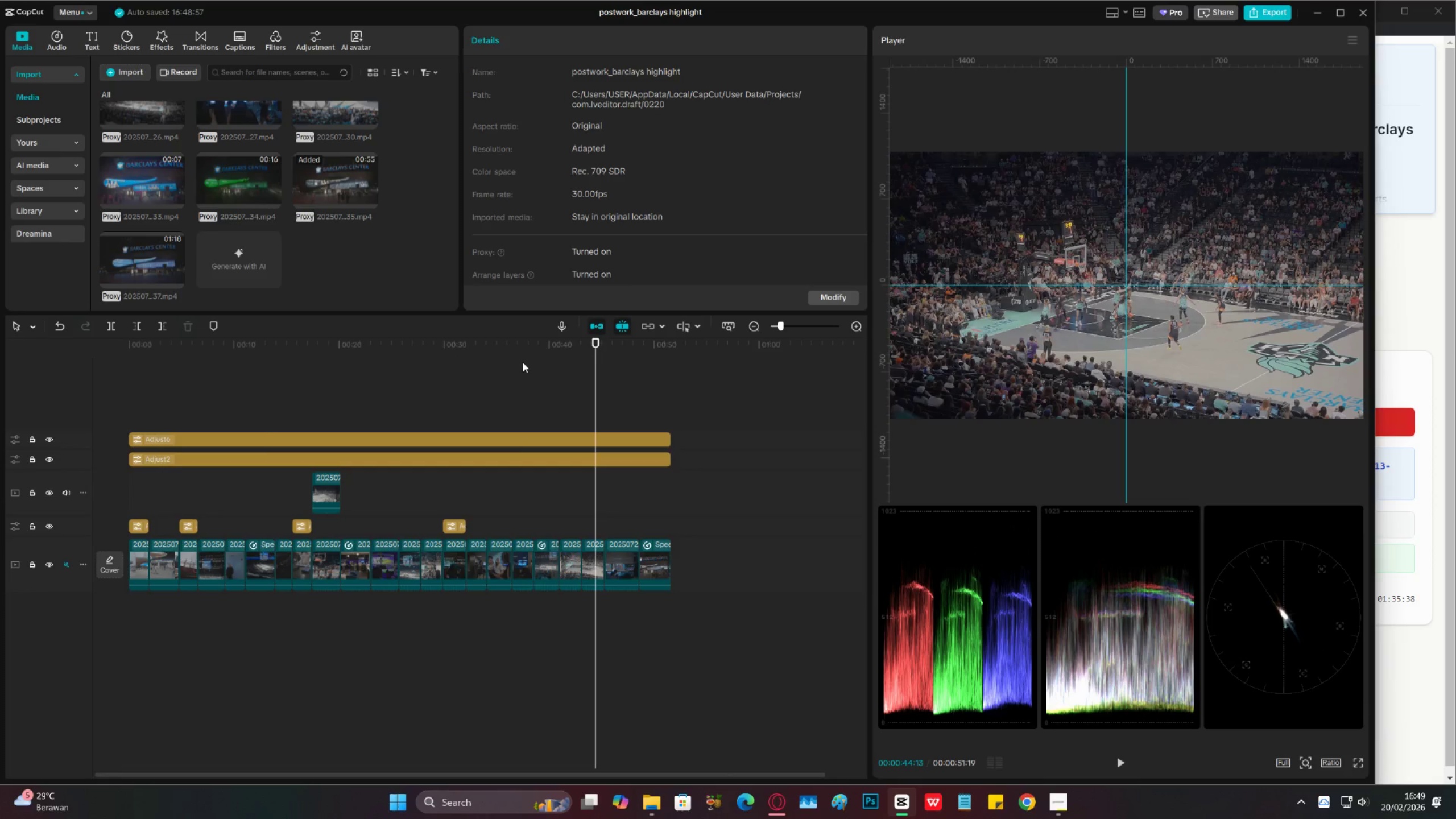 
double_click([453, 369])
 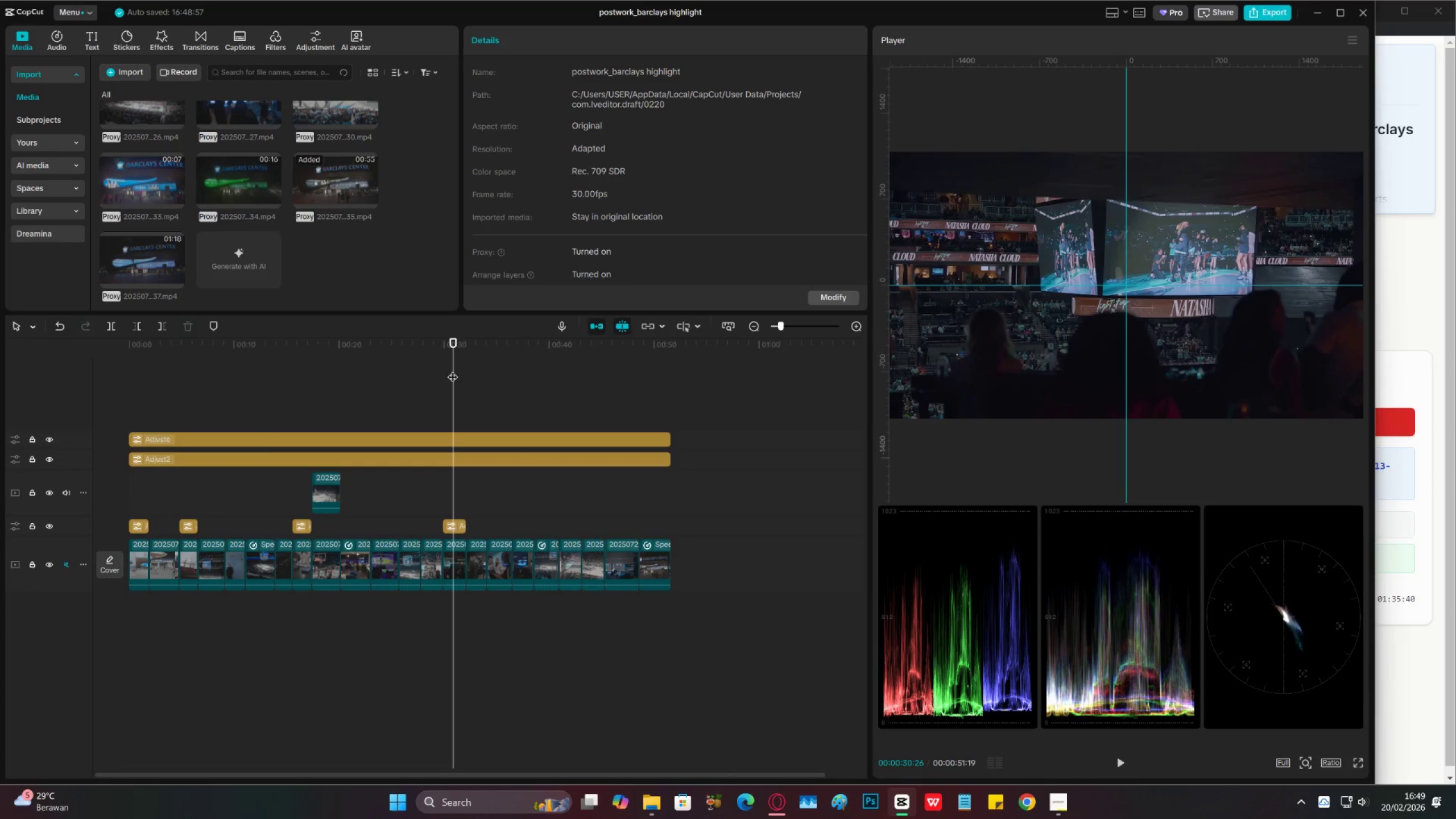 
left_click_drag(start_coordinate=[453, 370], to_coordinate=[34, 395])
 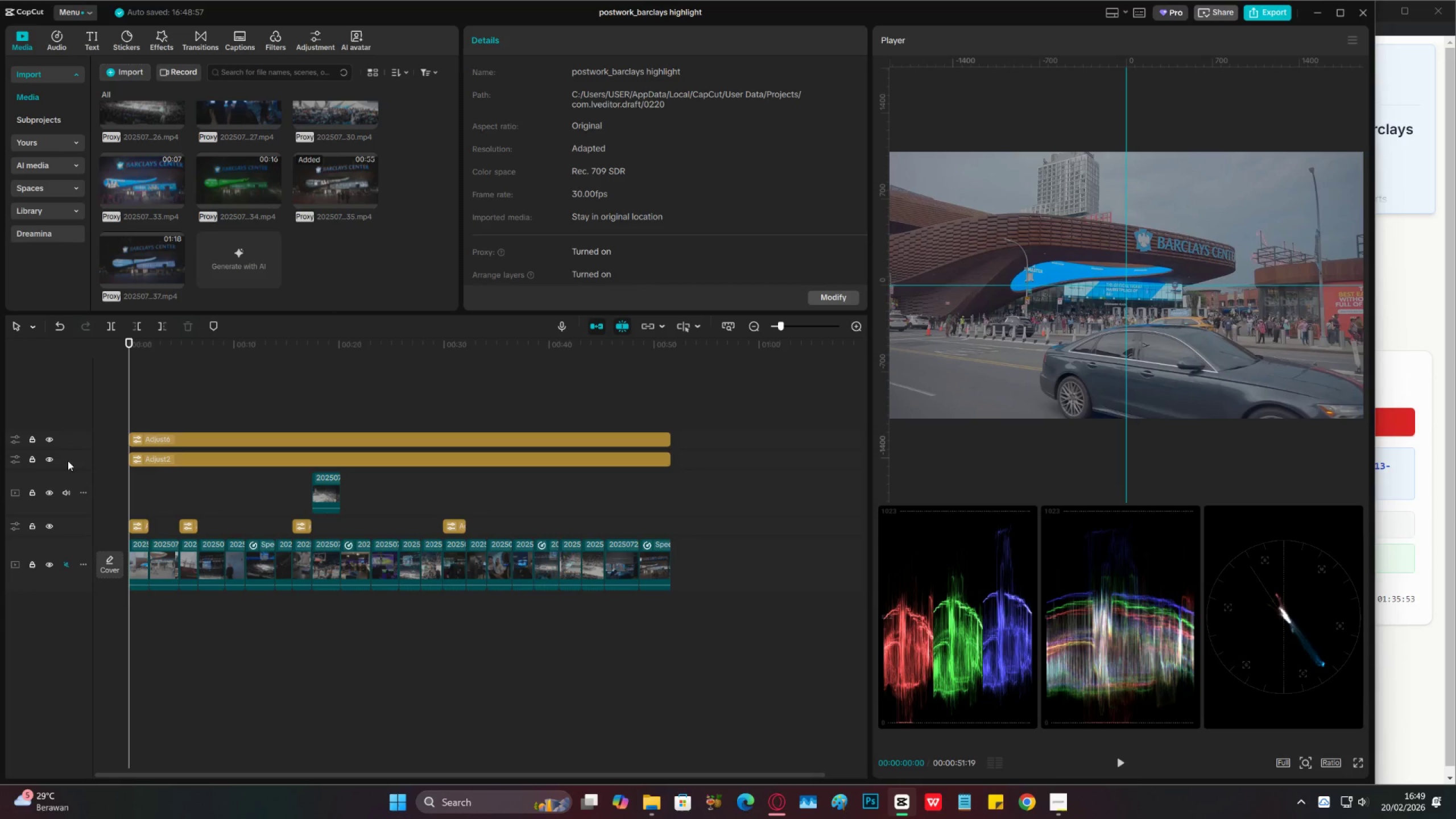 
left_click([48, 460])
 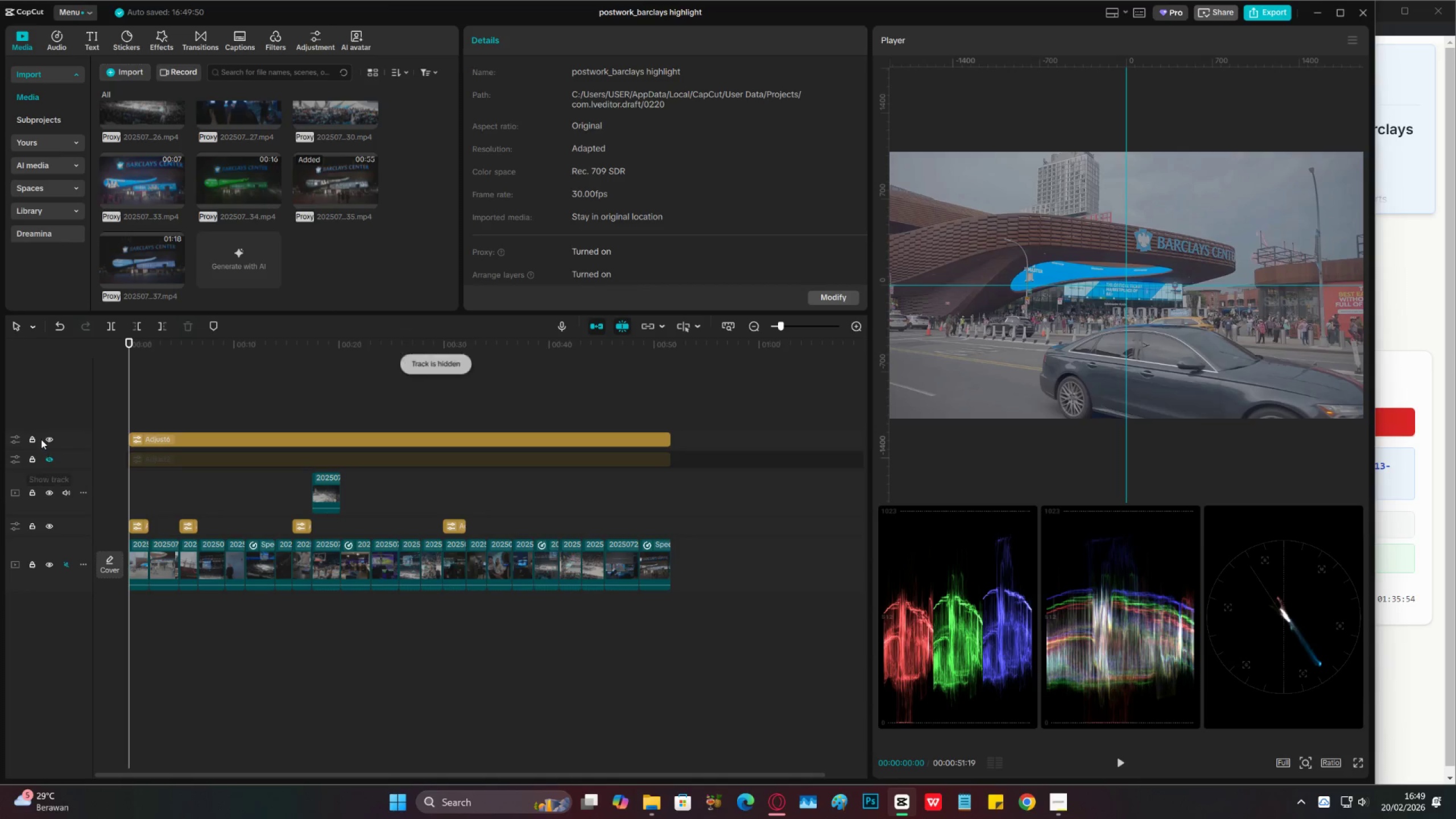 
left_click([41, 439])
 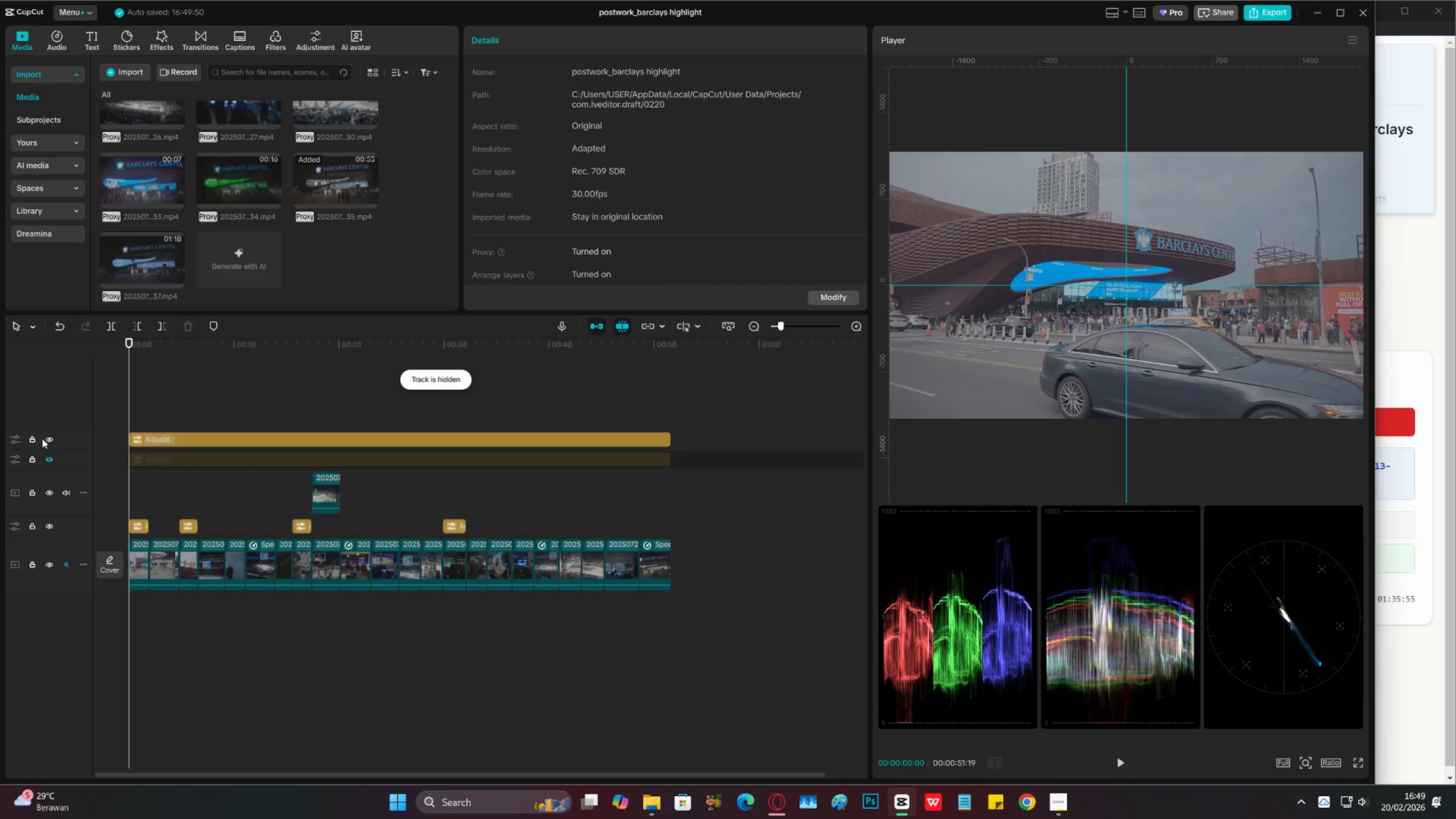 
left_click([48, 439])
 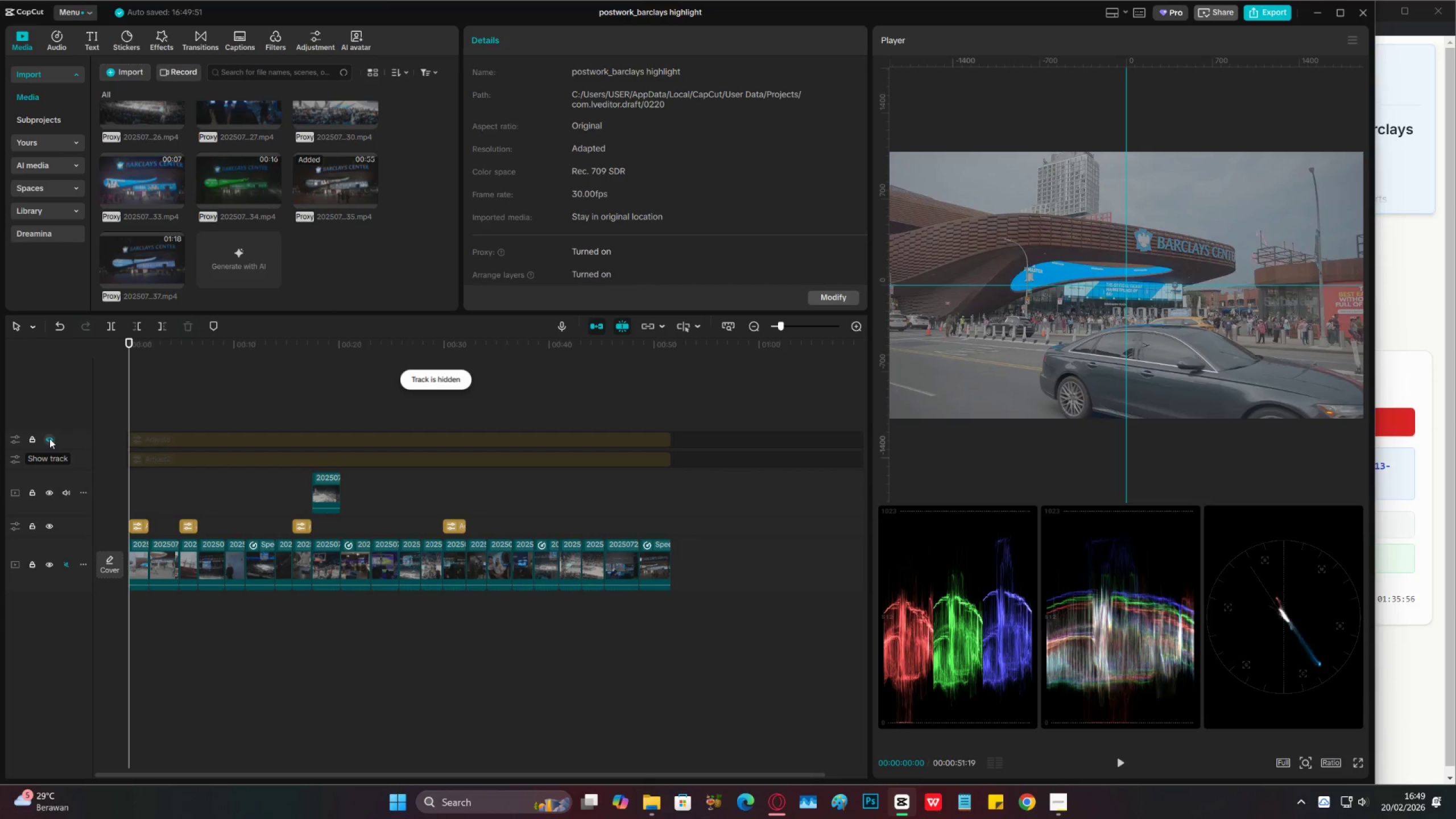 
left_click([49, 439])
 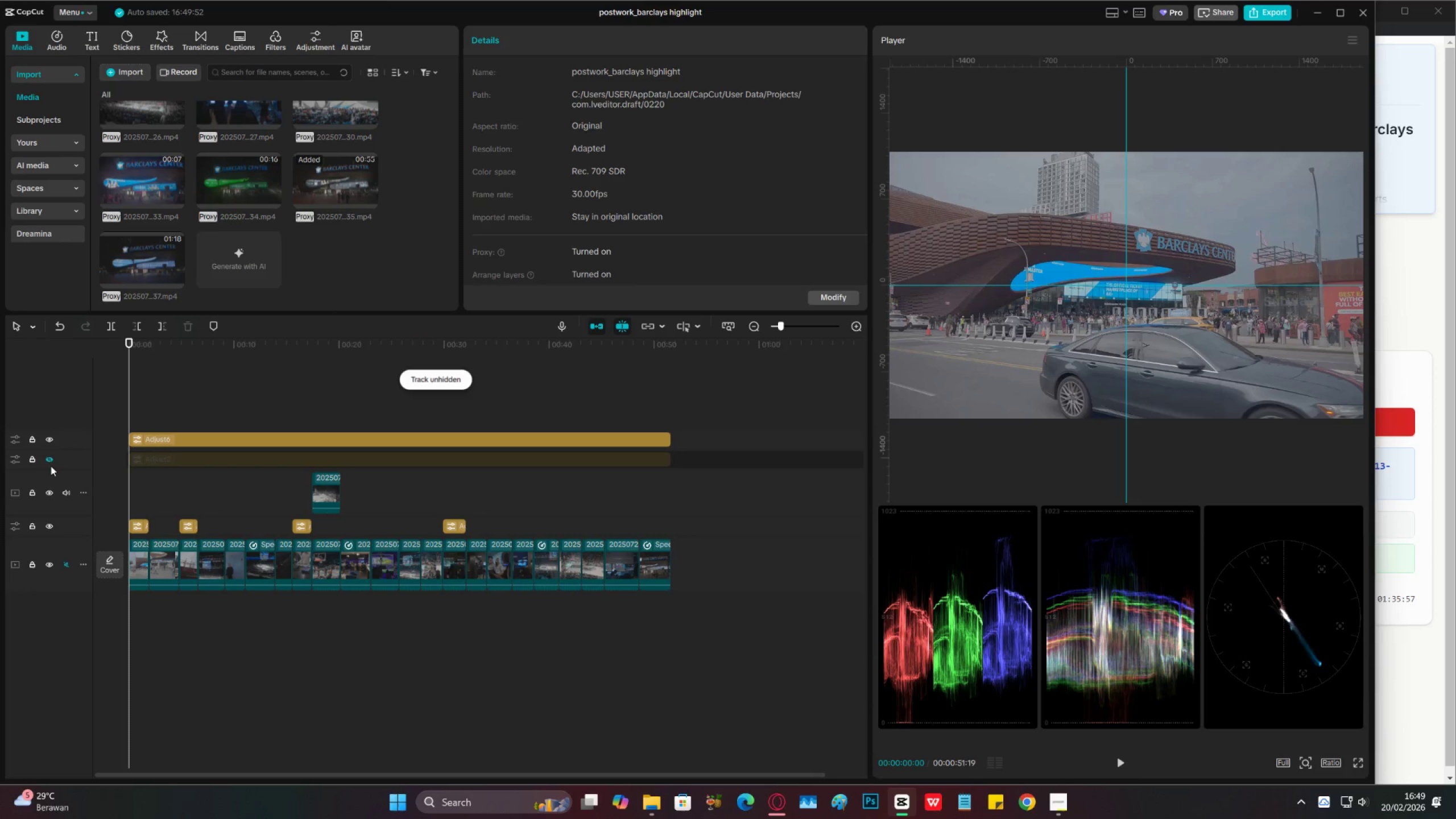 
left_click([50, 459])
 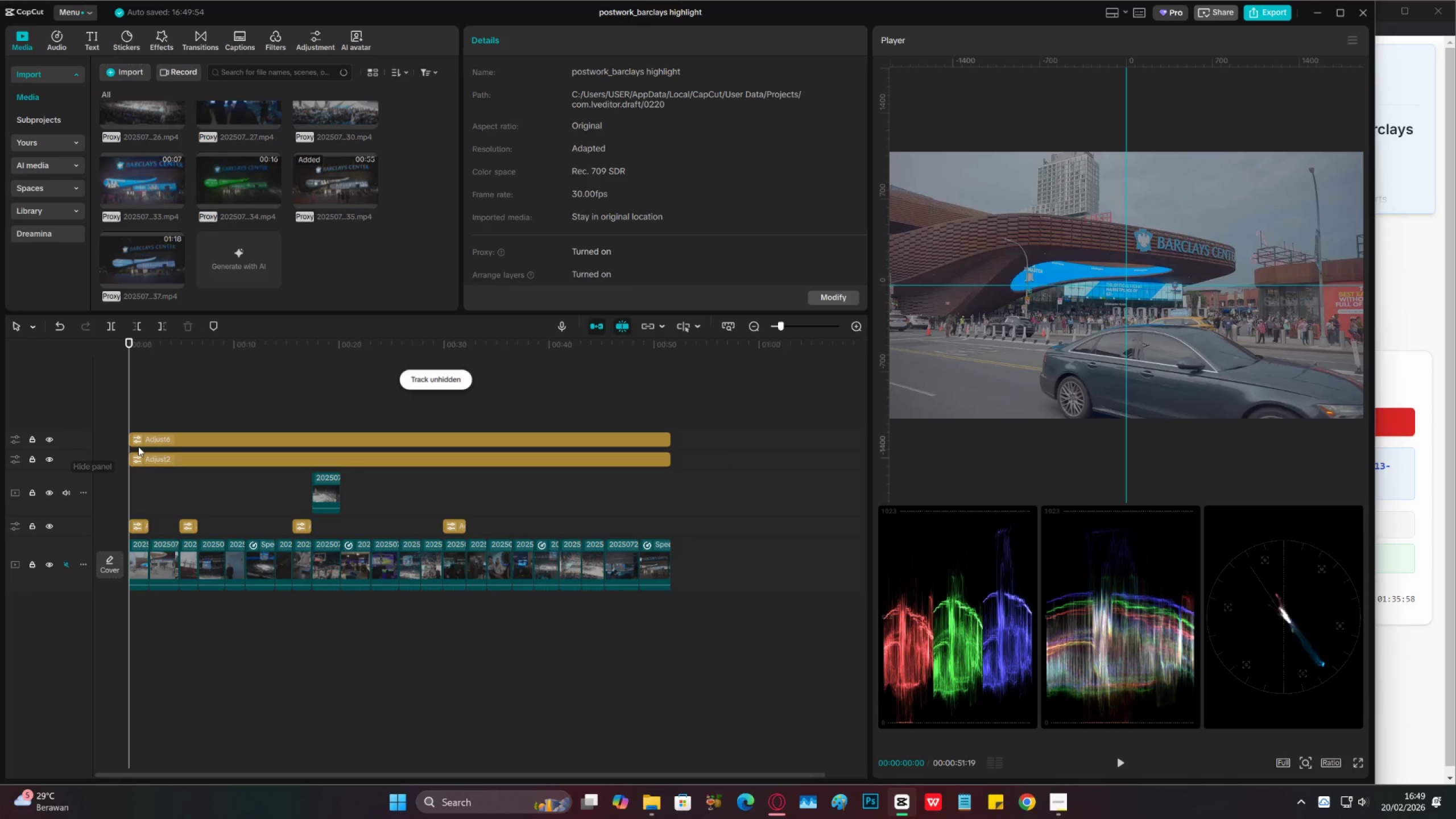 
left_click([155, 444])
 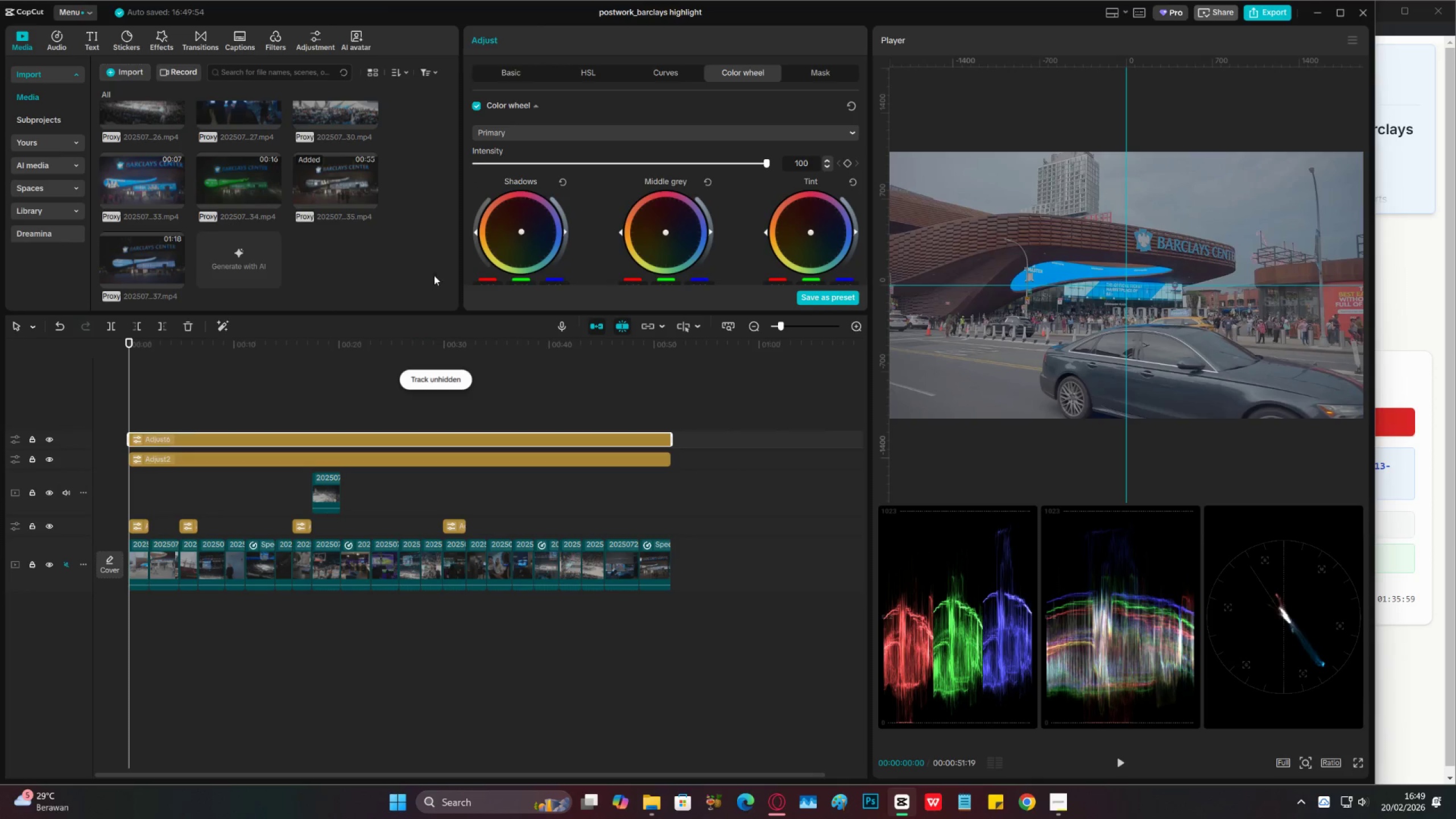 
scroll: coordinate [561, 197], scroll_direction: down, amount: 3.0
 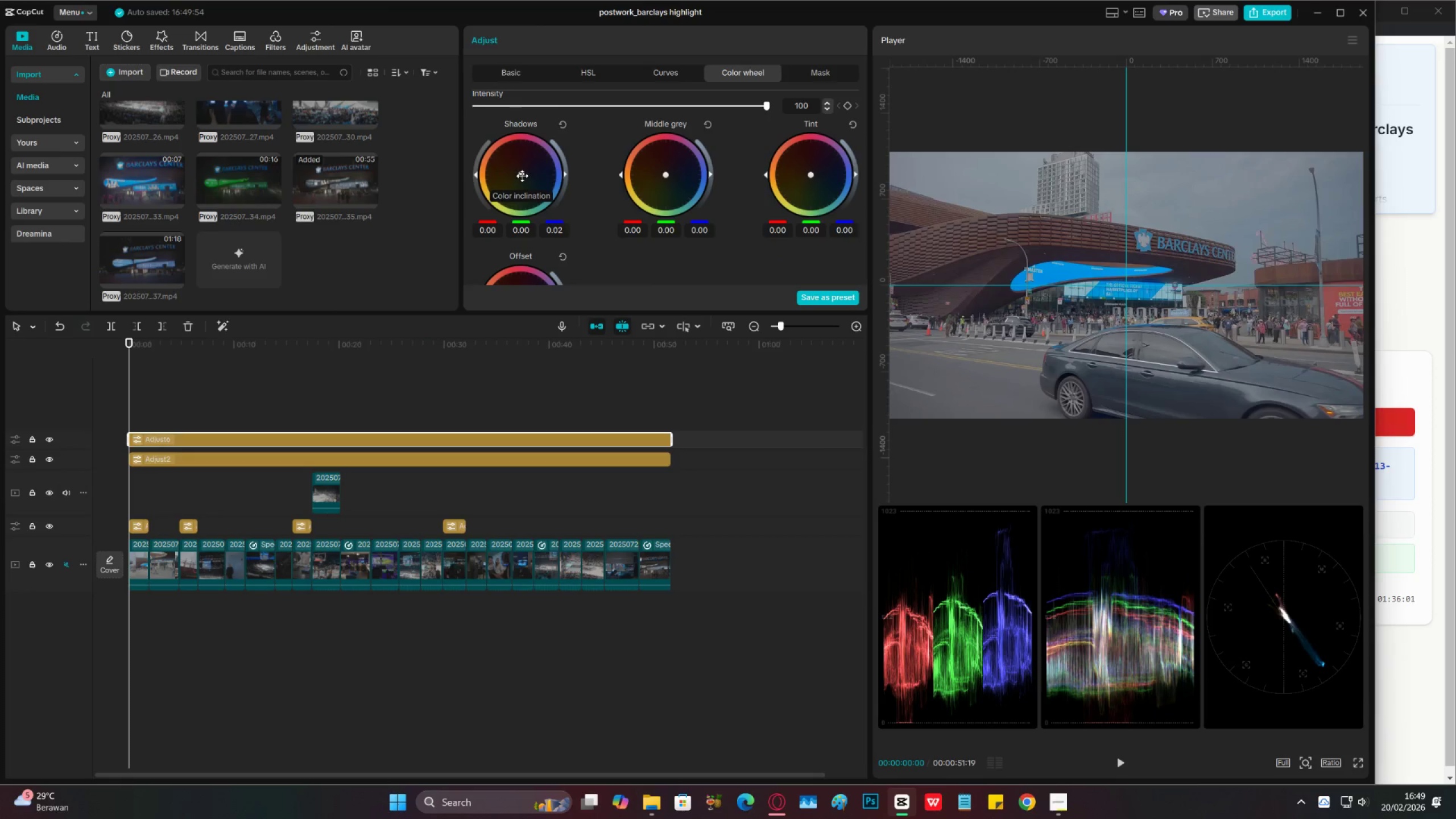 
scroll: coordinate [578, 160], scroll_direction: up, amount: 3.0
 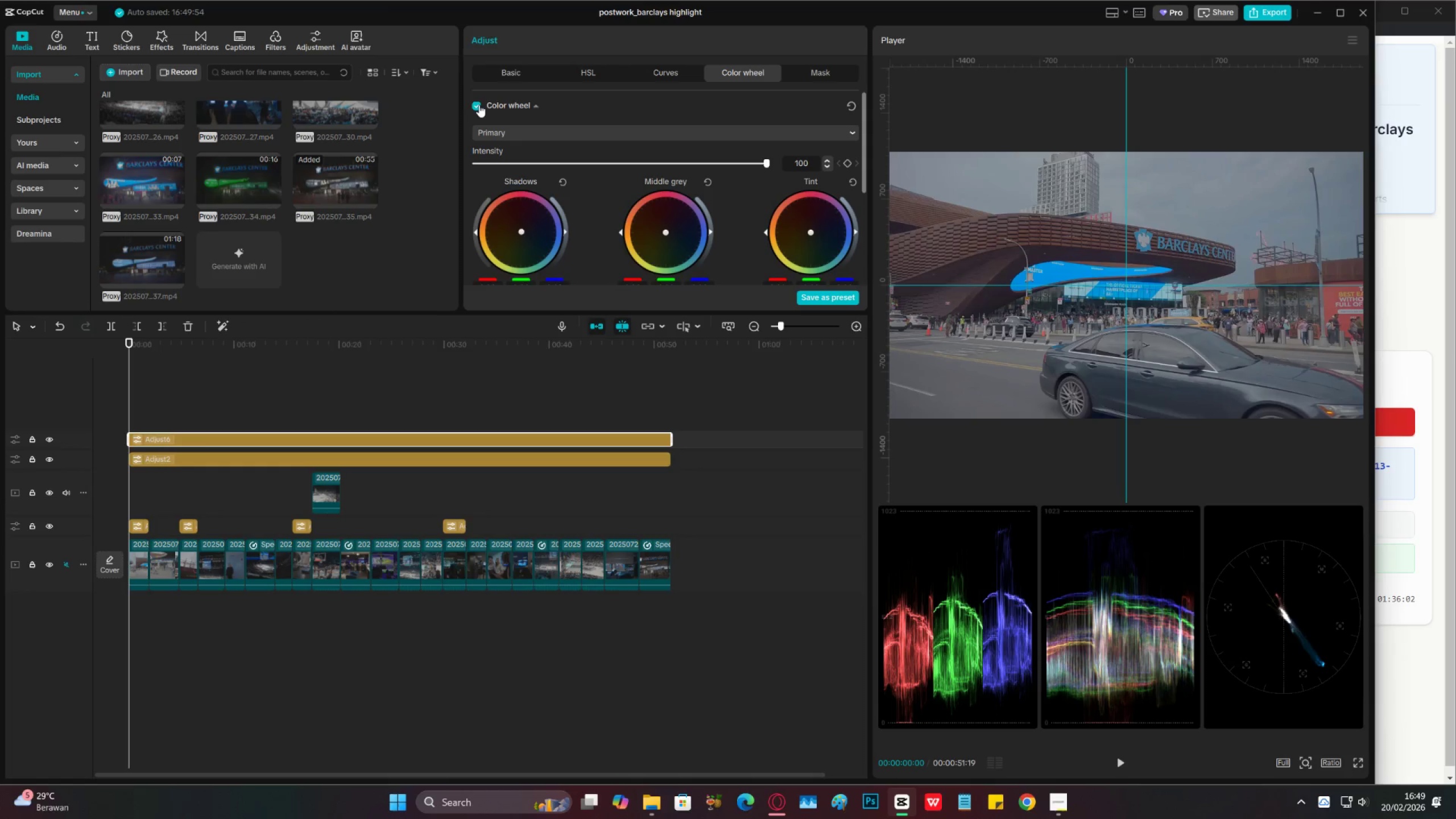 
left_click([479, 105])
 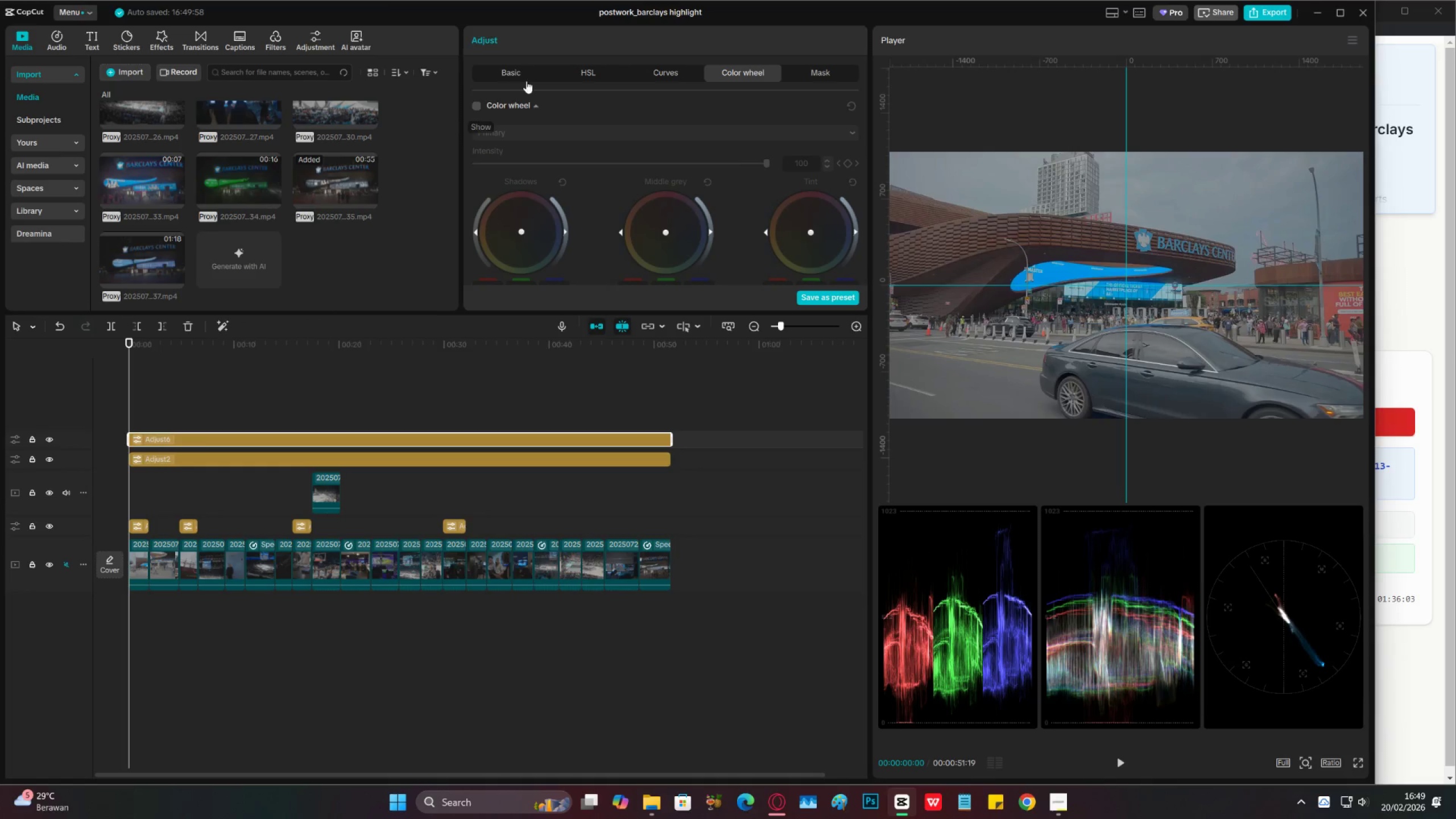 
left_click([531, 77])
 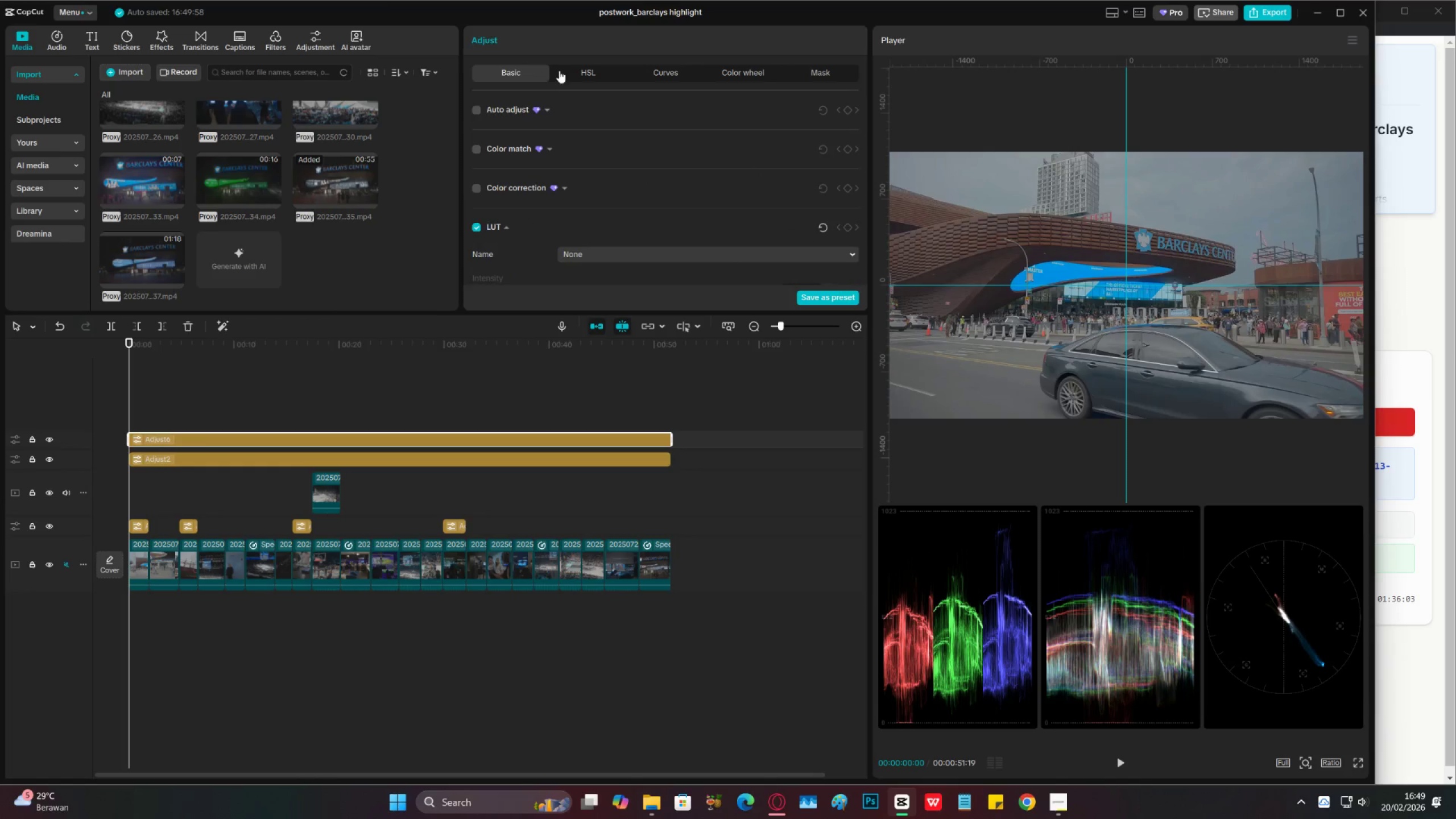 
left_click([566, 71])
 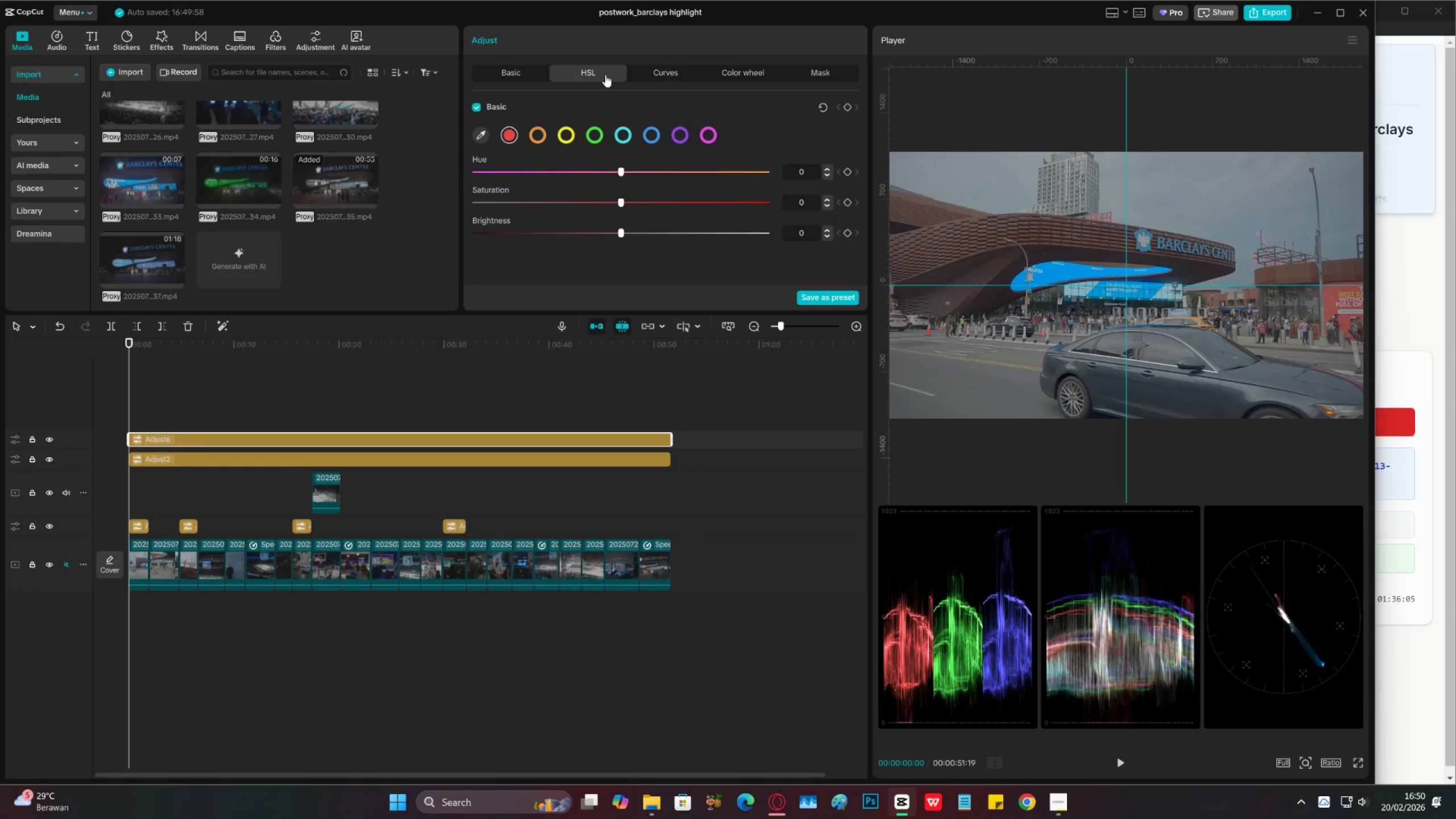 
left_click([658, 71])
 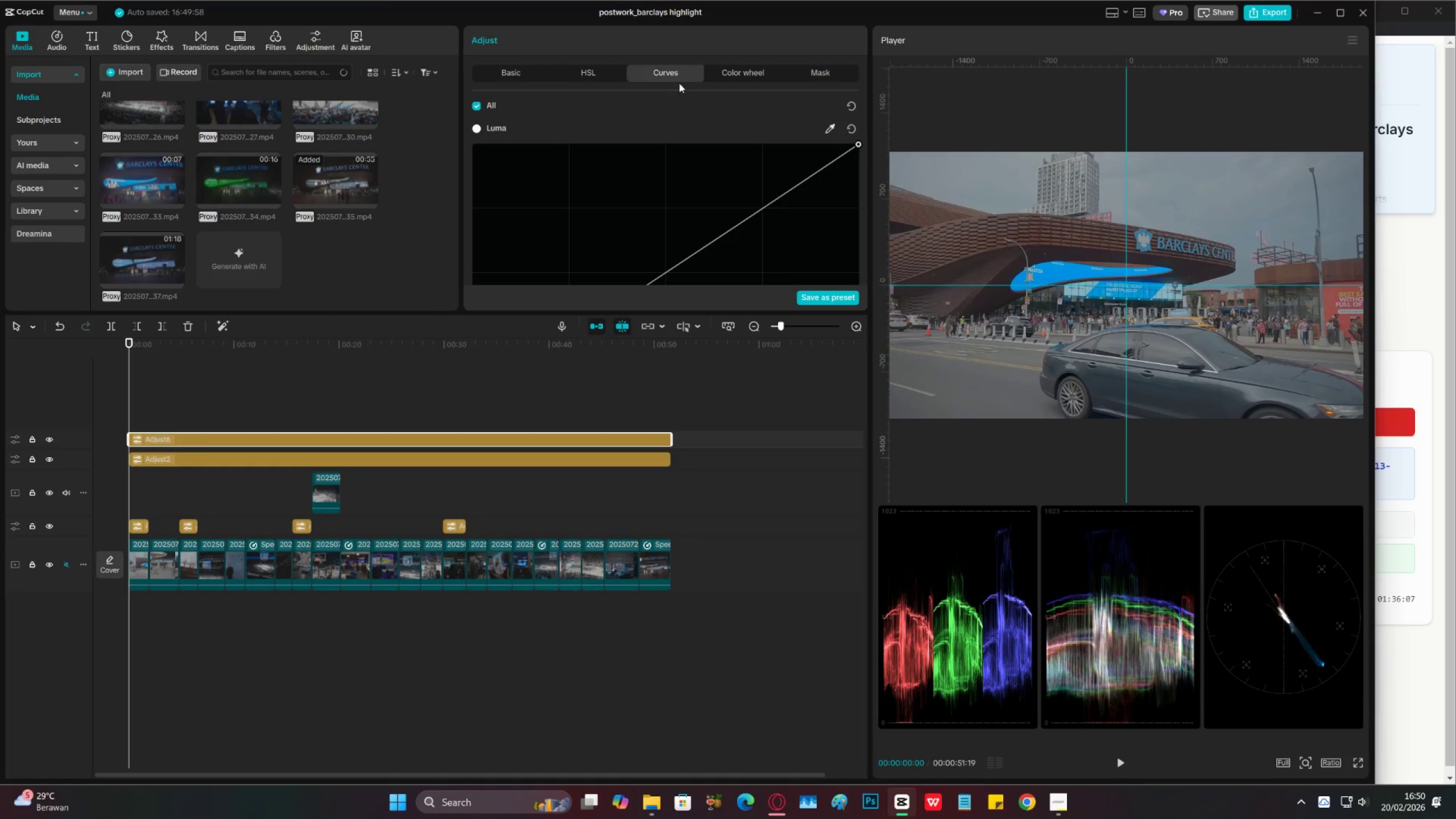 
left_click([726, 73])
 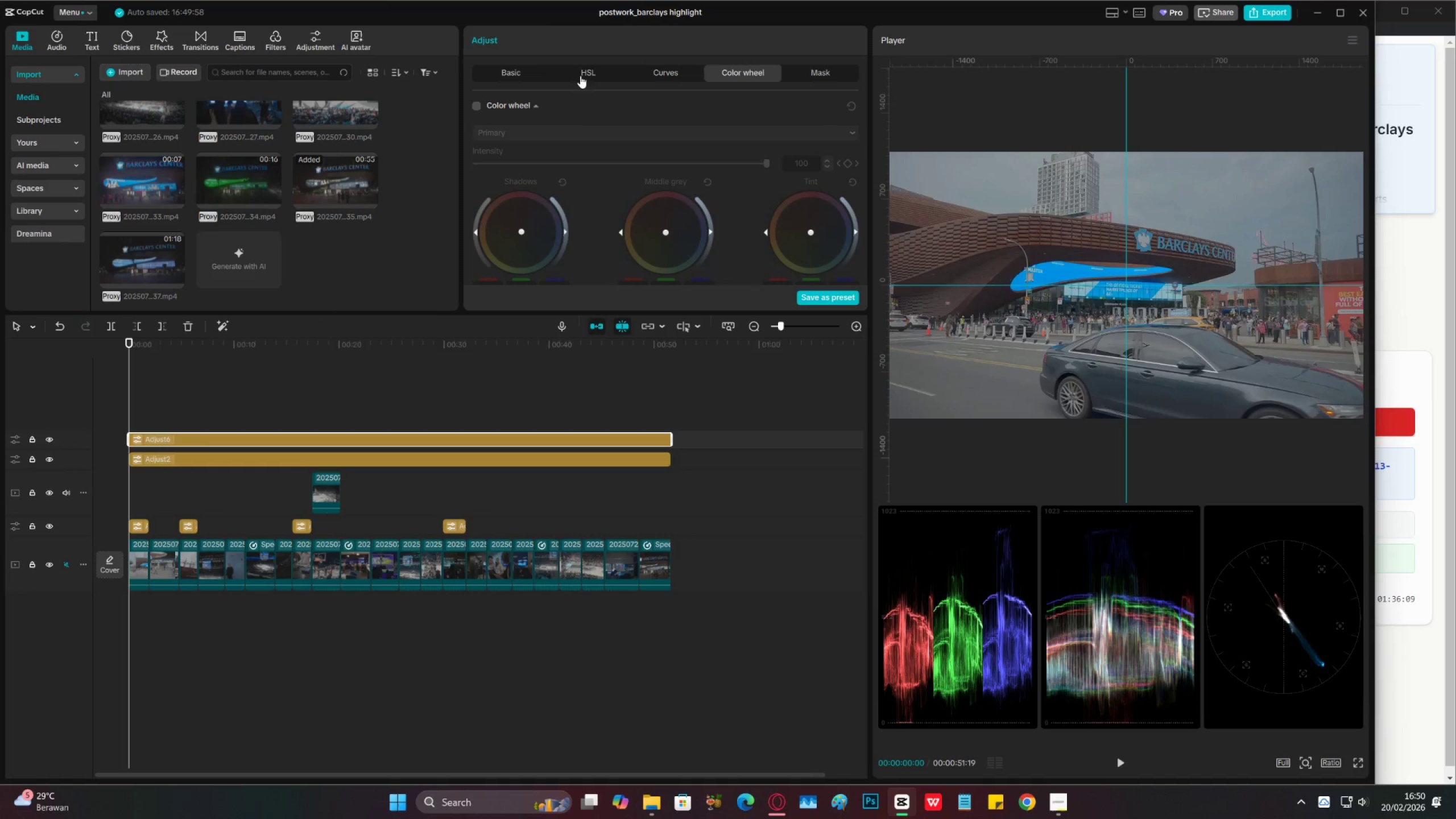 
left_click([520, 72])
 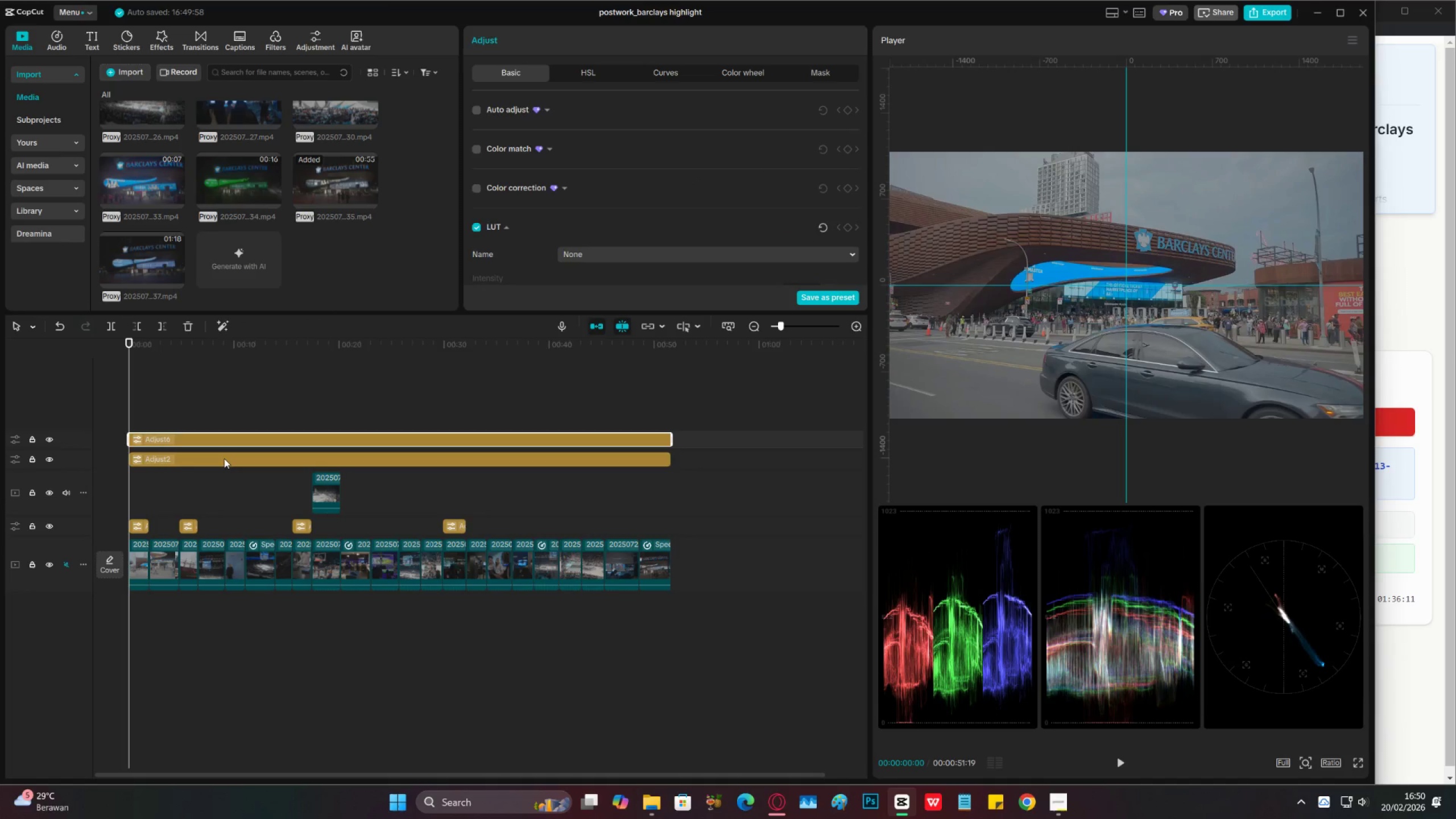 
scroll: coordinate [672, 218], scroll_direction: down, amount: 25.0
 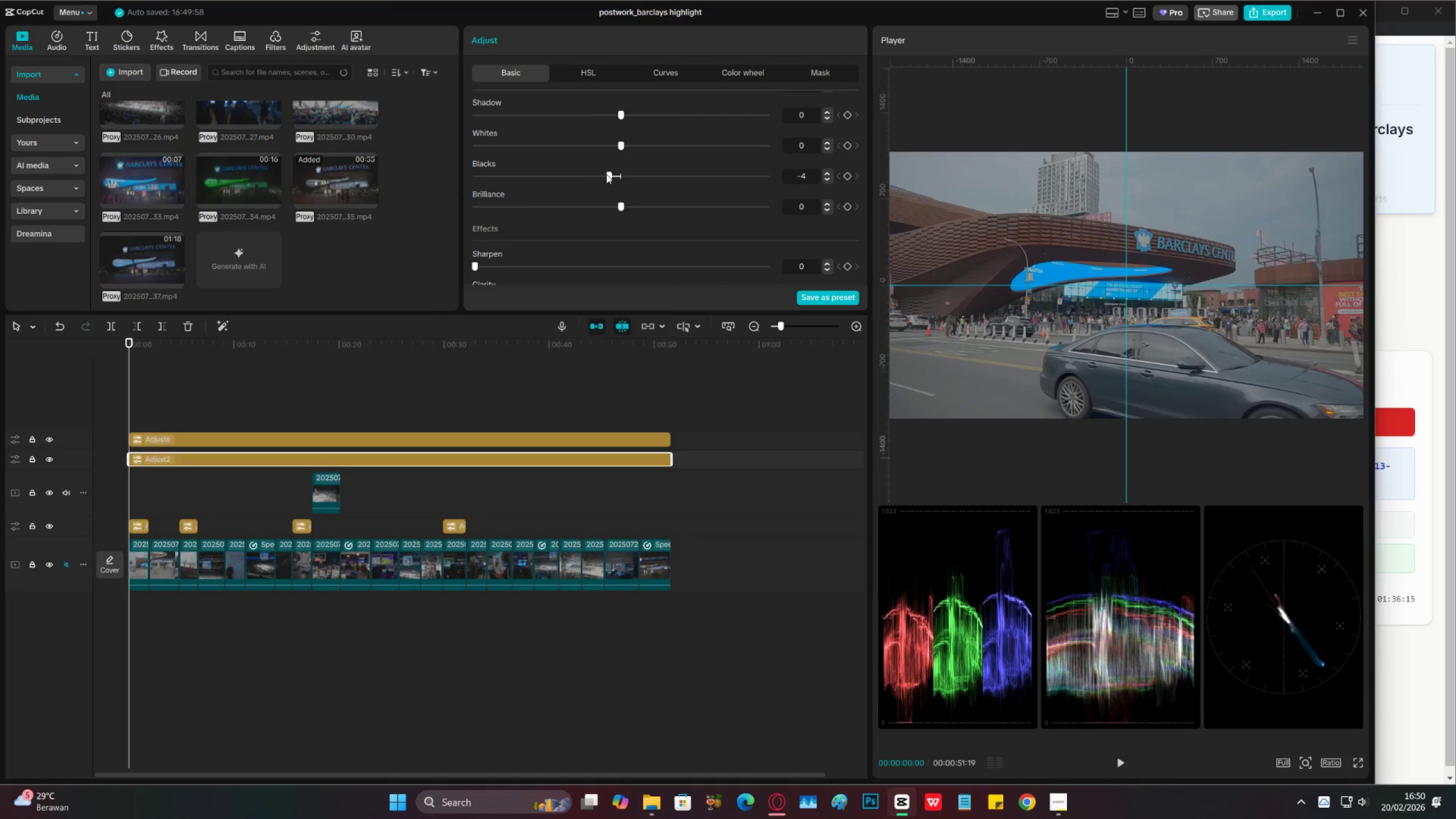 
left_click_drag(start_coordinate=[606, 173], to_coordinate=[602, 179])
 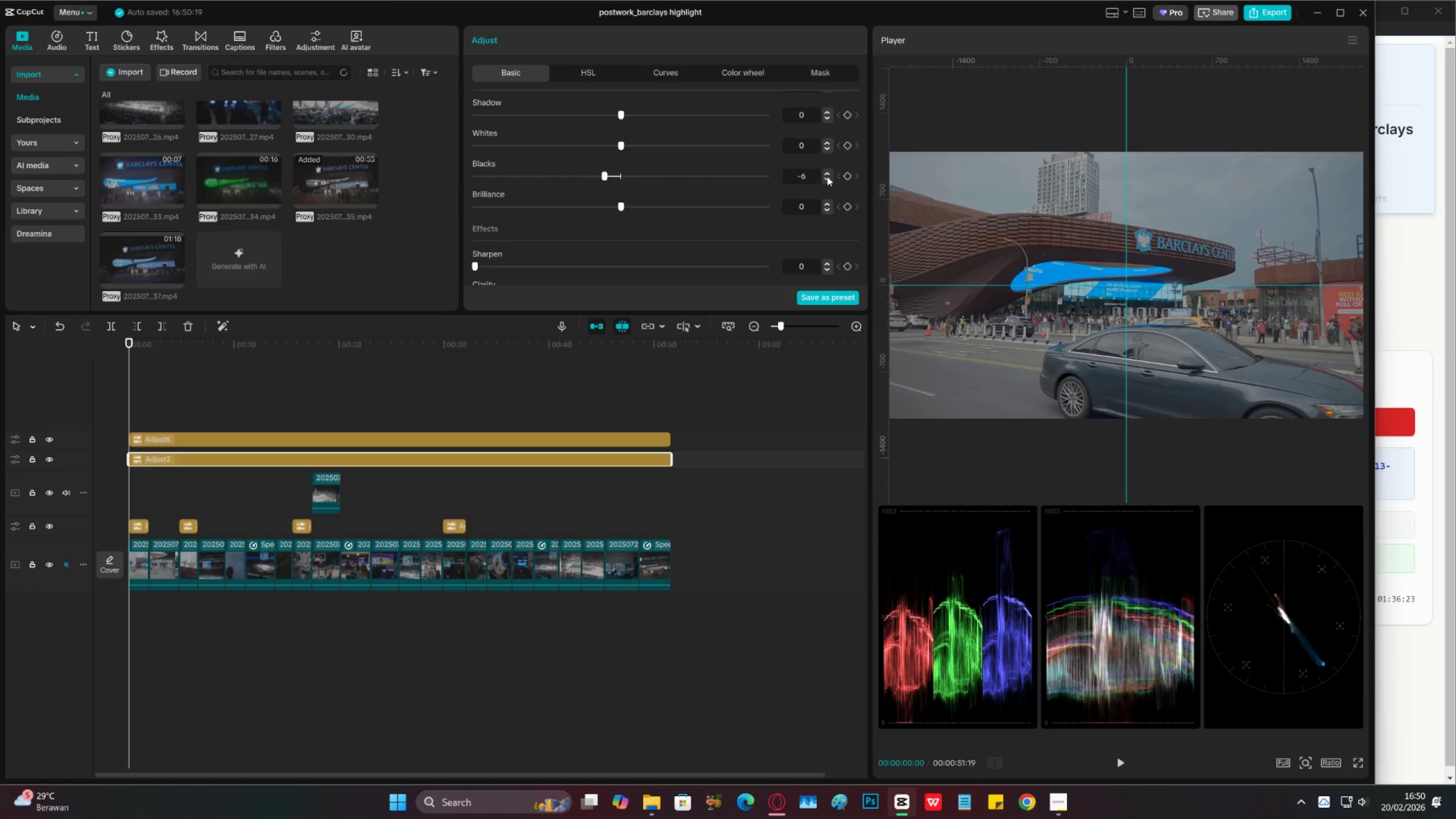 
left_click([827, 176])
 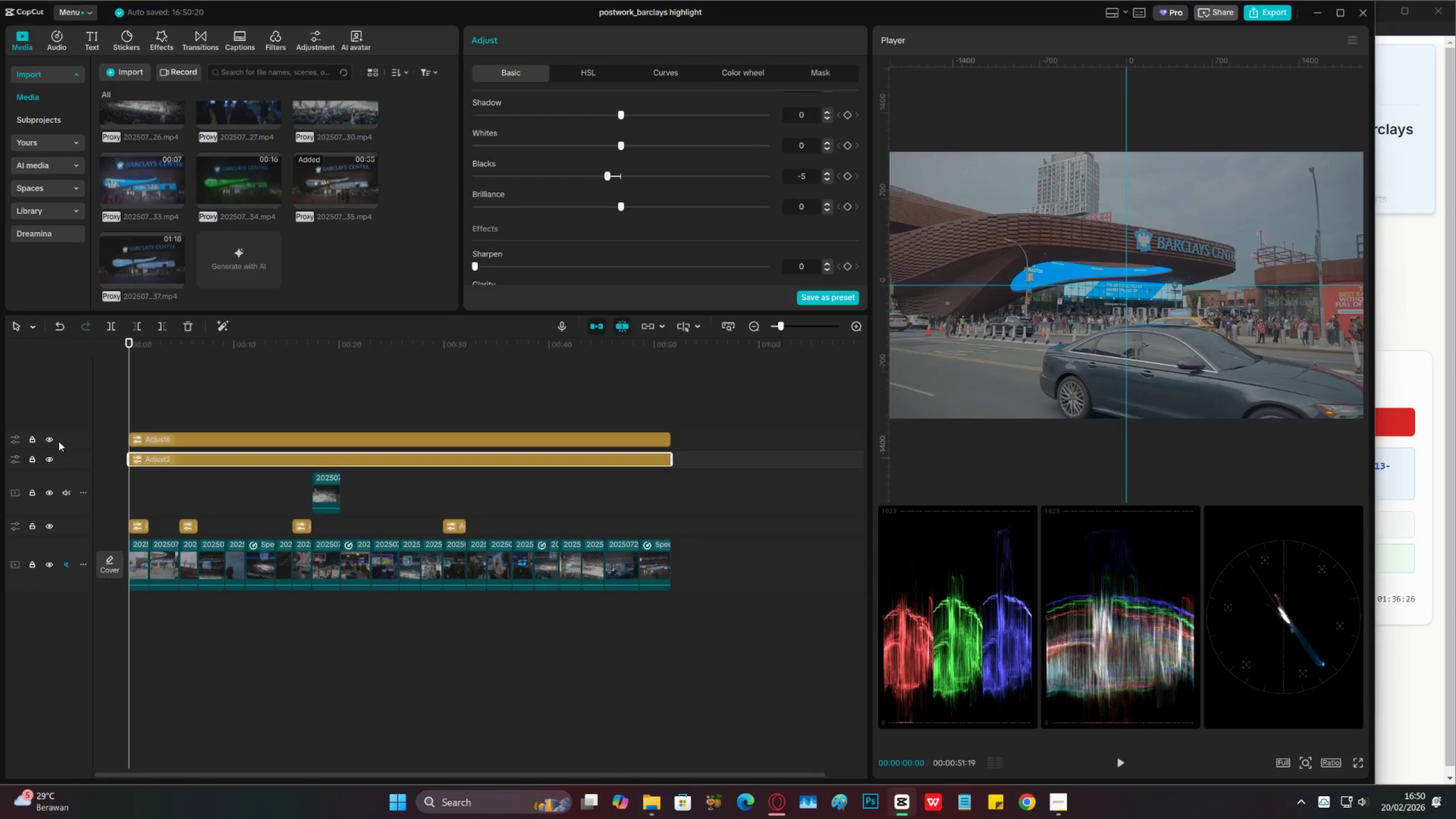 
left_click([50, 457])
 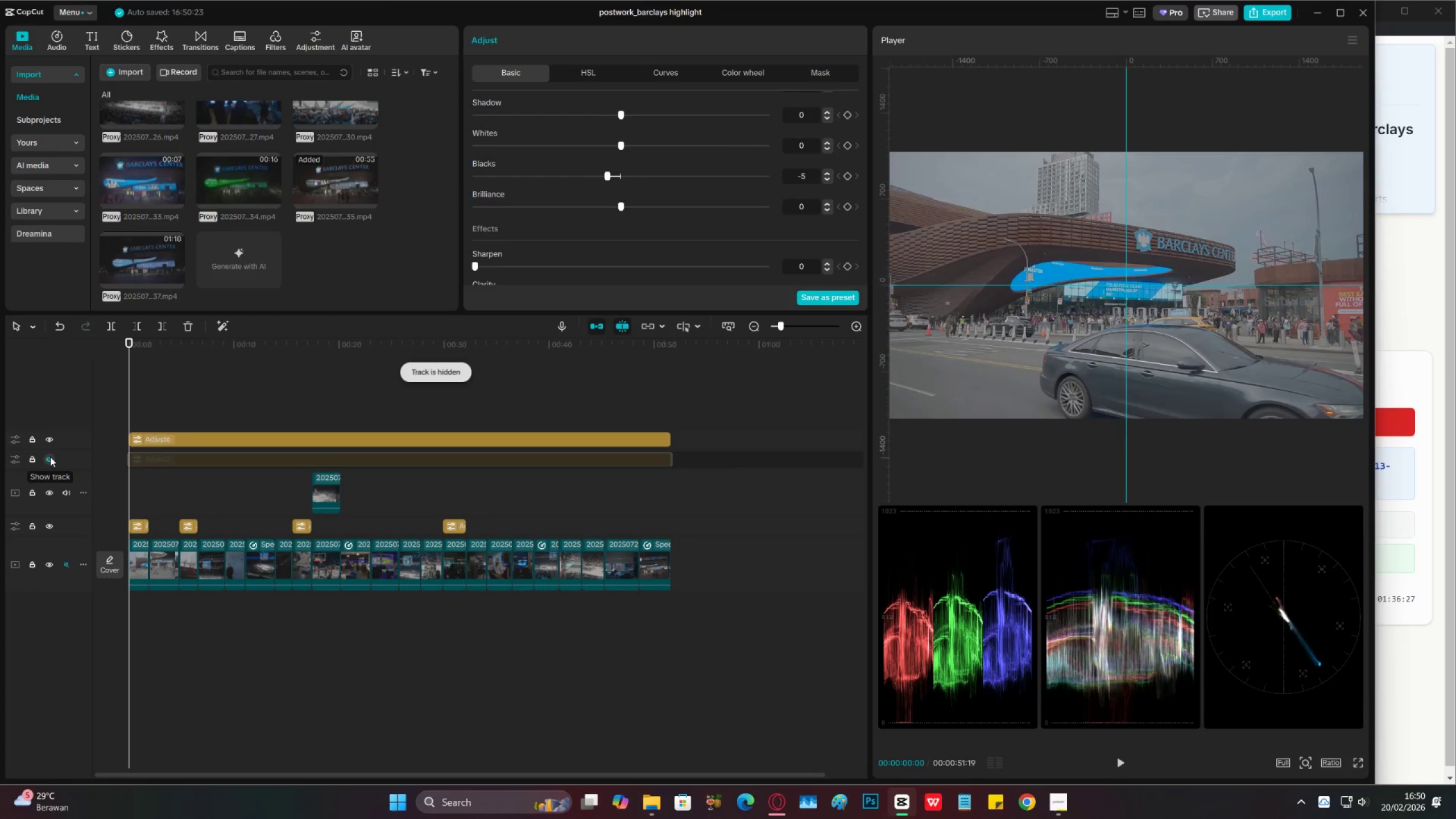 
left_click([50, 457])
 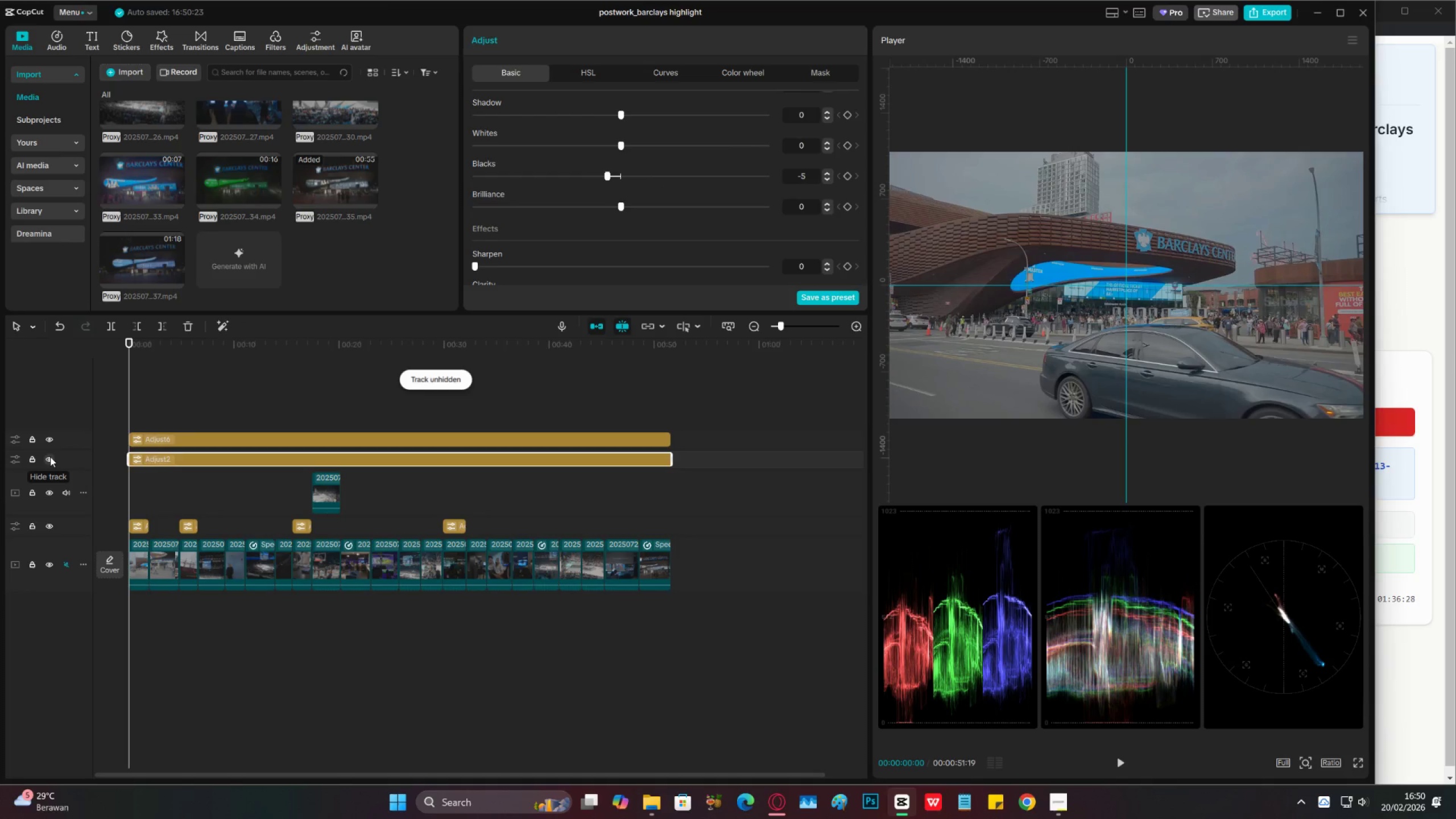 
left_click([50, 457])
 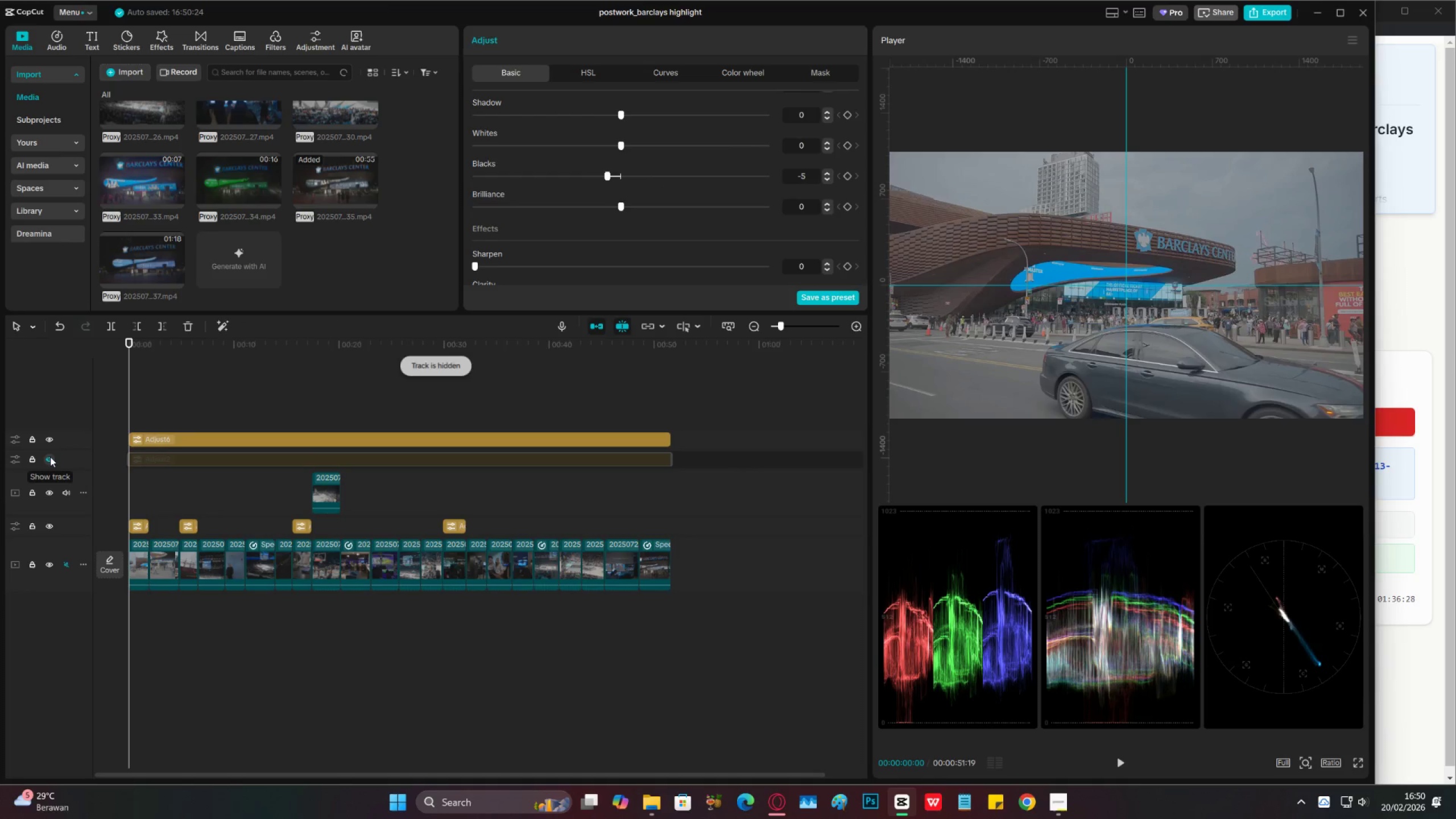 
left_click([50, 457])
 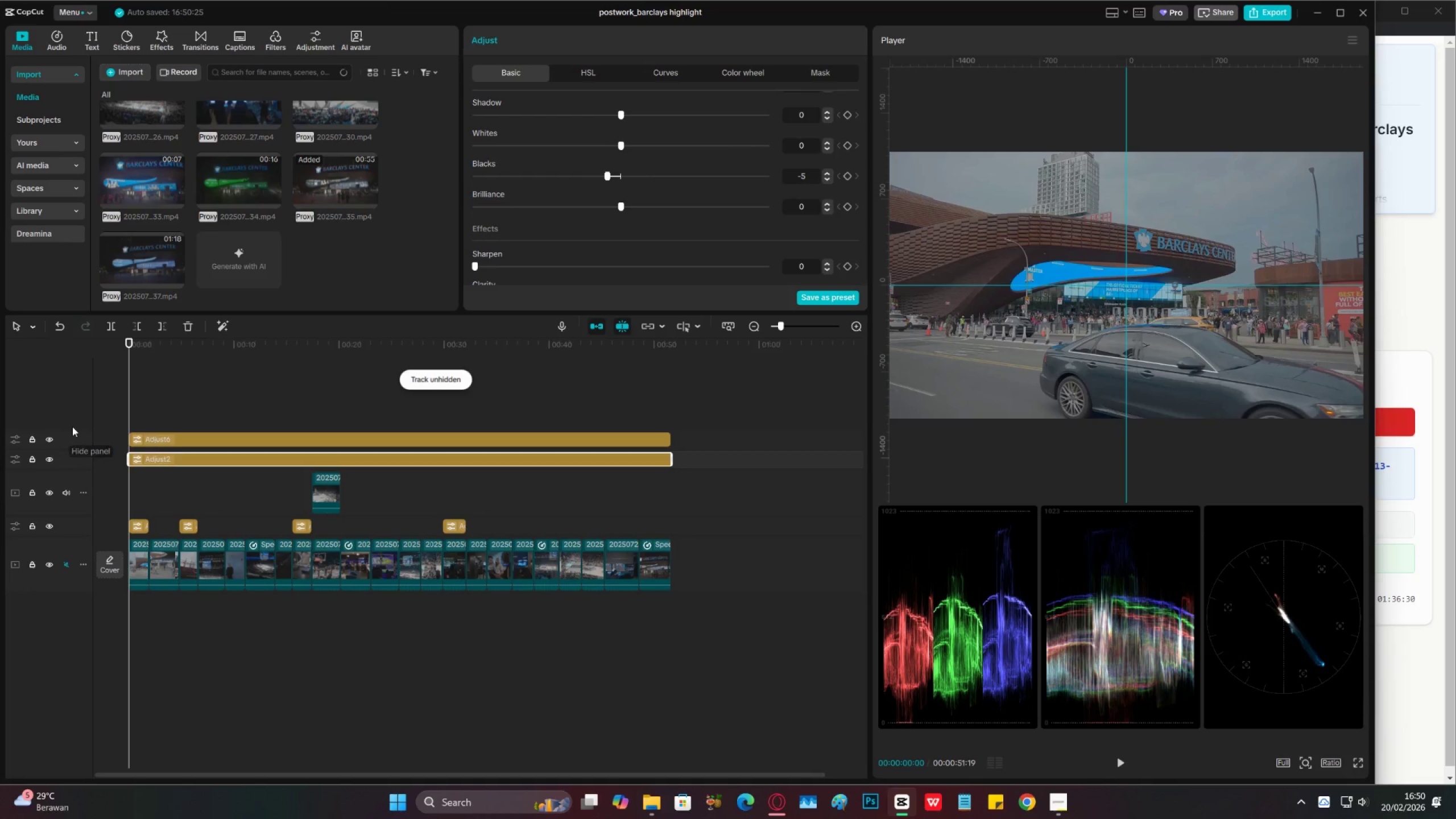 
left_click([52, 437])
 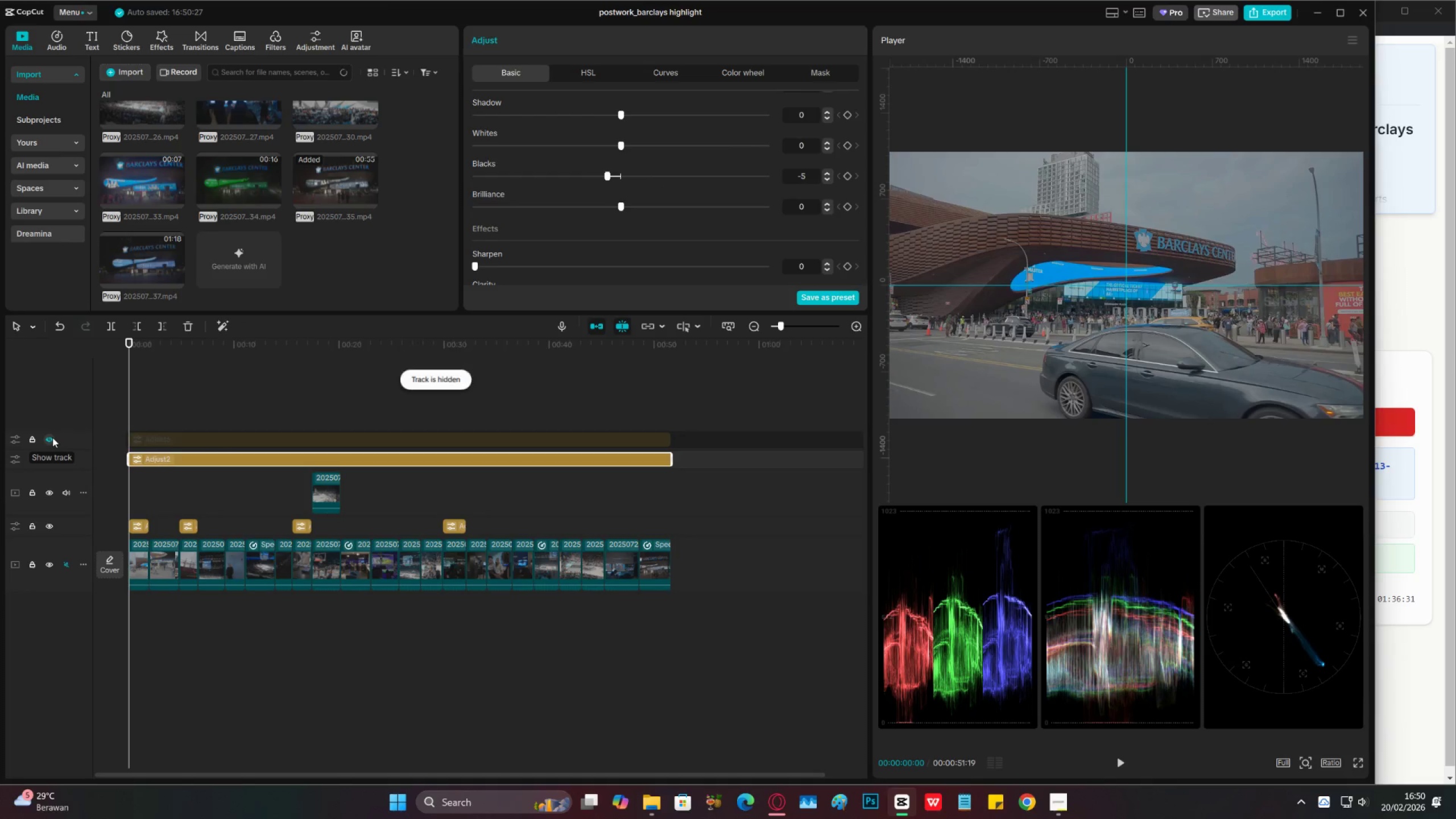 
left_click([52, 437])
 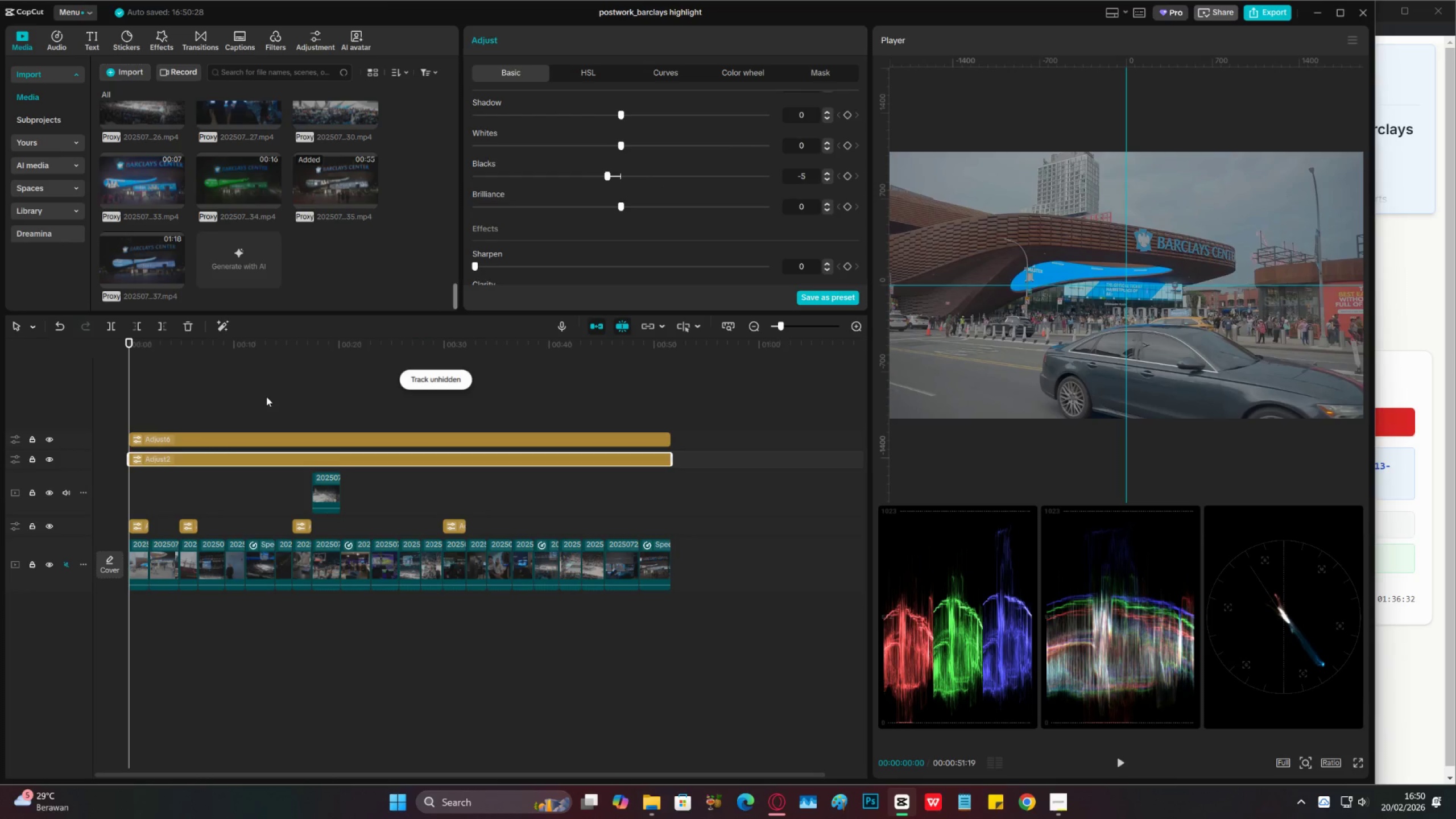 
left_click([214, 437])
 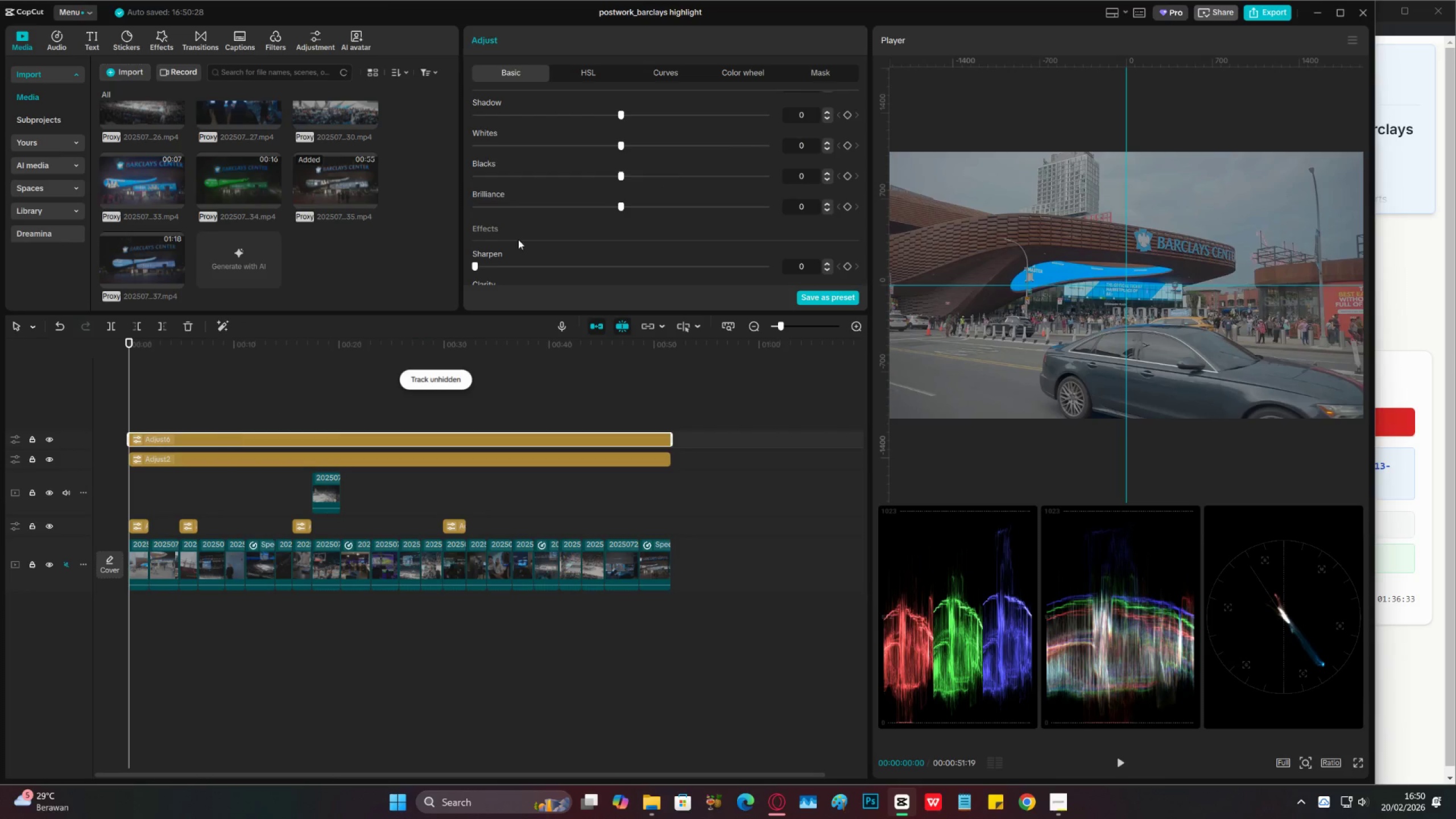 
scroll: coordinate [609, 168], scroll_direction: up, amount: 8.0
 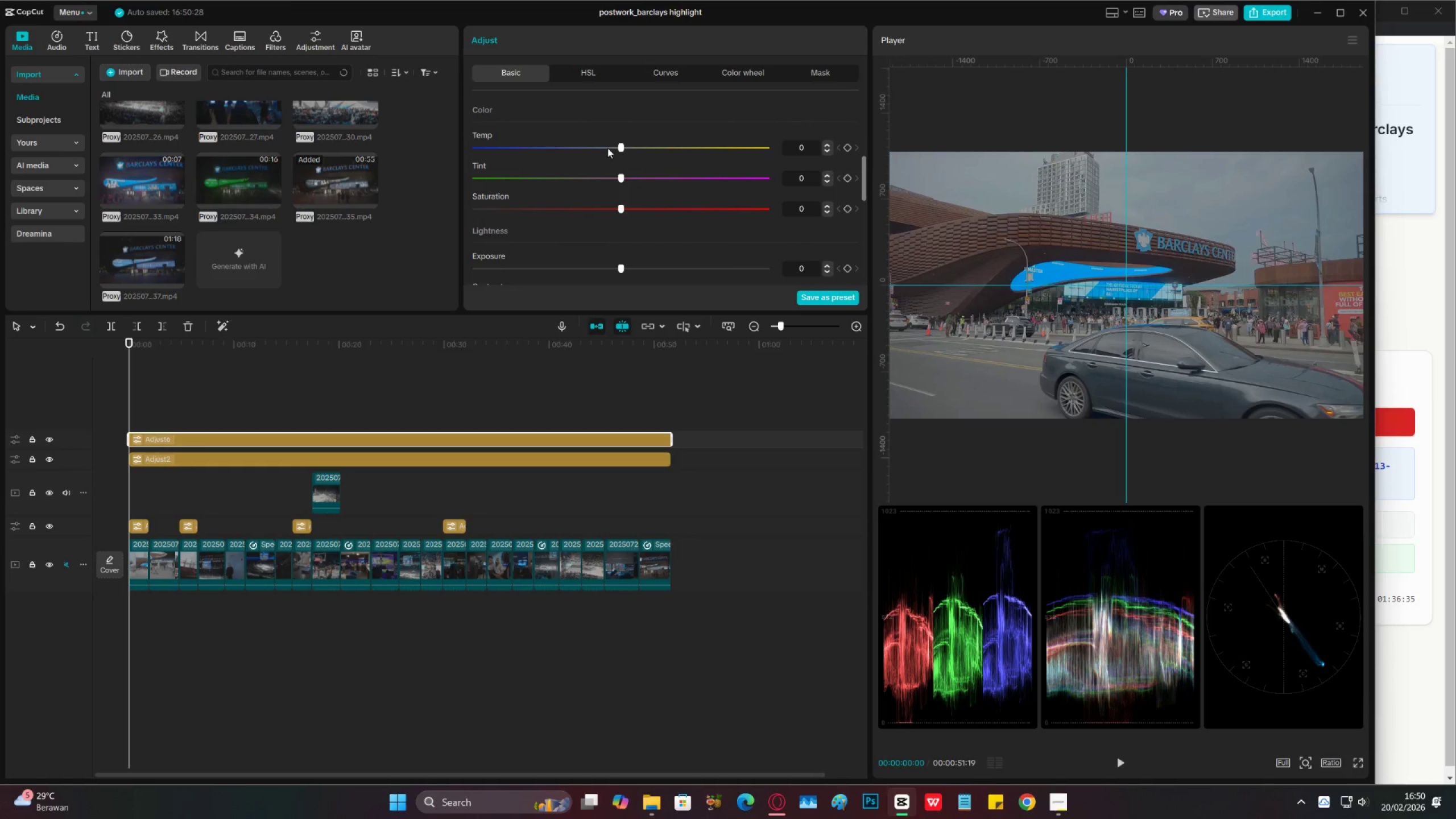 
left_click_drag(start_coordinate=[607, 148], to_coordinate=[614, 148])
 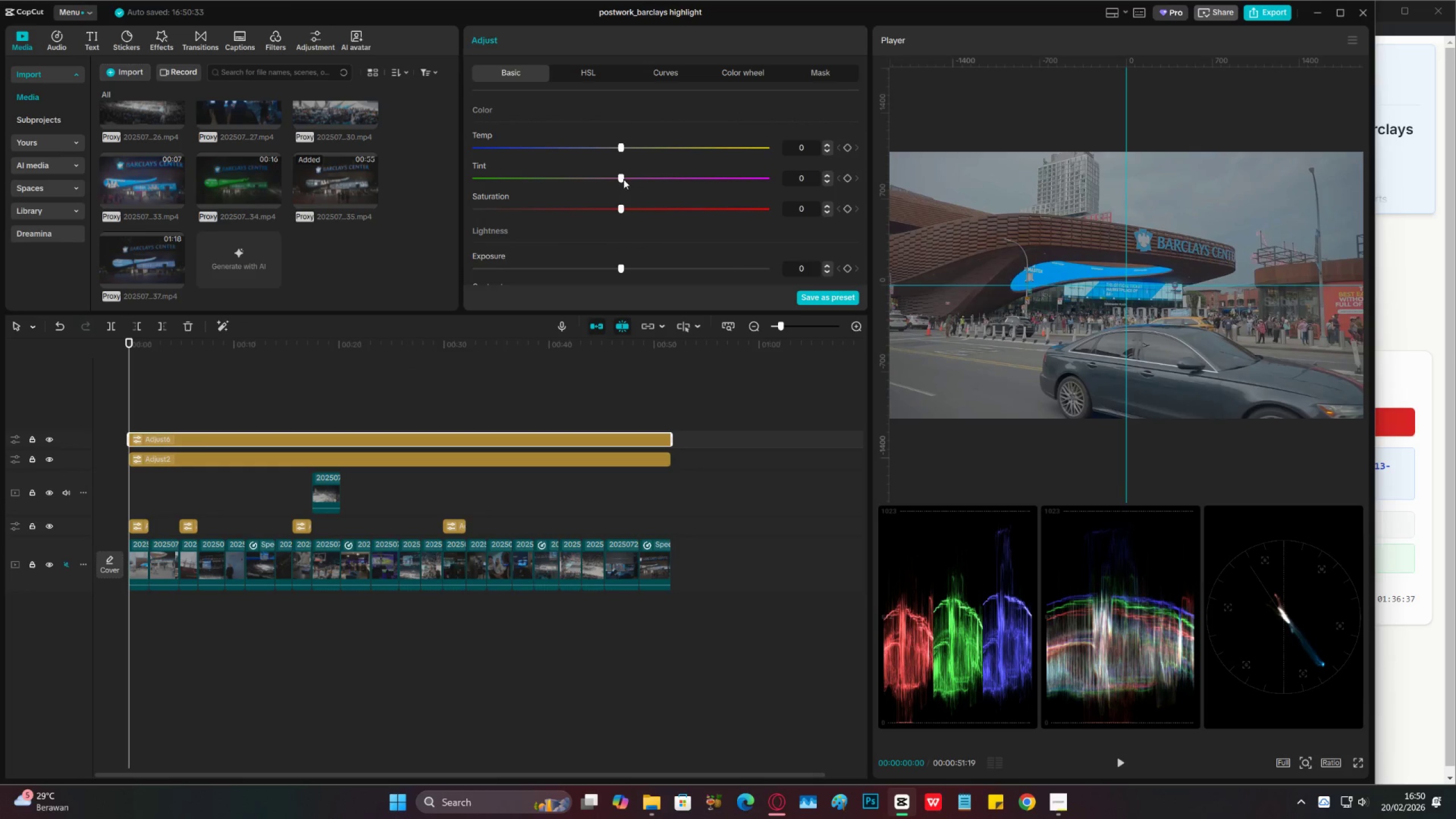 
left_click_drag(start_coordinate=[625, 181], to_coordinate=[617, 181])
 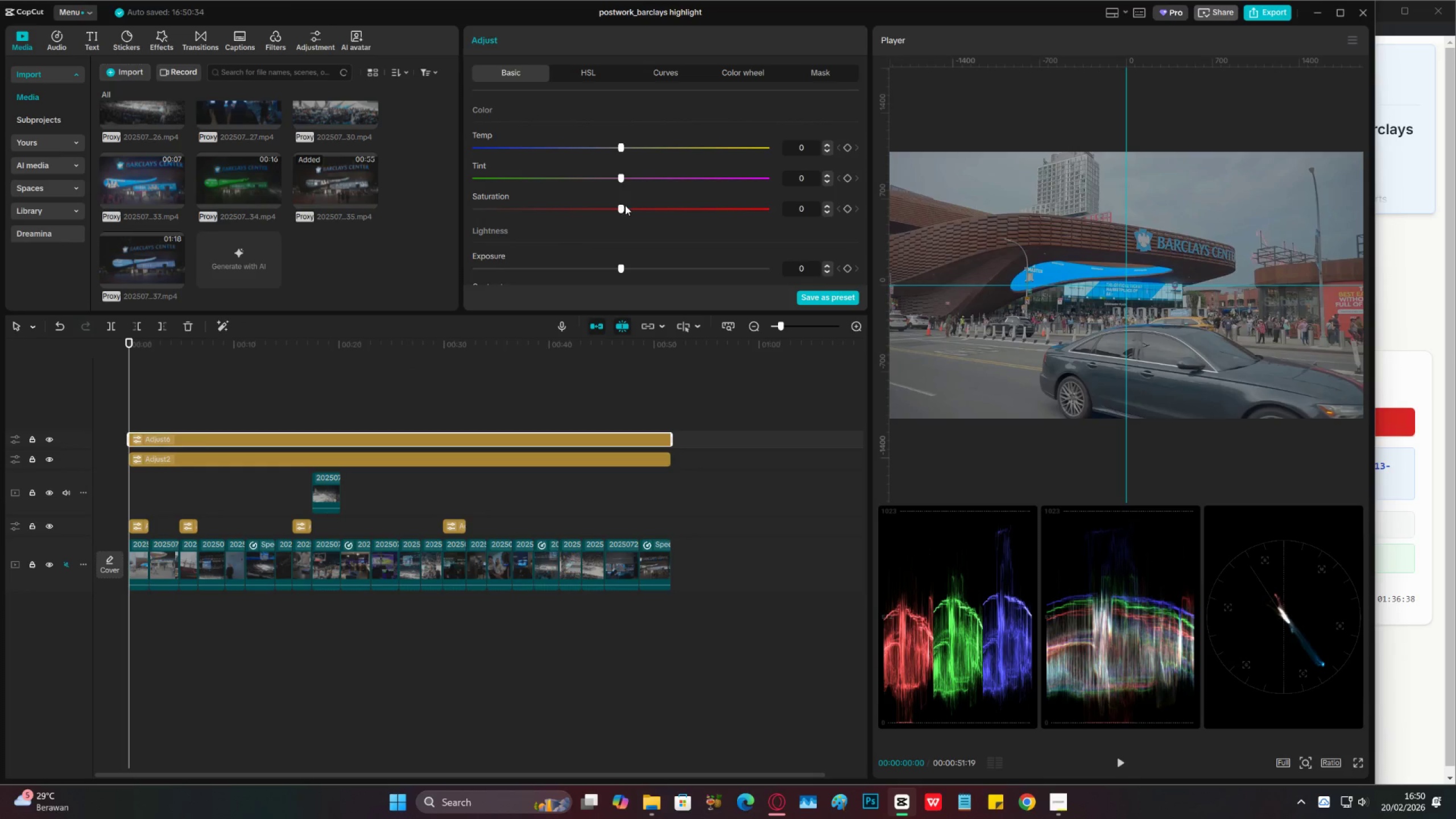 
left_click_drag(start_coordinate=[627, 206], to_coordinate=[618, 209])
 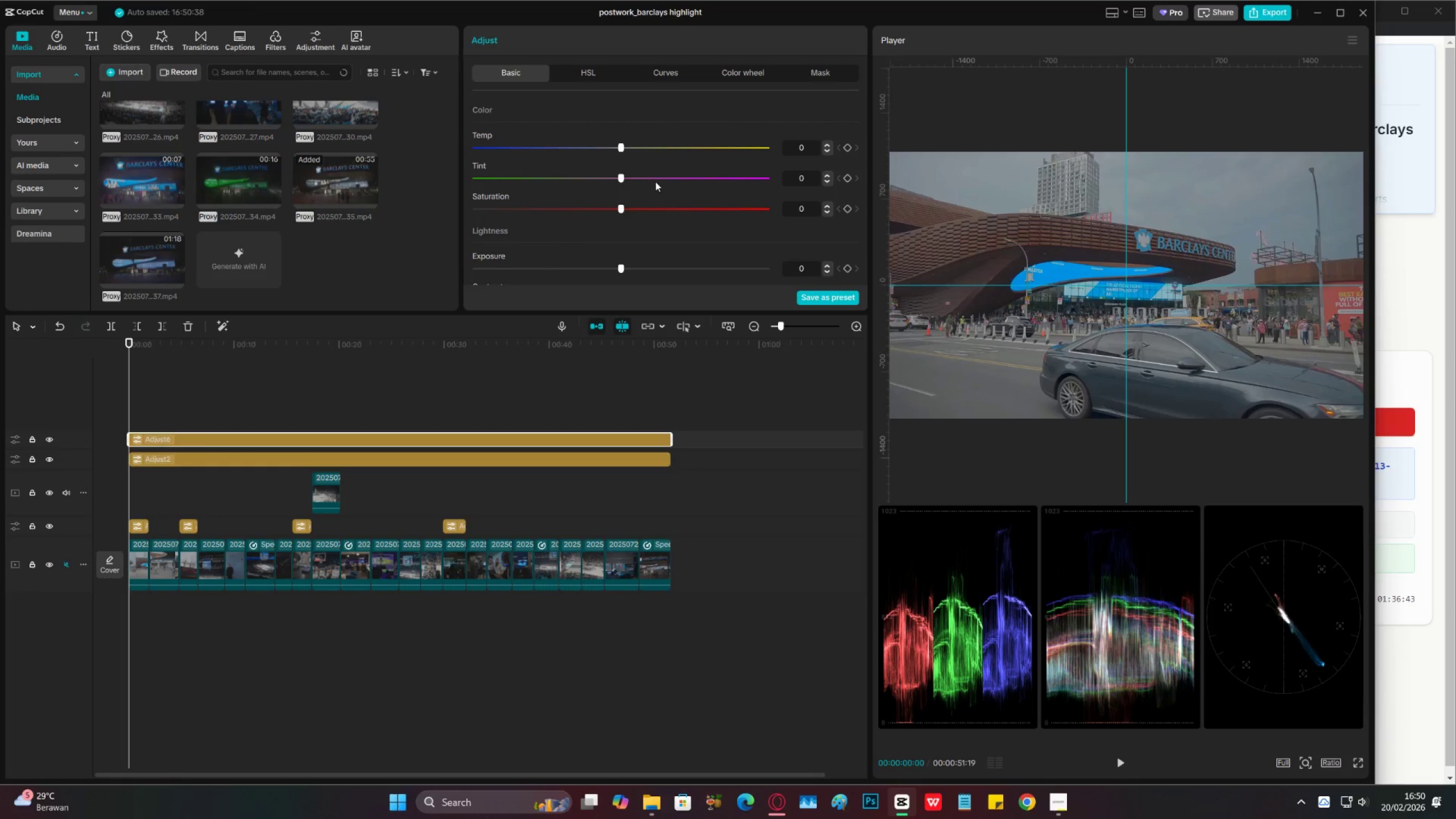 
left_click([663, 78])
 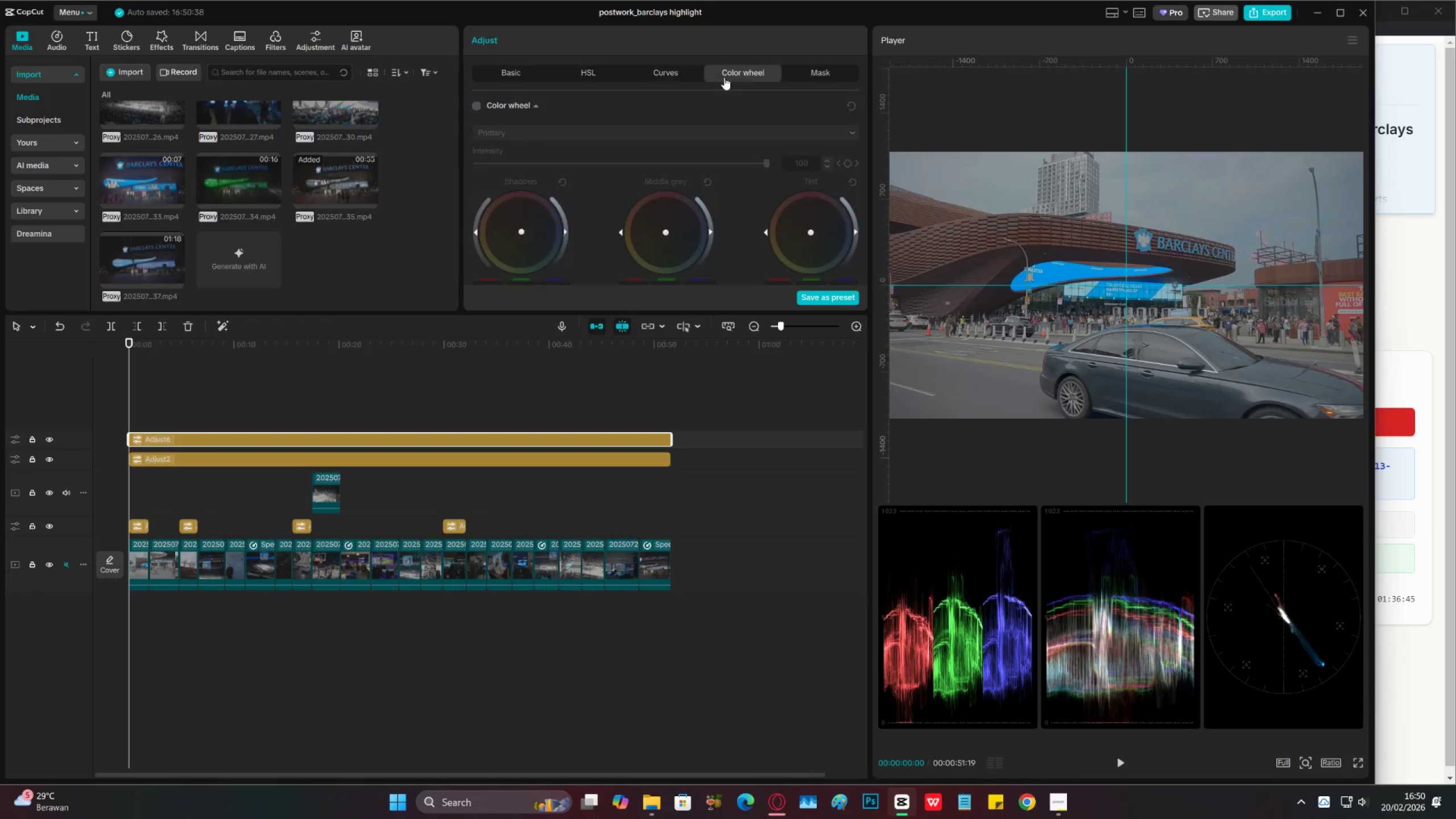 
scroll: coordinate [564, 187], scroll_direction: up, amount: 1.0
 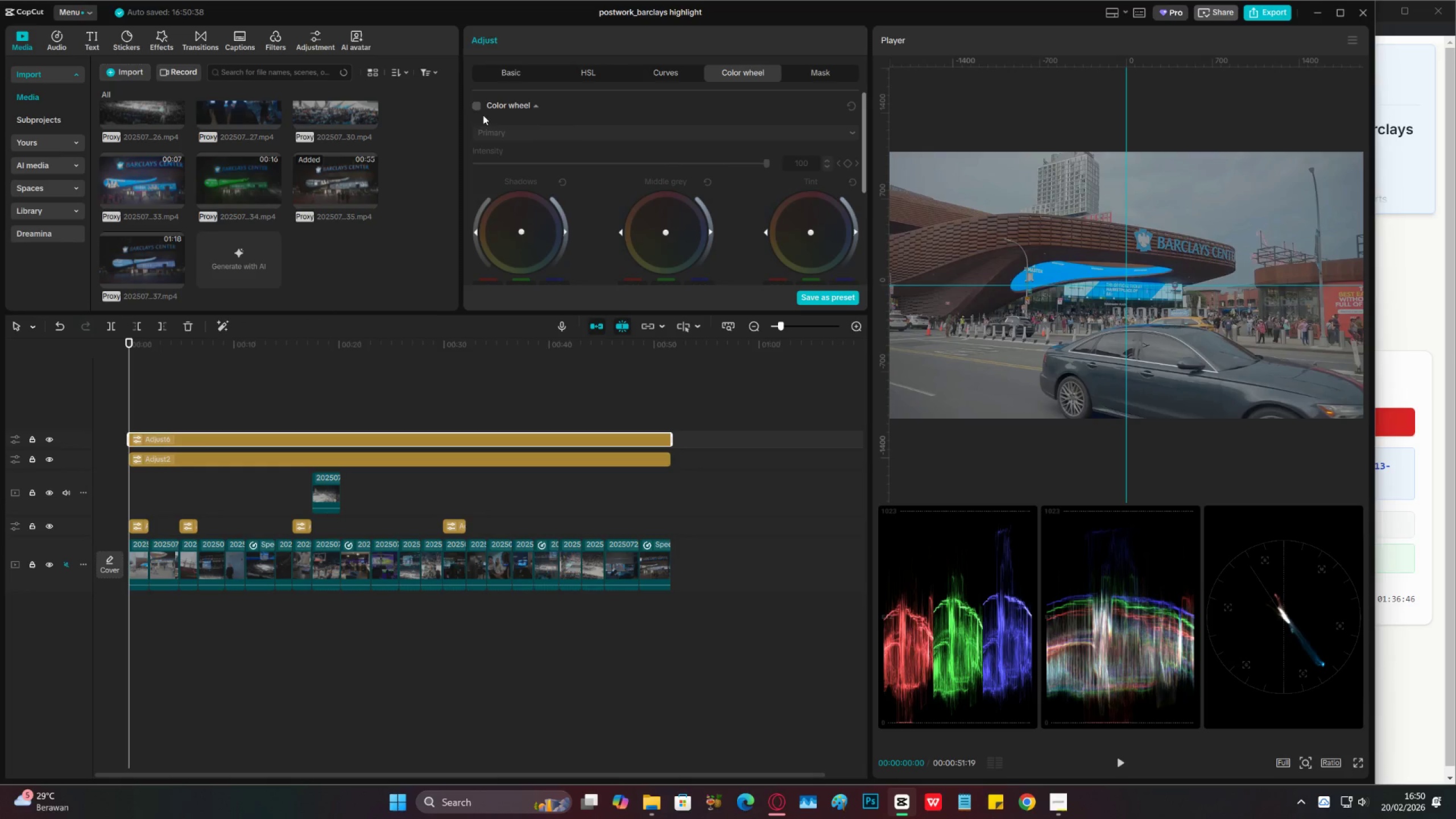 
left_click([477, 107])
 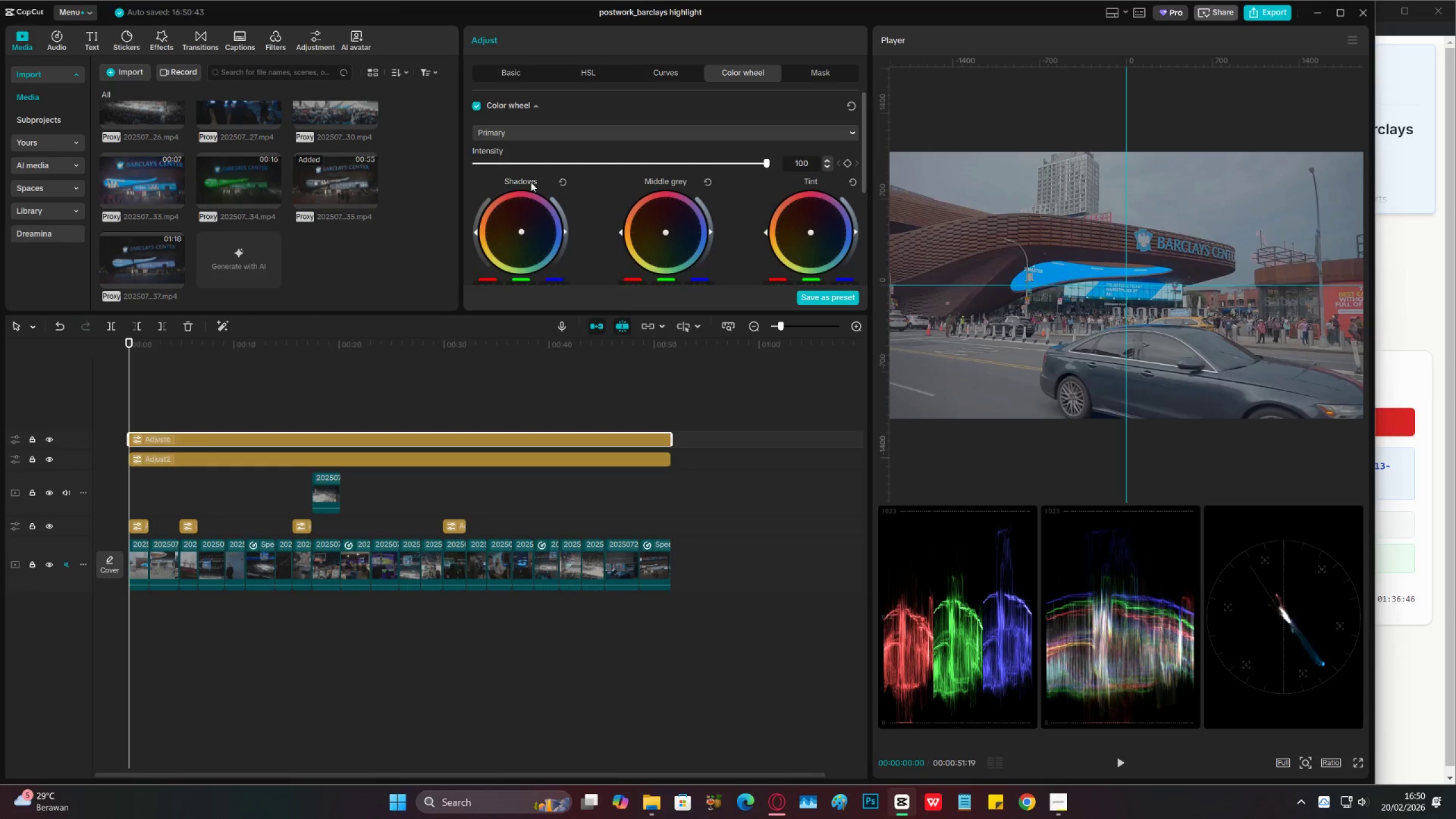 
scroll: coordinate [565, 195], scroll_direction: down, amount: 1.0
 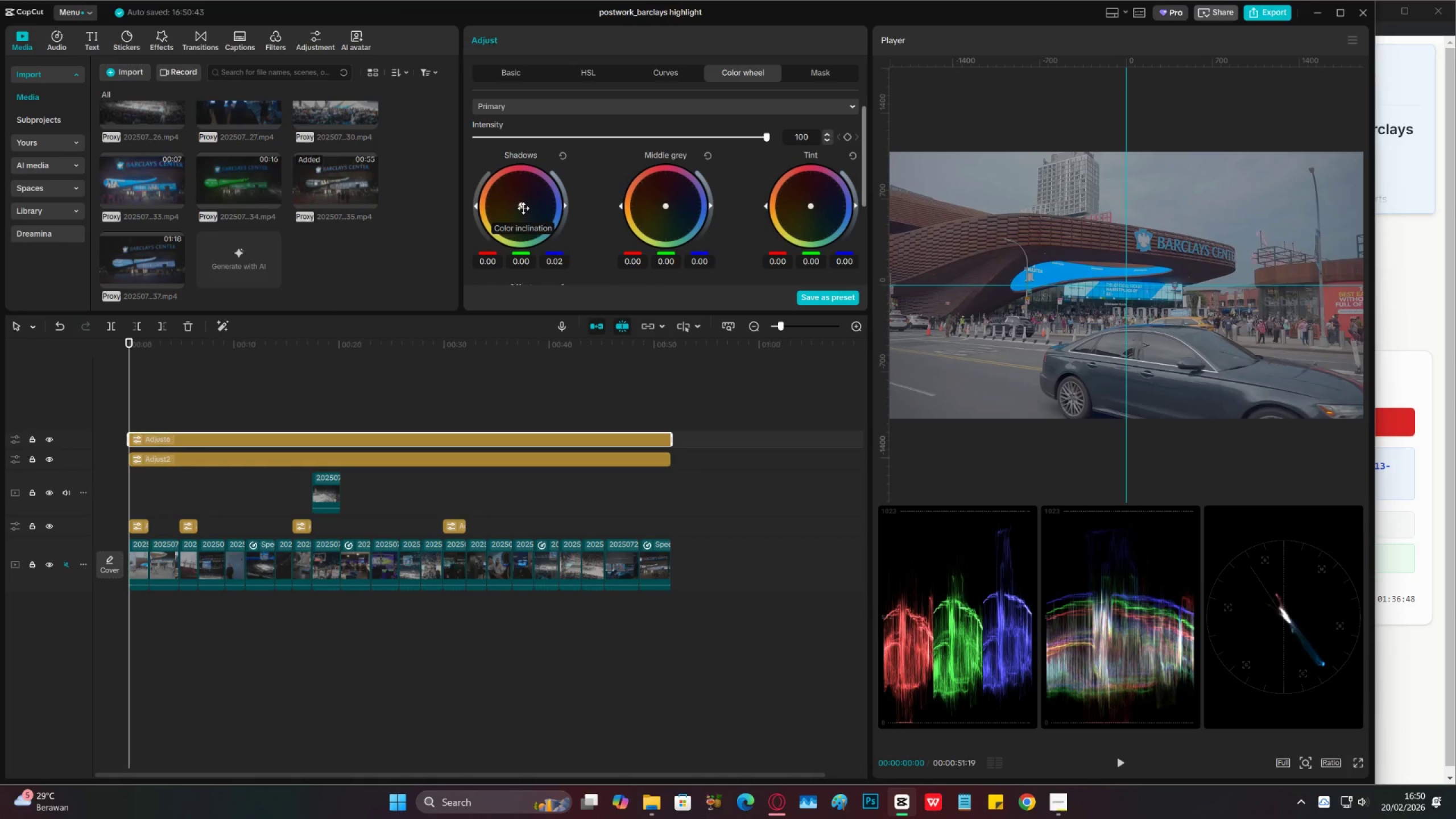 
left_click_drag(start_coordinate=[523, 208], to_coordinate=[512, 213])
 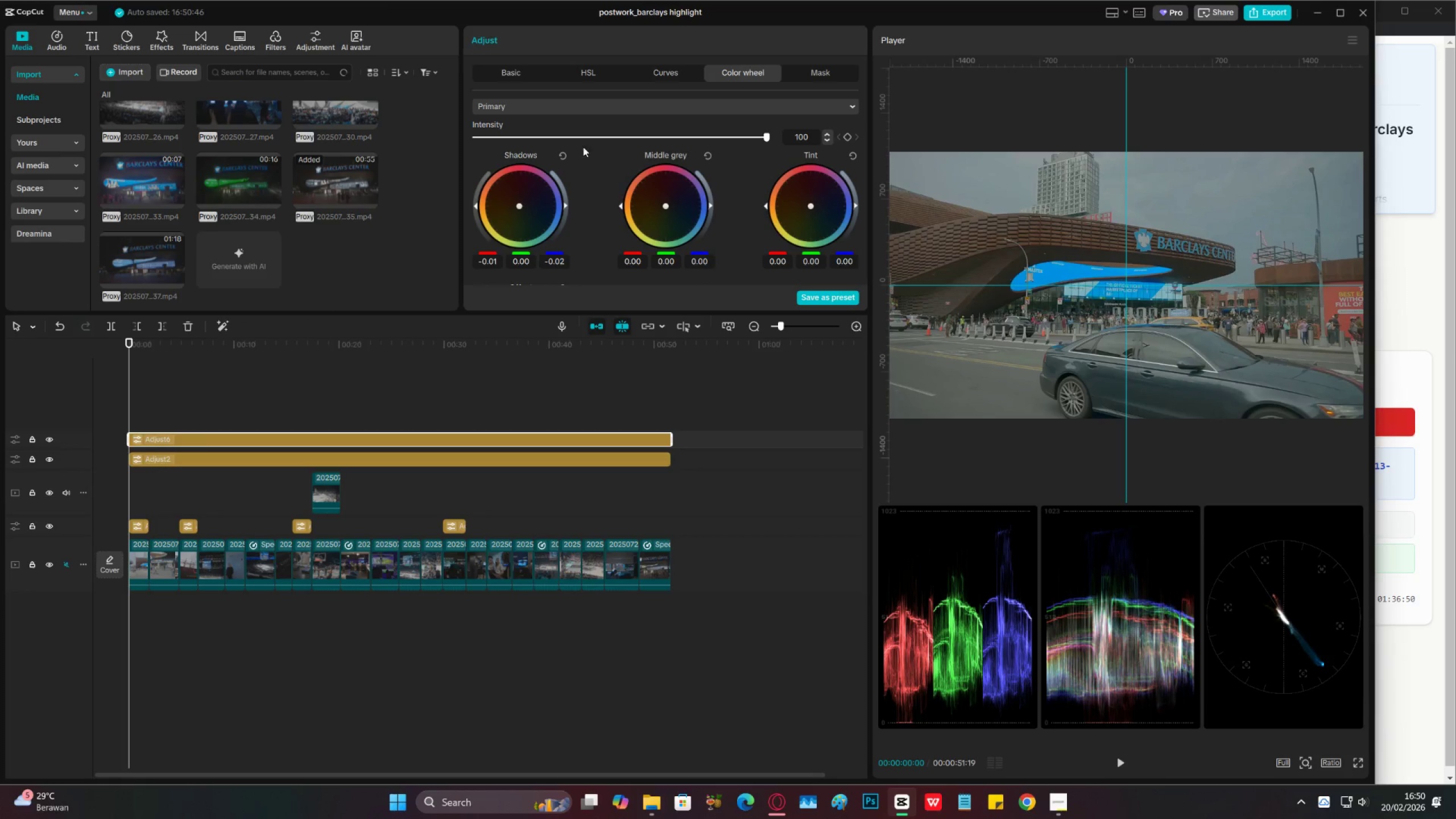 
hold_key(key=ControlLeft, duration=0.69)
 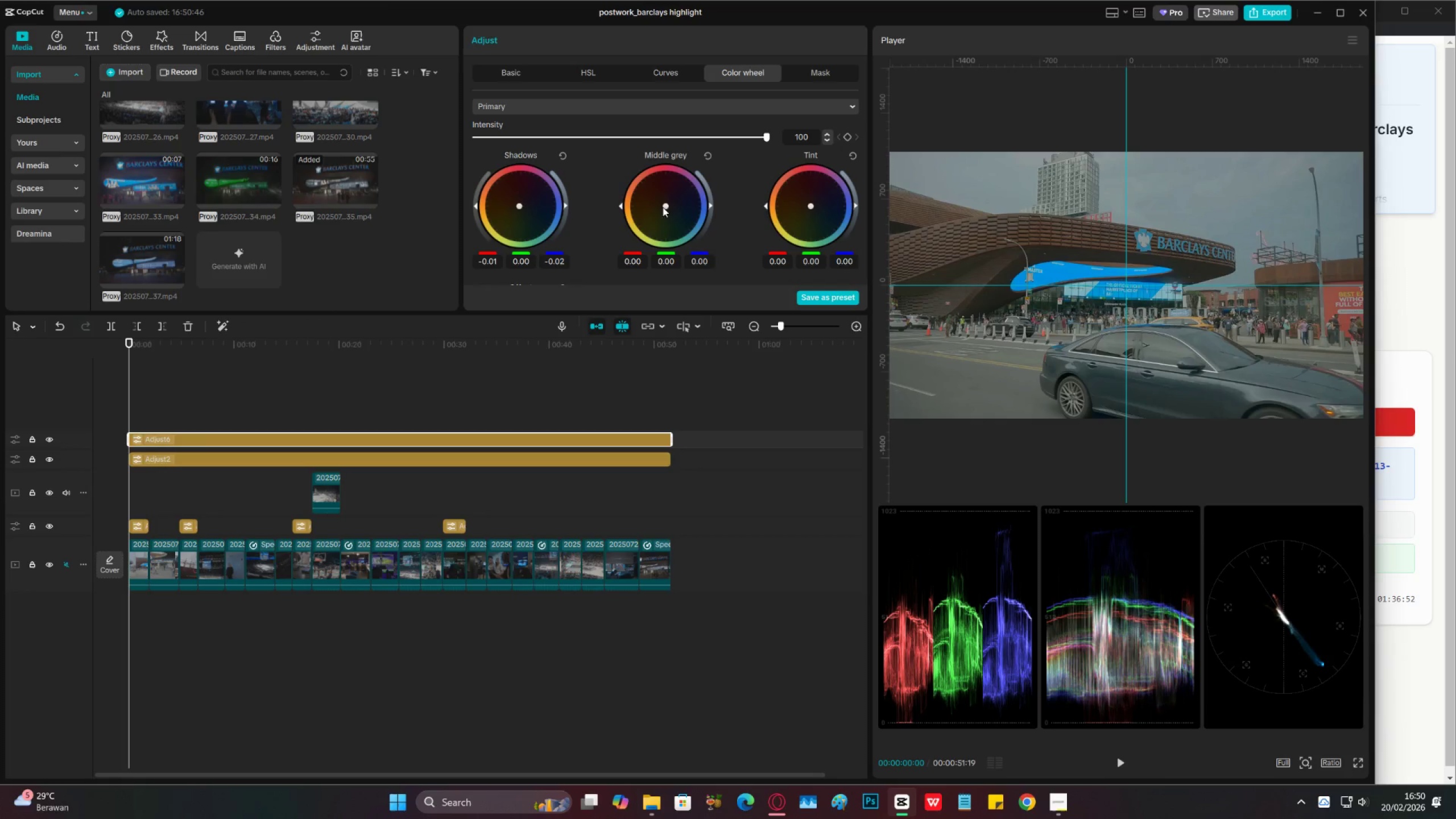 
left_click_drag(start_coordinate=[665, 208], to_coordinate=[665, 214])
 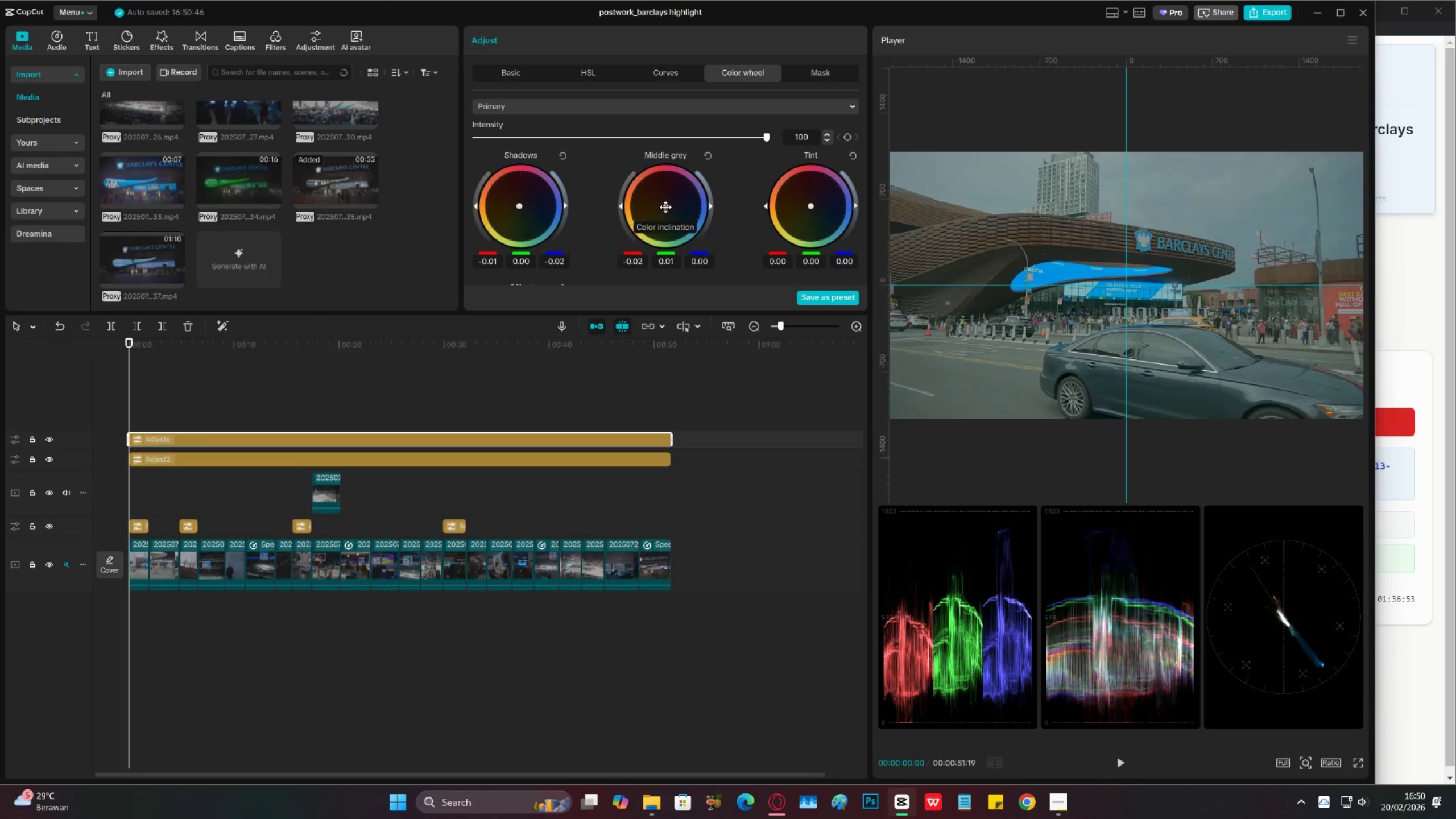 
key(Control+Z)
 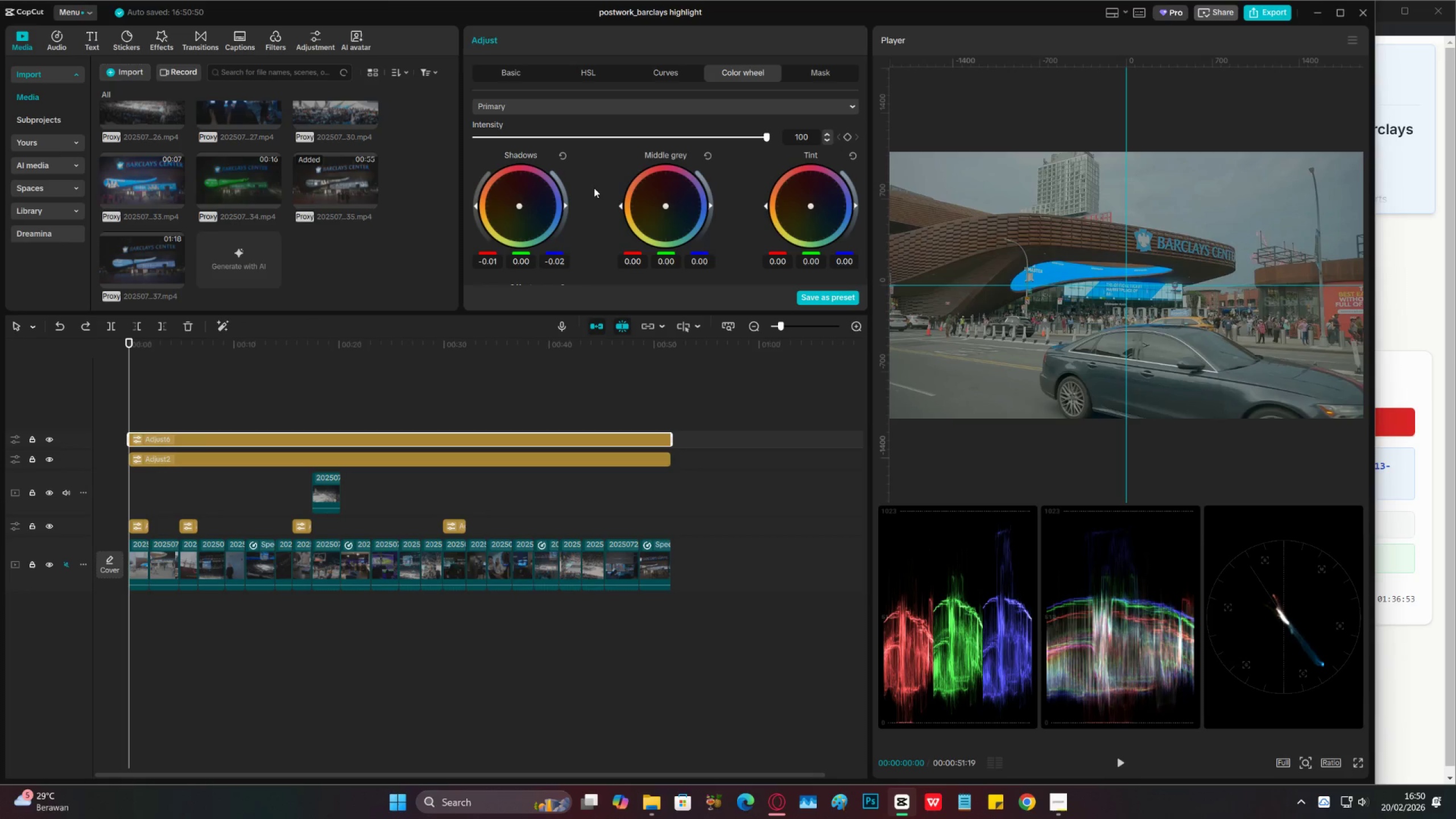 
key(Control+Z)
 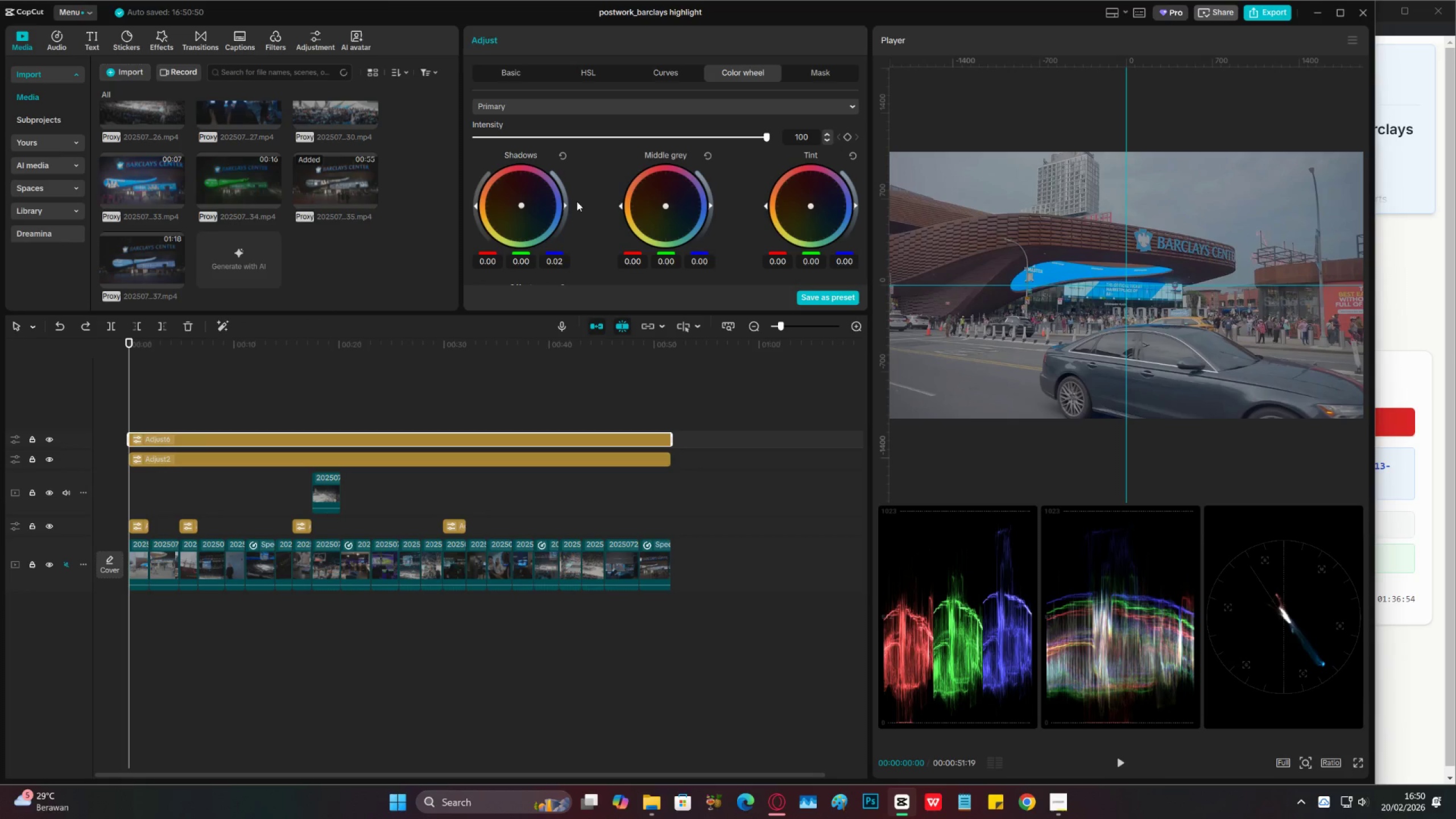 
scroll: coordinate [579, 201], scroll_direction: down, amount: 1.0
 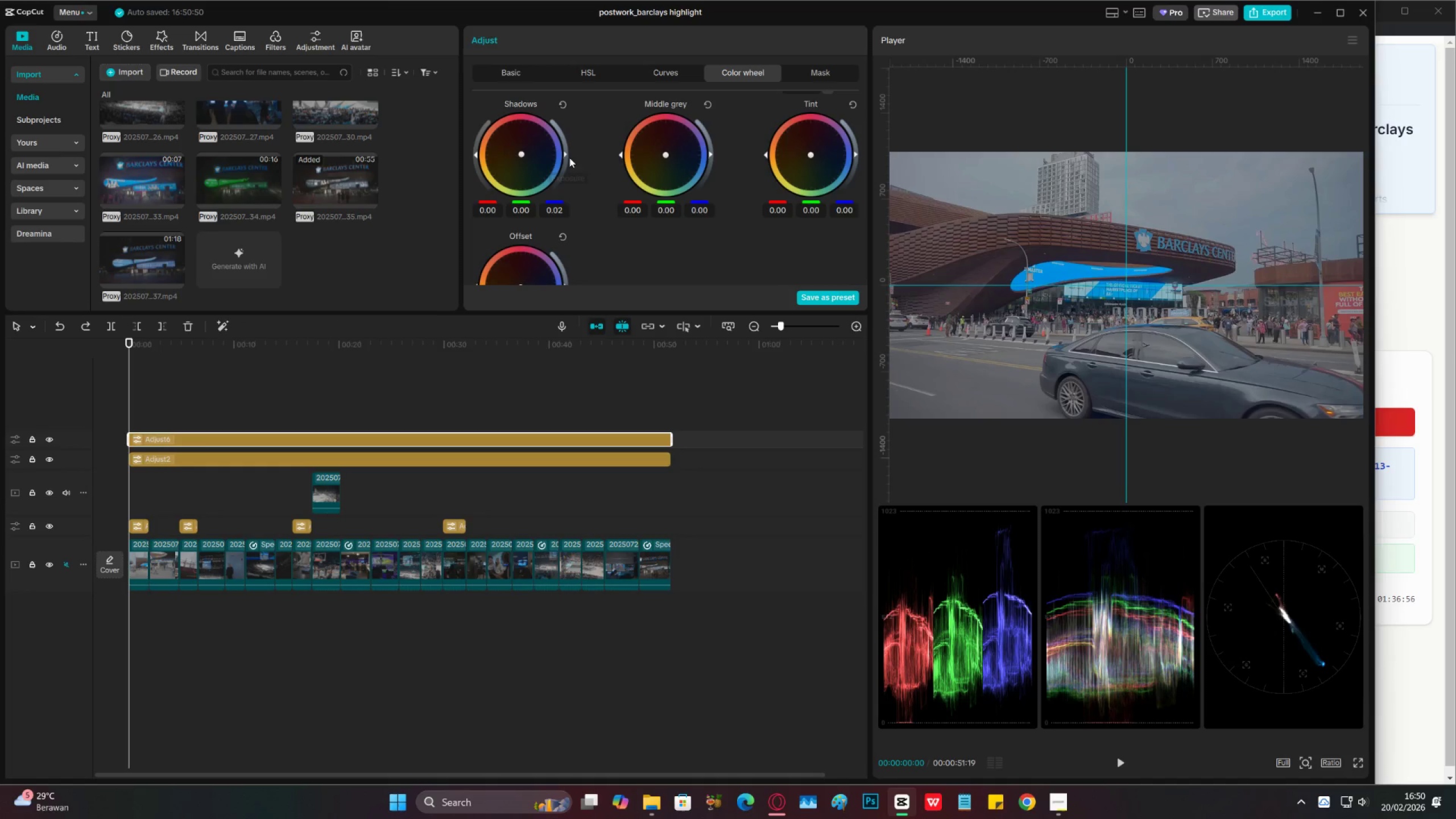 
left_click_drag(start_coordinate=[566, 155], to_coordinate=[569, 152])
 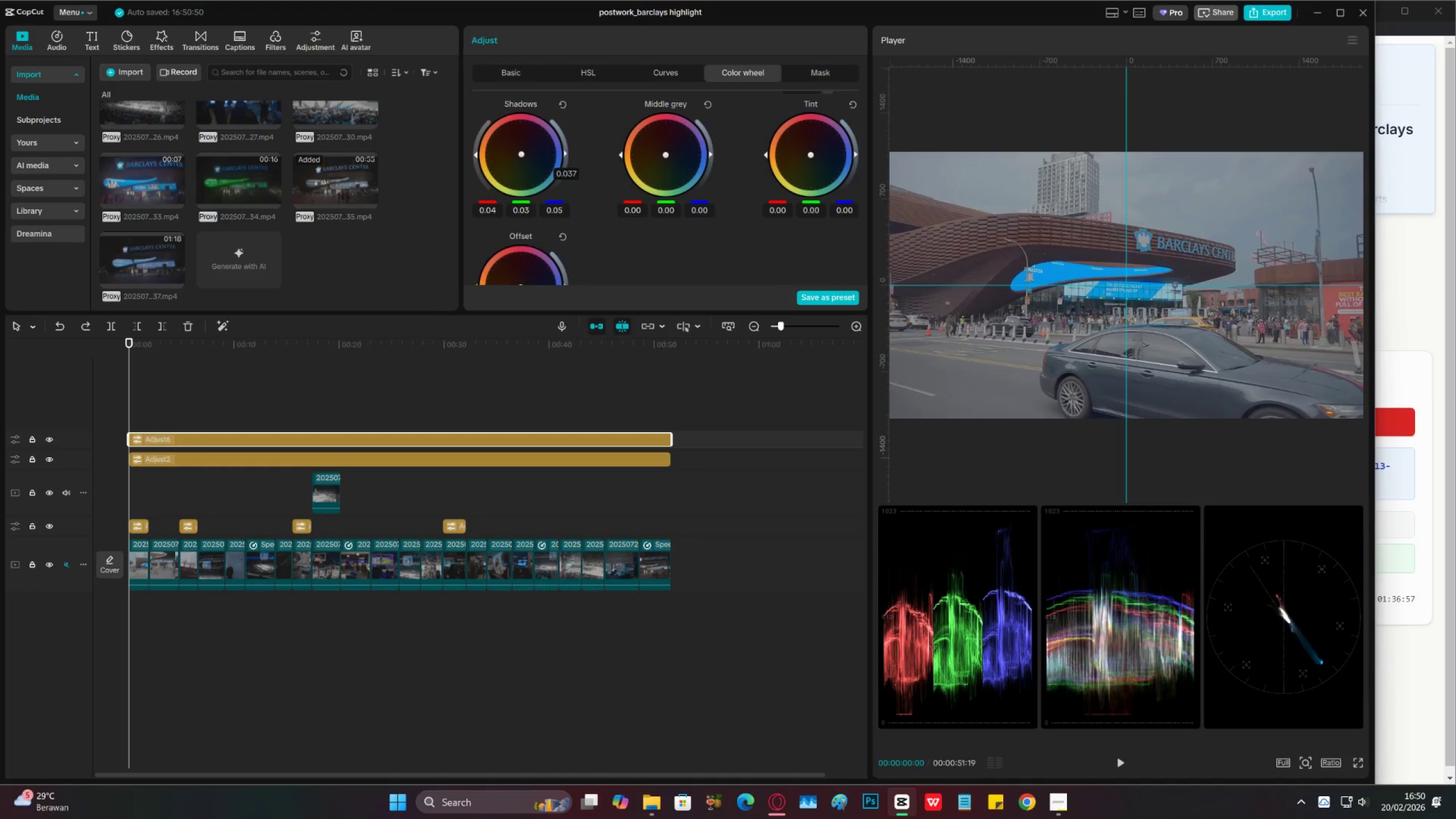 
key(Control+Z)
 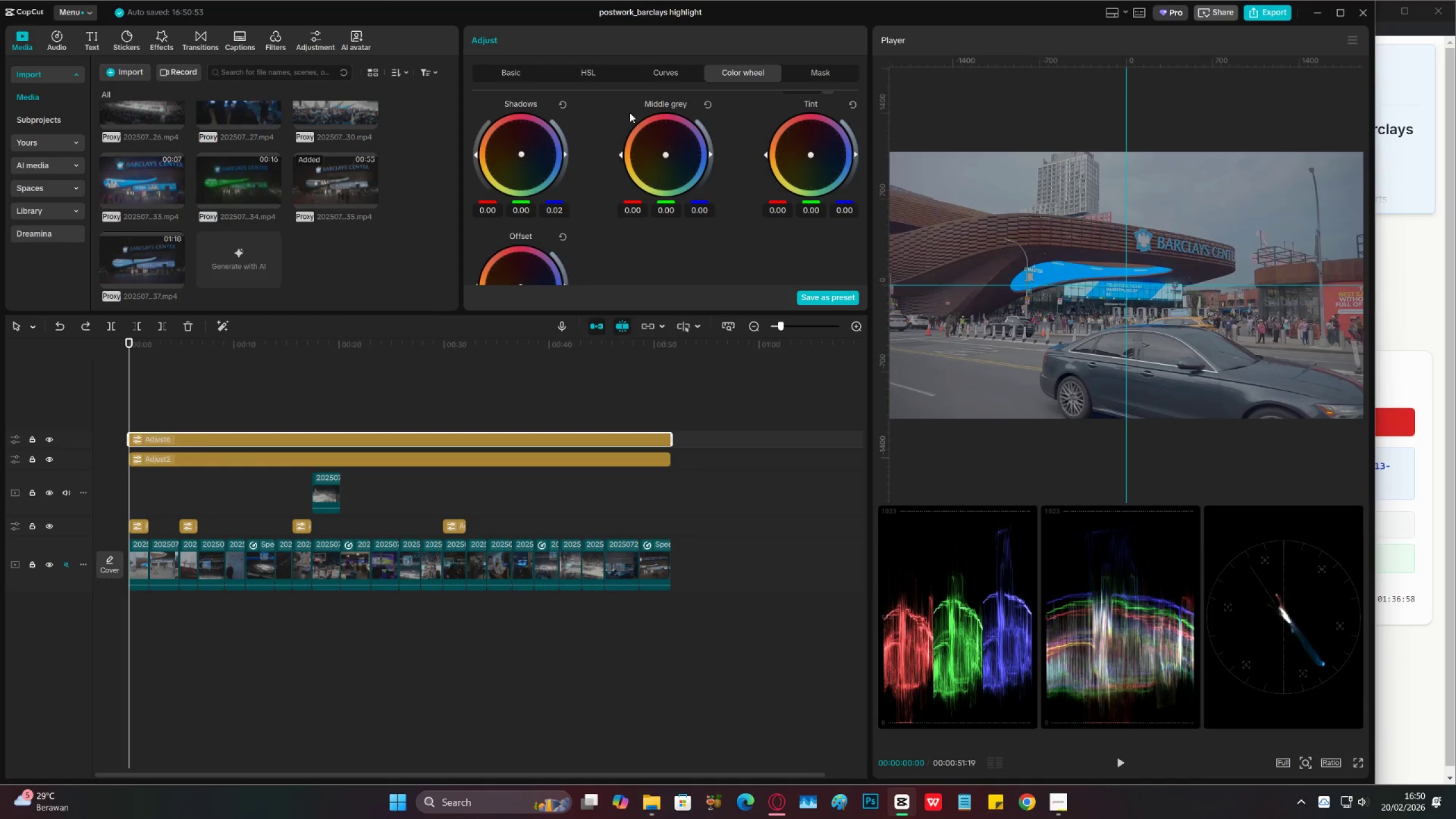 
scroll: coordinate [607, 131], scroll_direction: up, amount: 1.0
 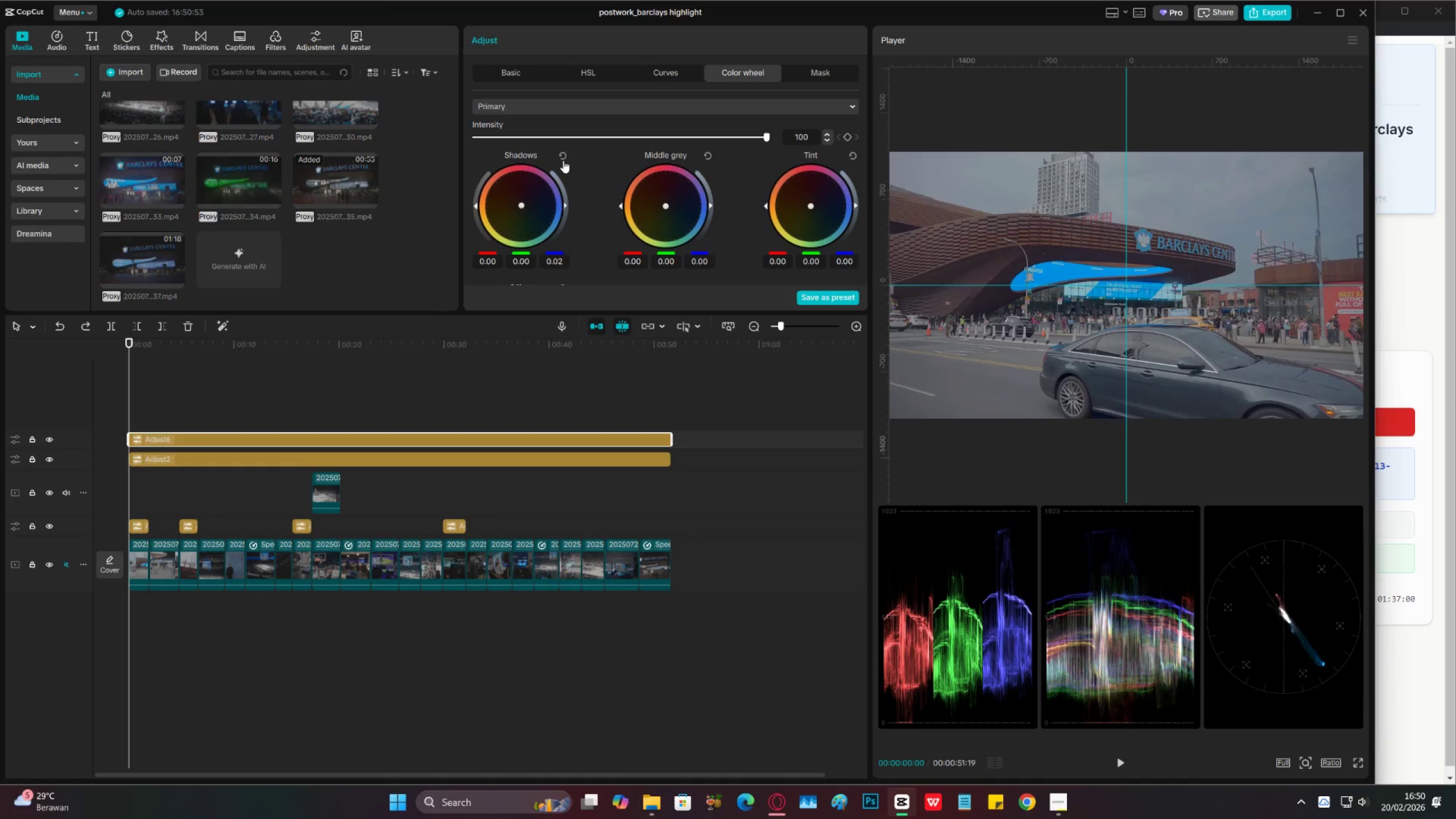 
left_click([707, 157])
 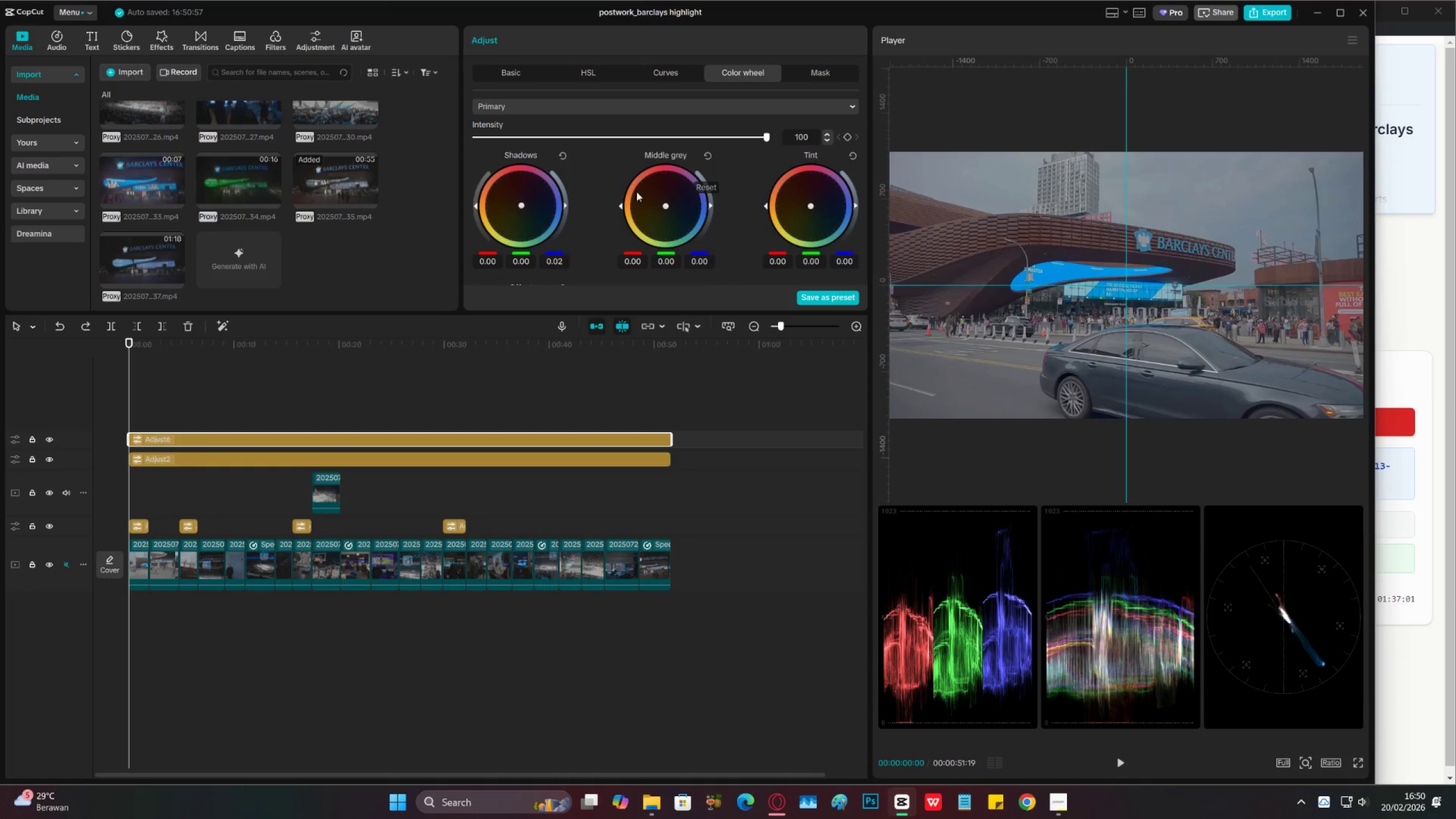 
key(Space)
 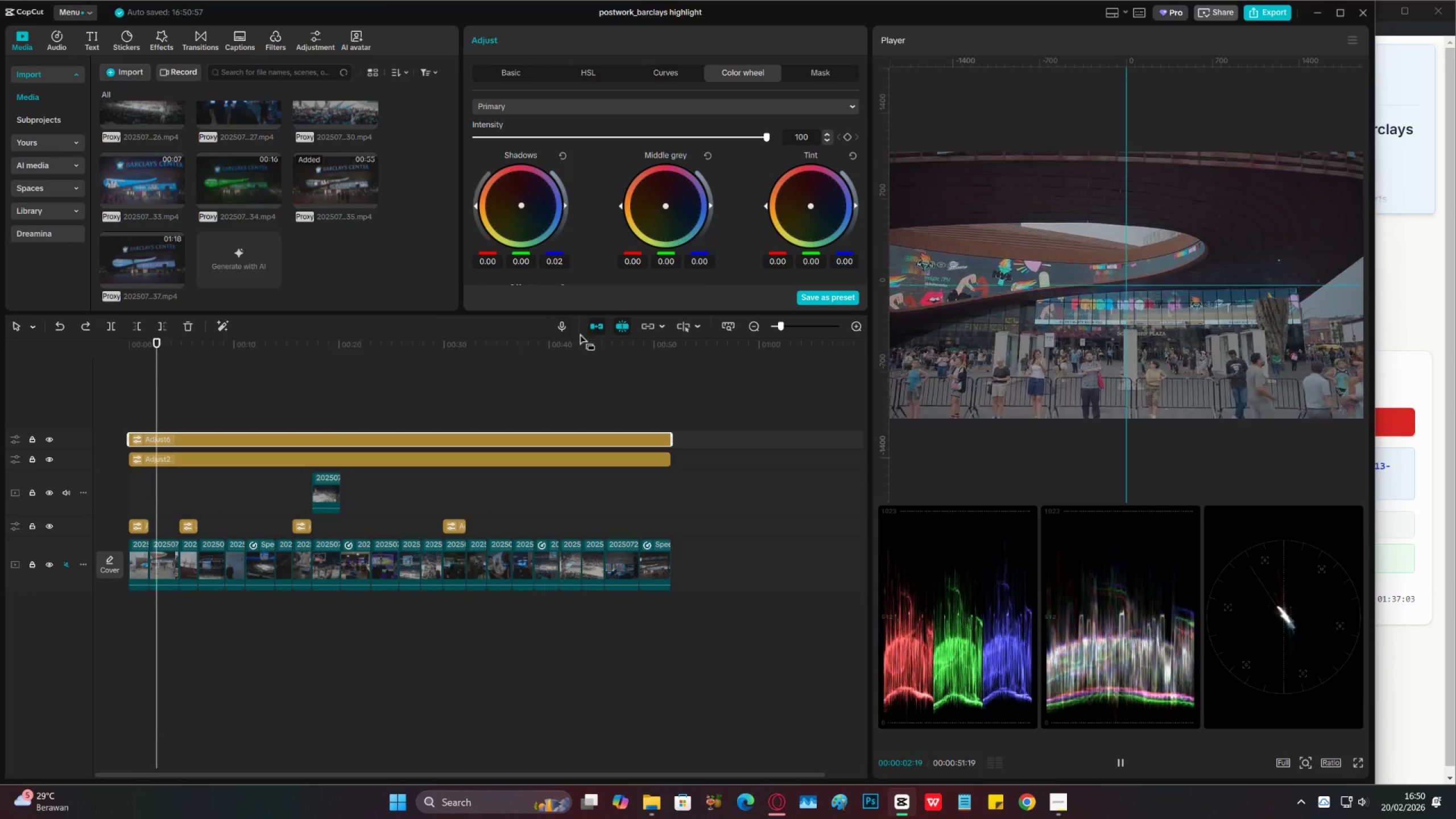 
key(Space)
 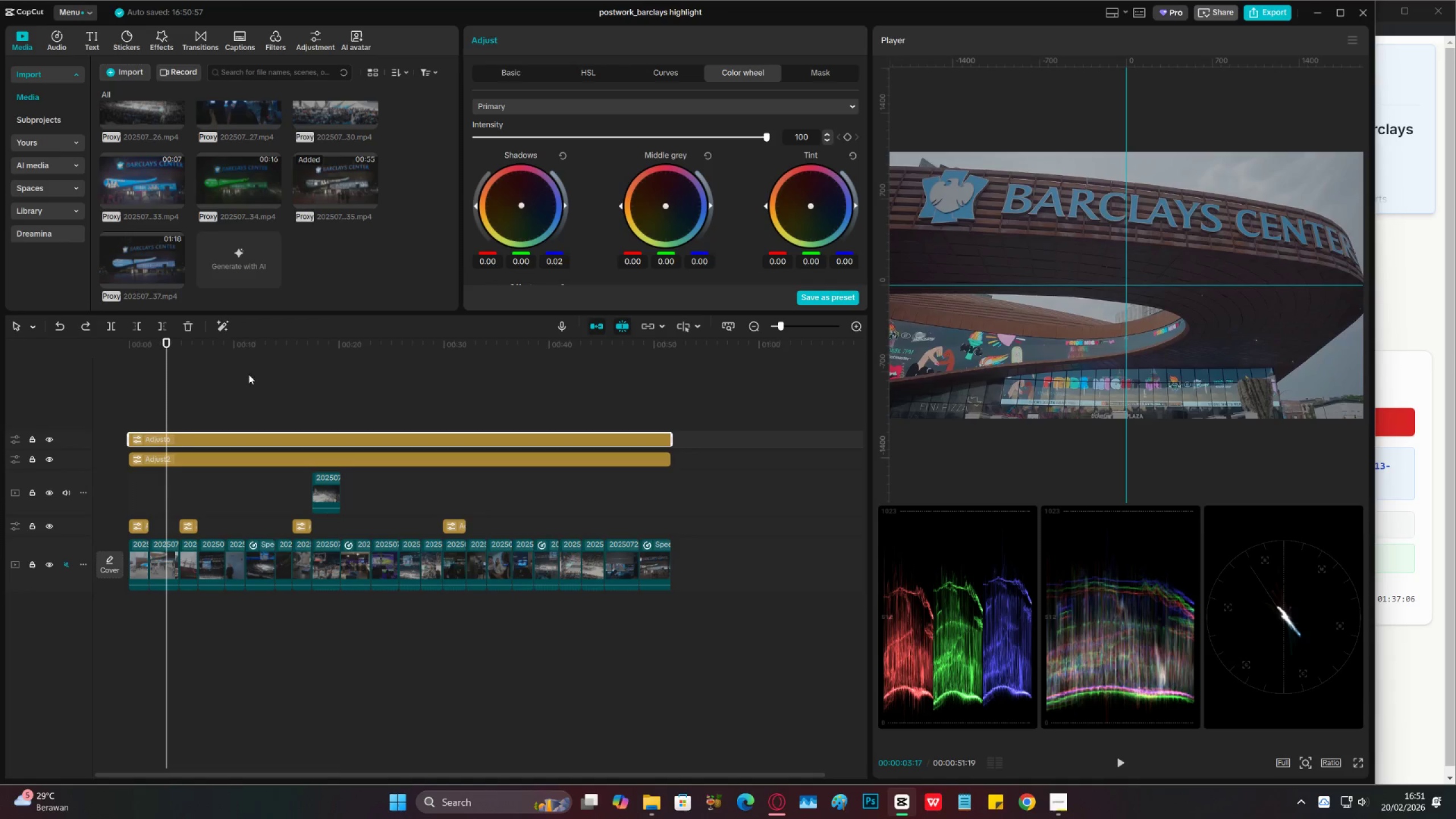 
left_click_drag(start_coordinate=[157, 344], to_coordinate=[141, 353])
 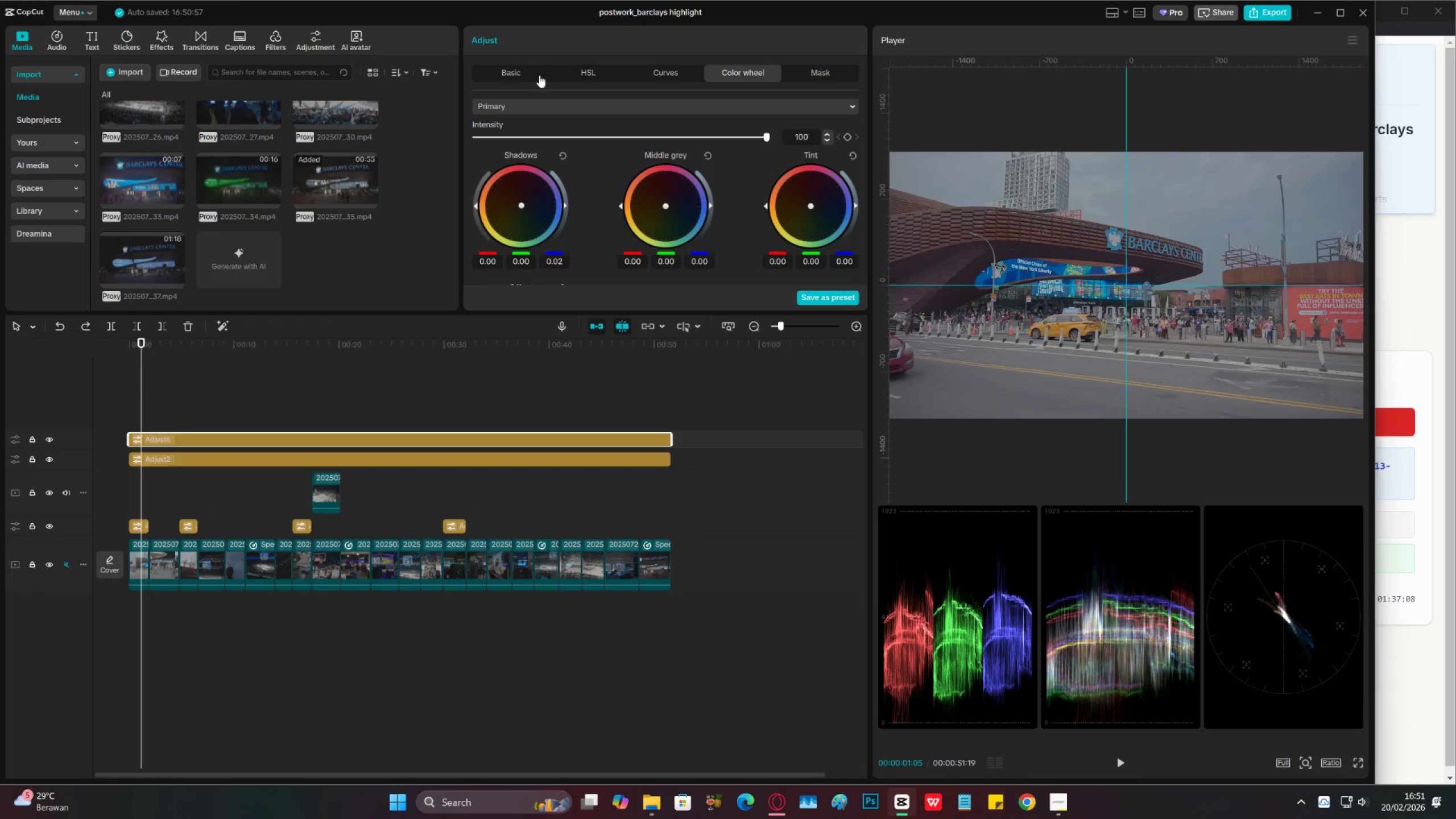 
left_click([515, 72])
 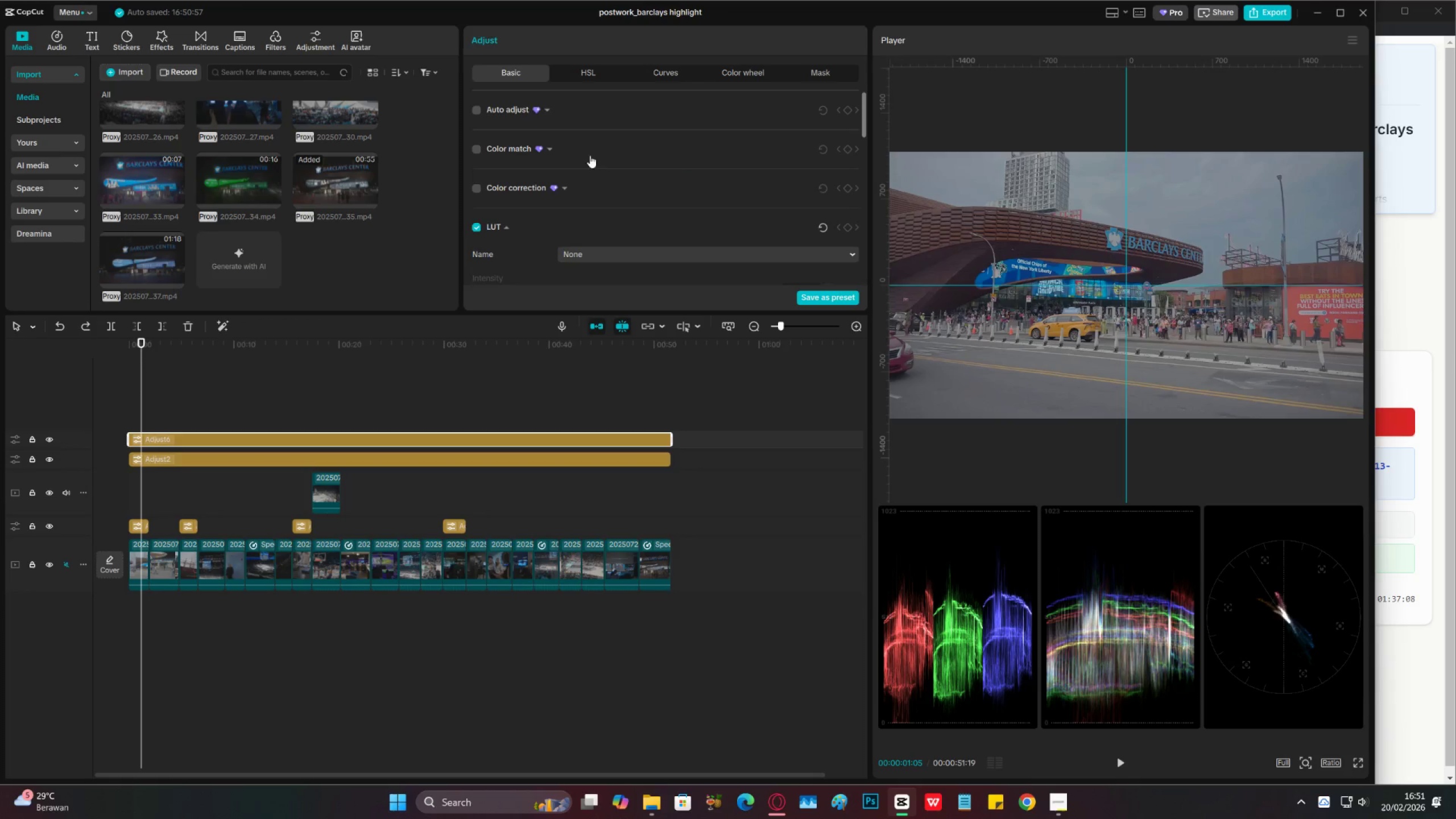 
scroll: coordinate [626, 227], scroll_direction: down, amount: 8.0
 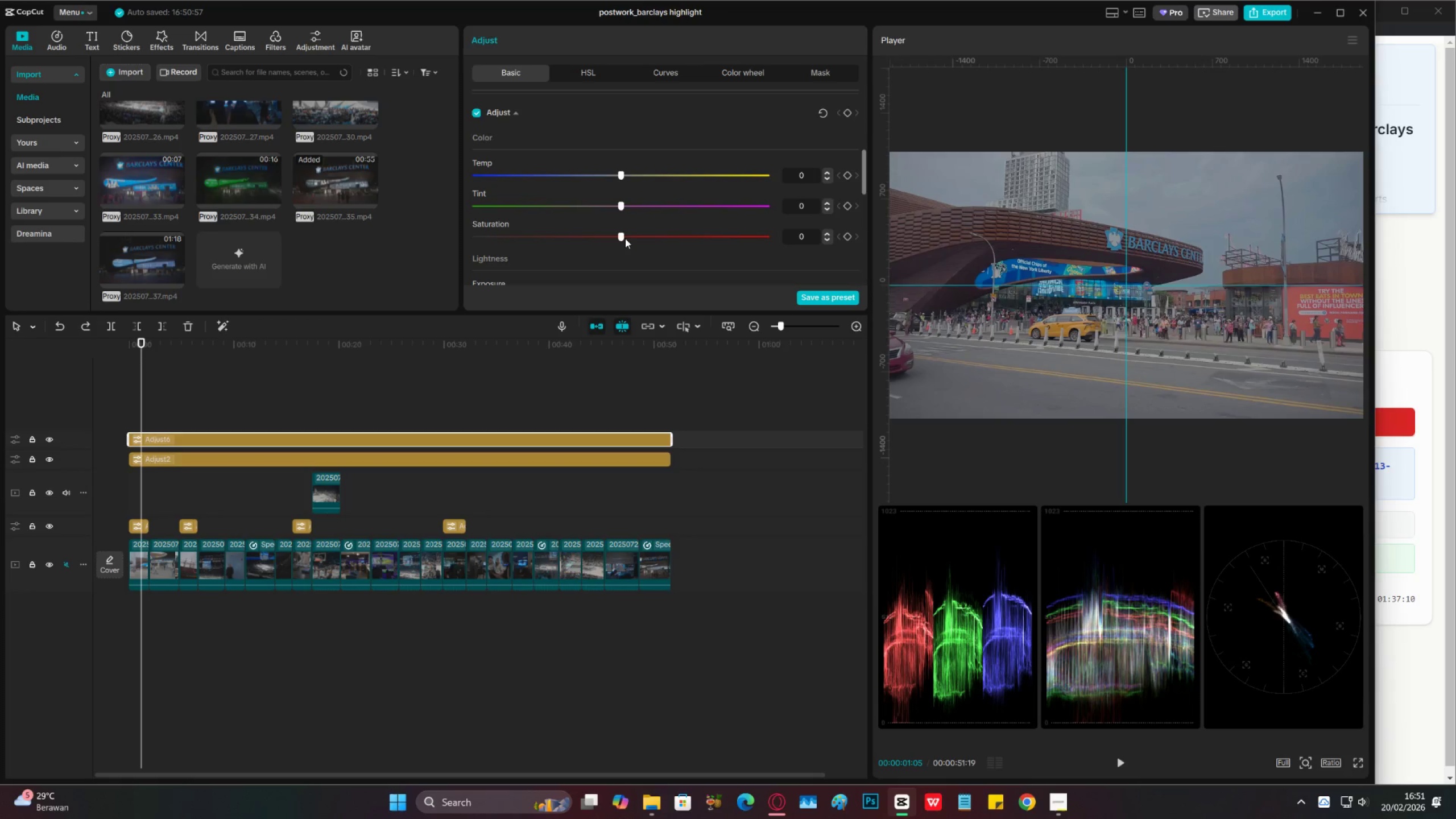 
left_click_drag(start_coordinate=[630, 238], to_coordinate=[633, 248])
 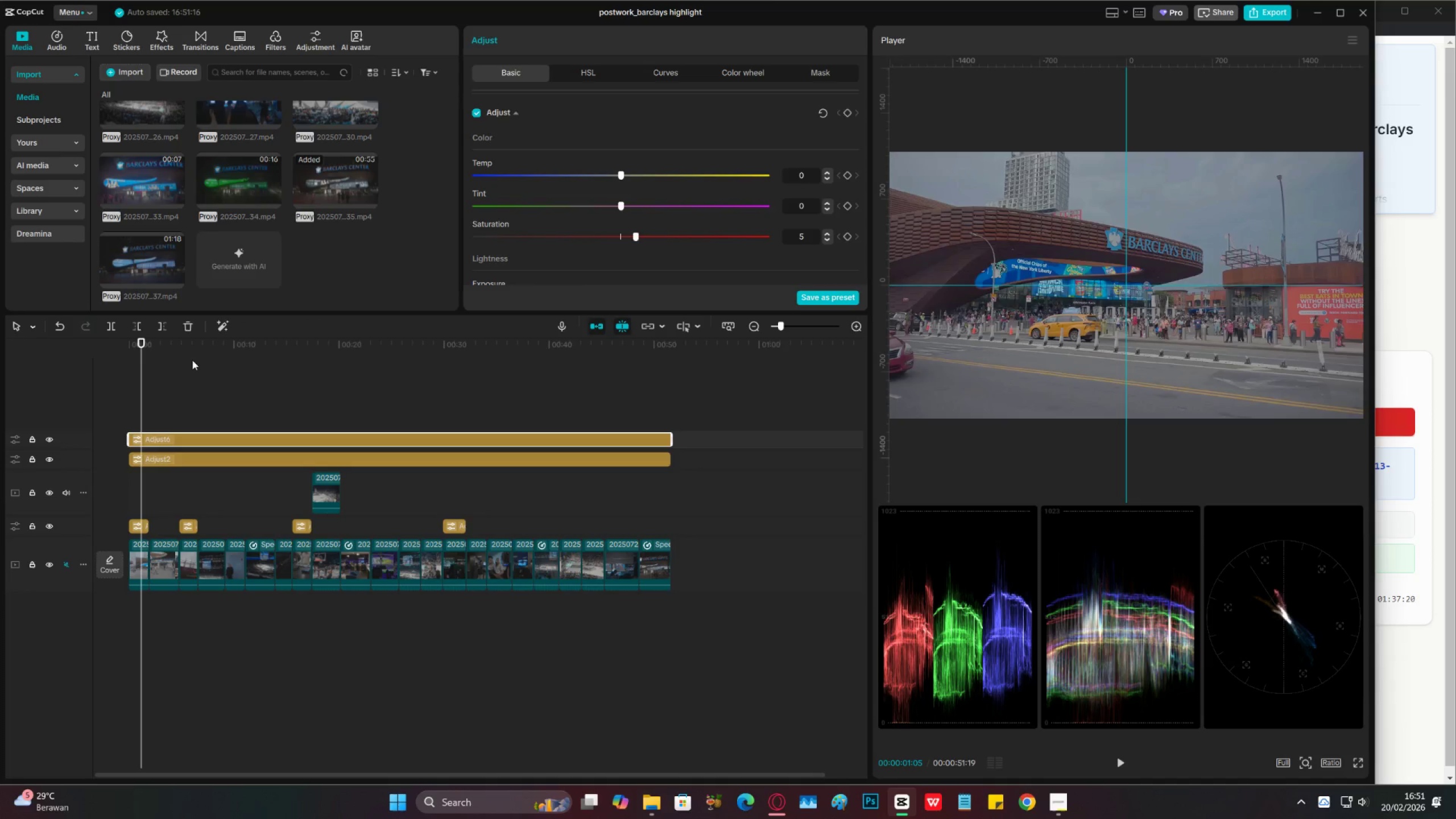 
left_click_drag(start_coordinate=[185, 358], to_coordinate=[407, 437])
 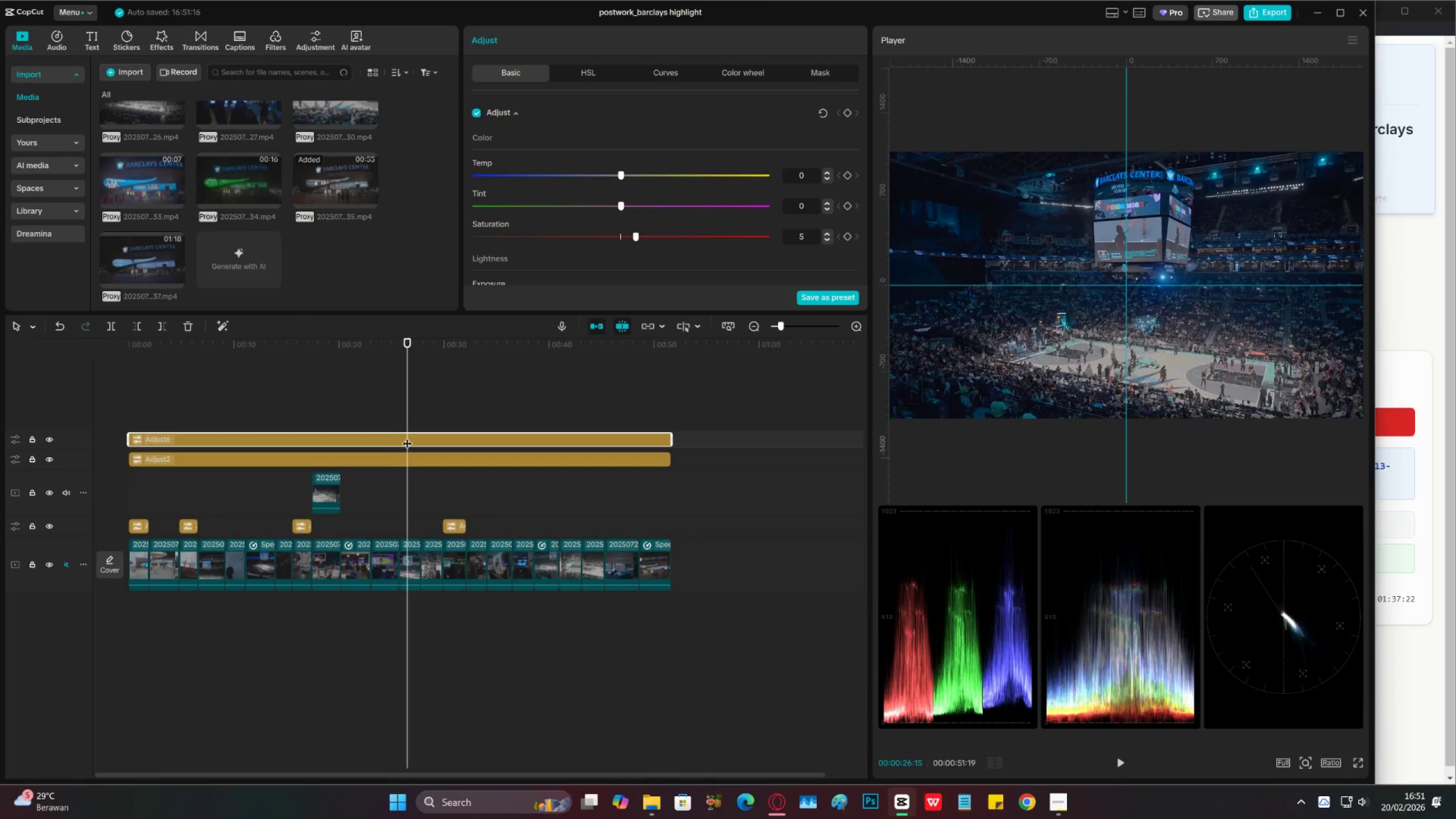 
key(Control+S)
 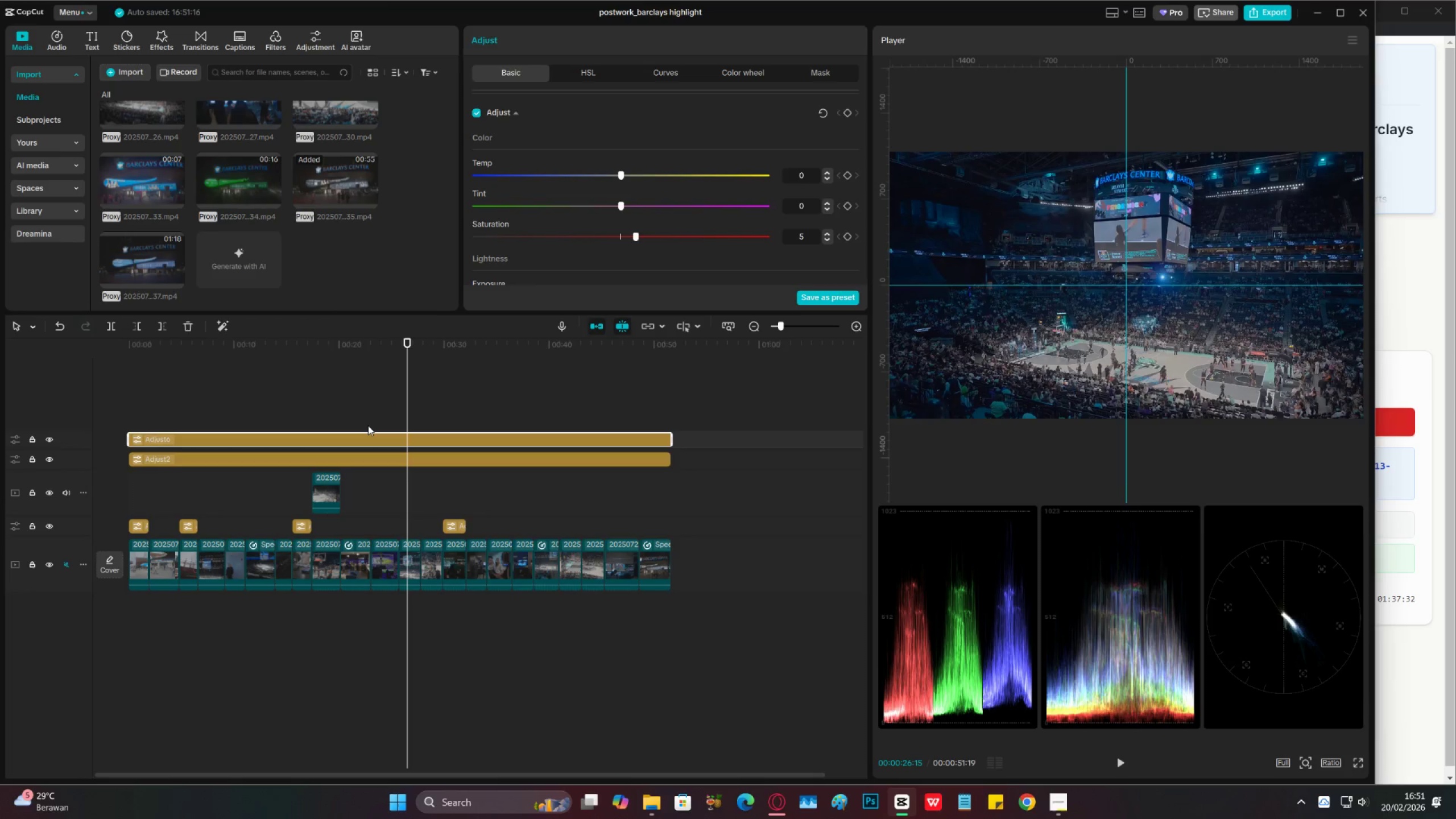 
wait(13.77)
 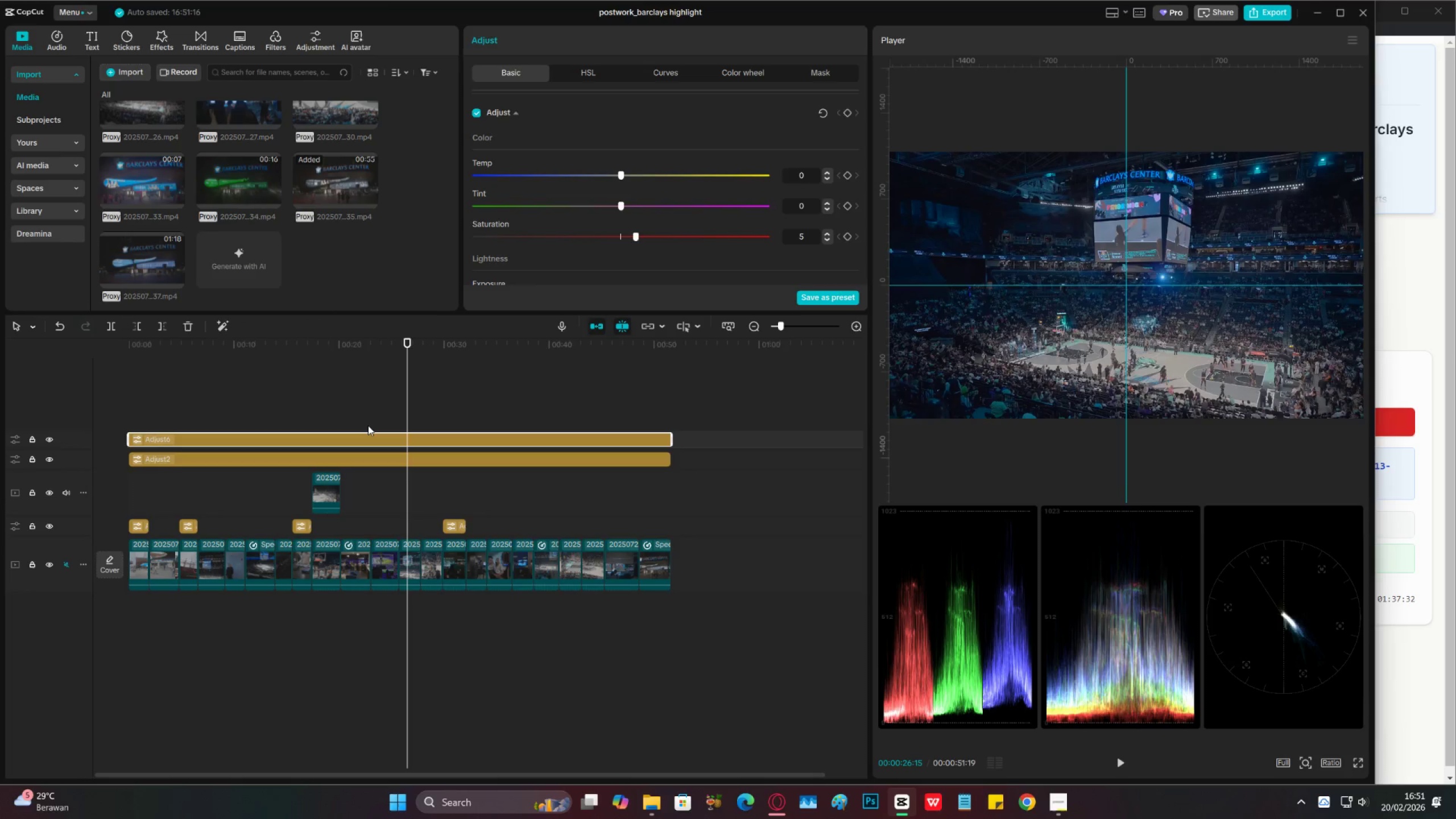 
key(Space)
 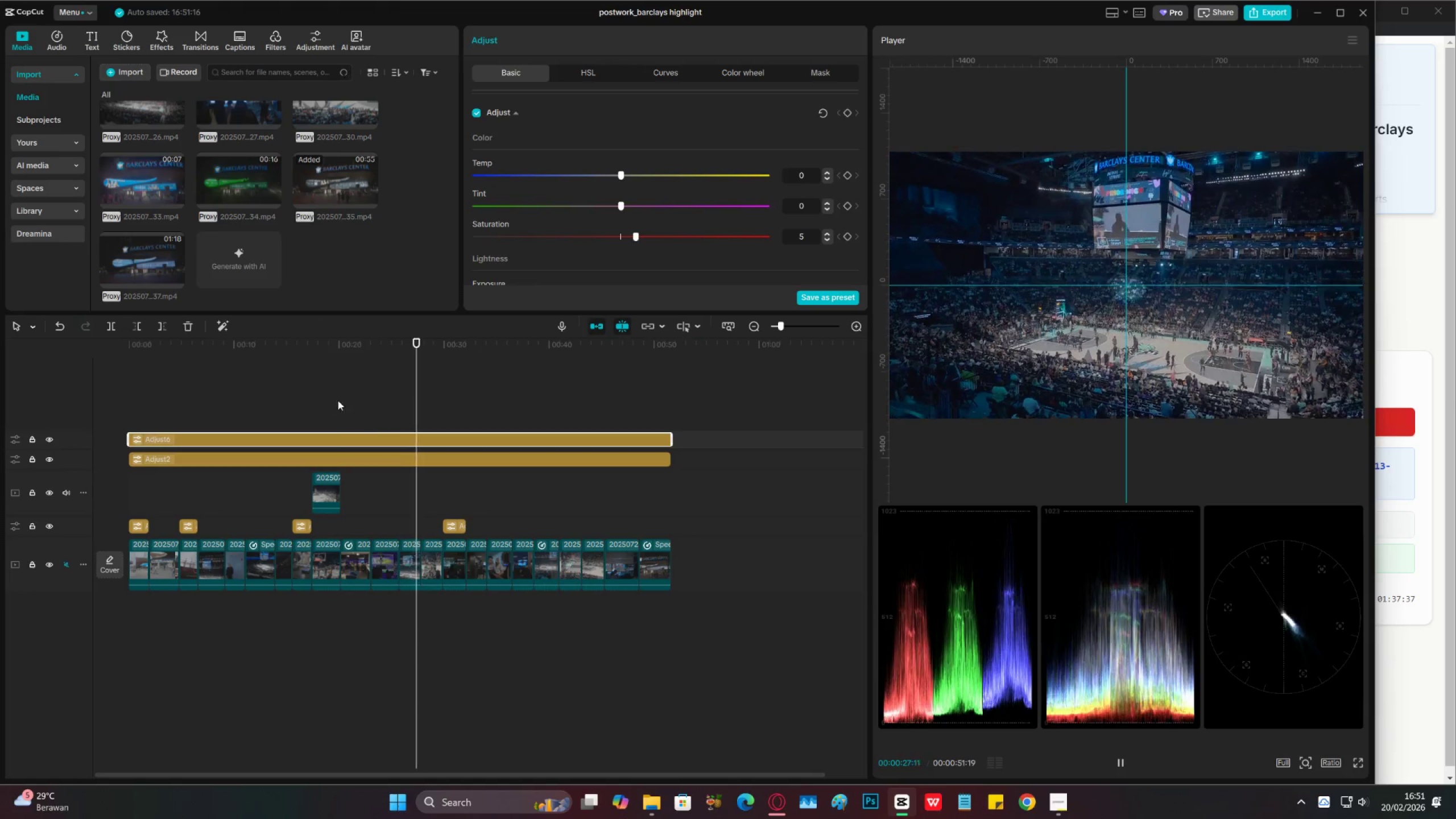 
key(Space)
 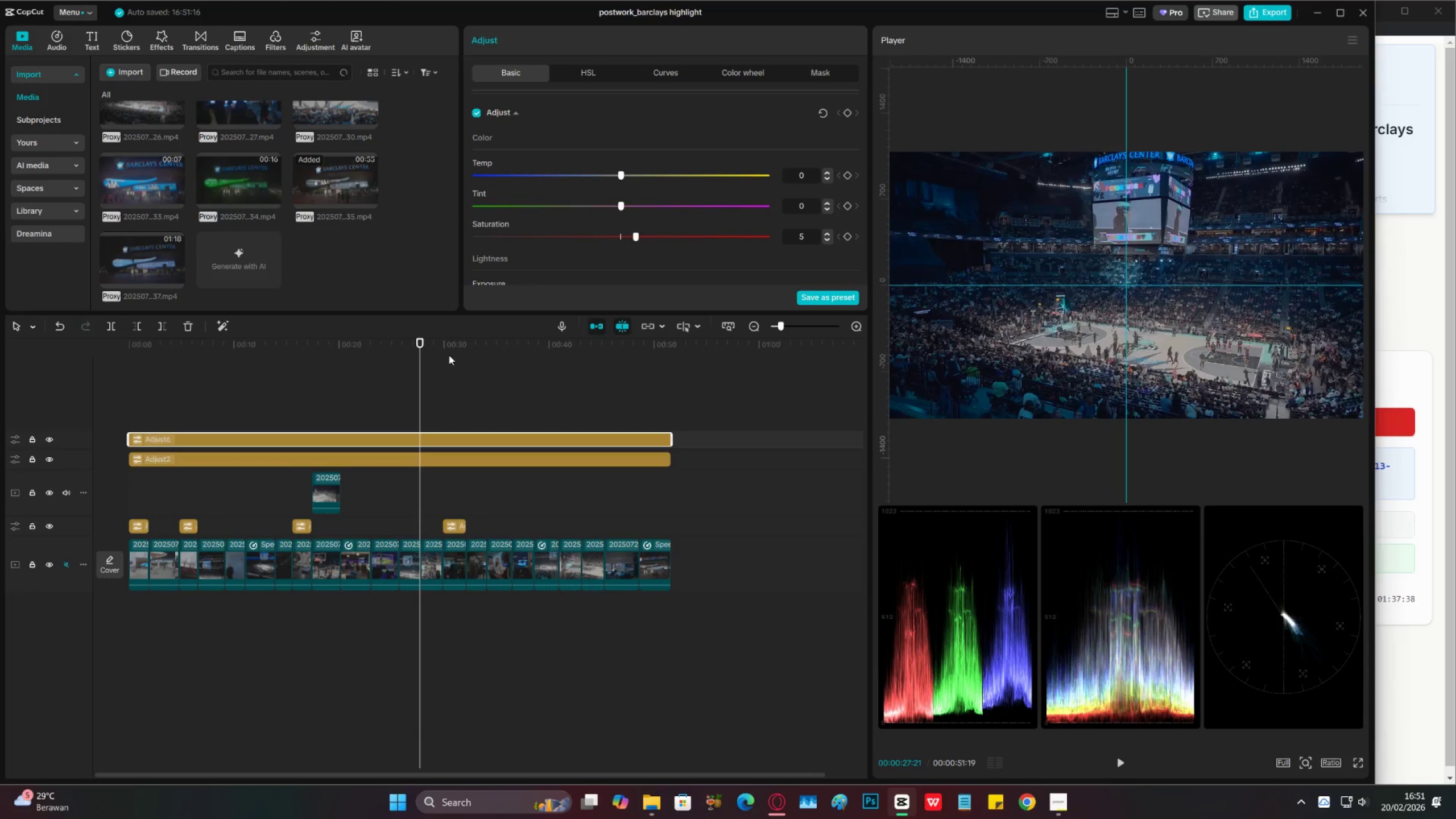 
left_click_drag(start_coordinate=[436, 348], to_coordinate=[460, 366])
 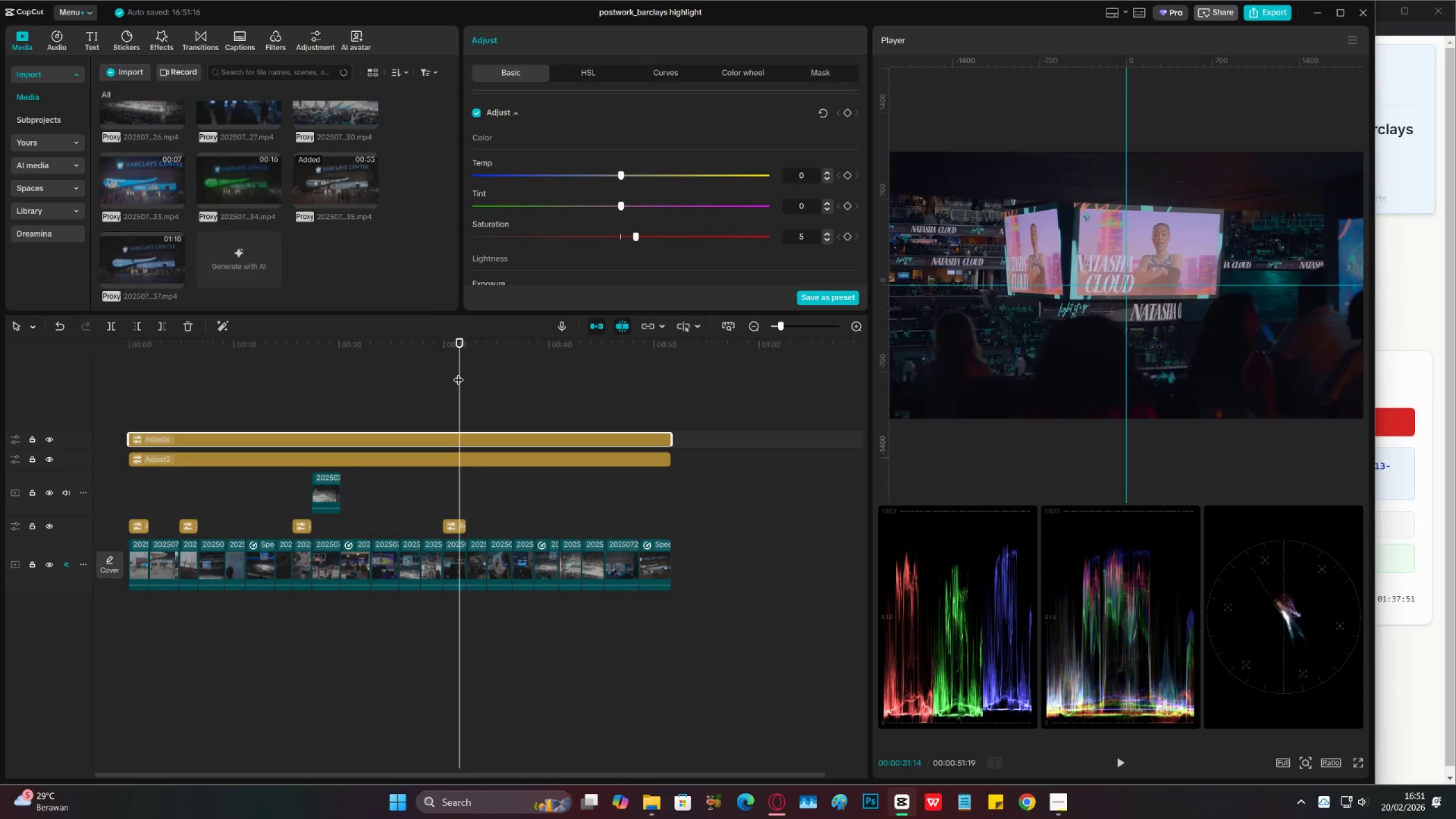 
wait(10.44)
 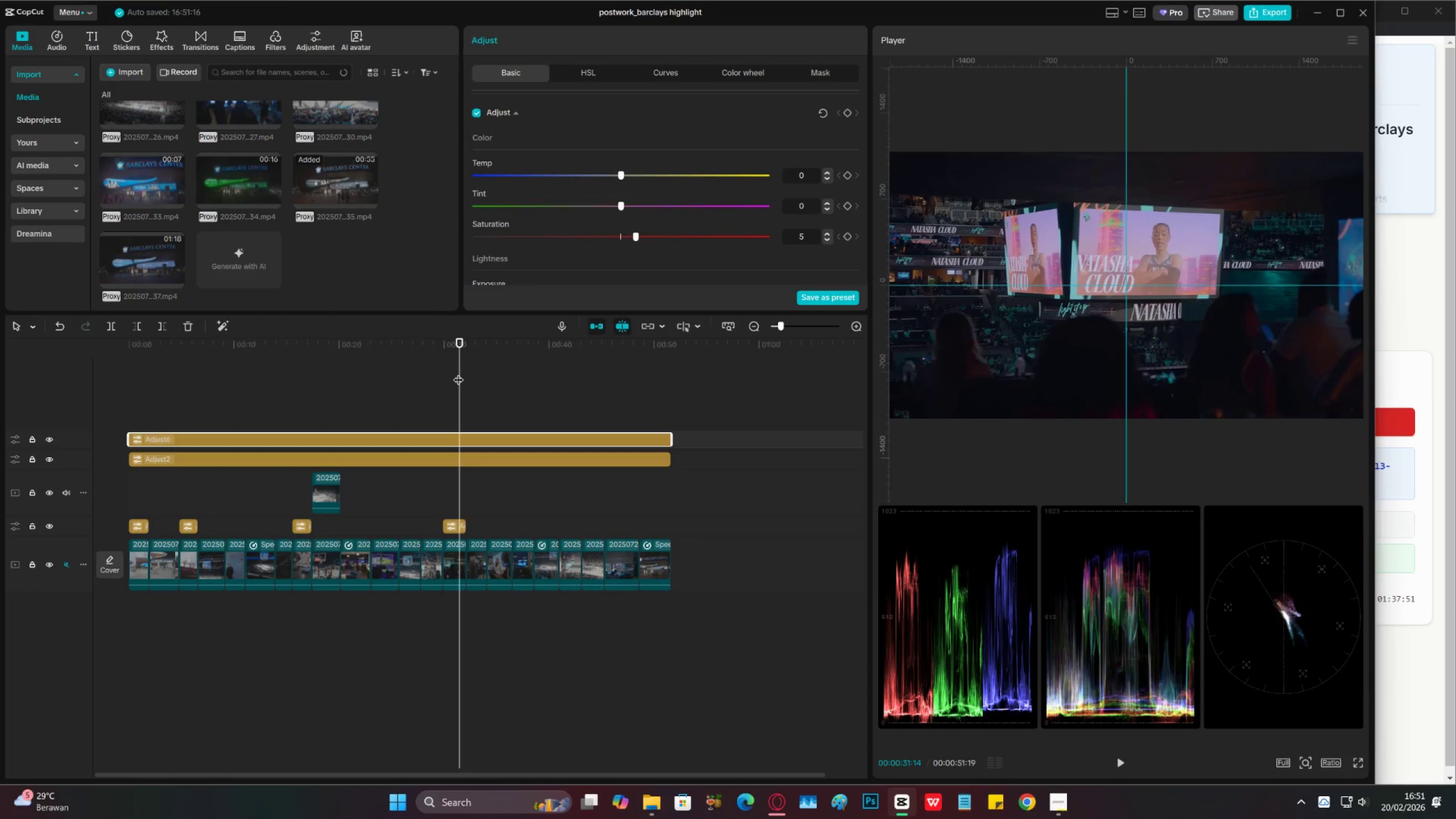 
left_click([479, 404])
 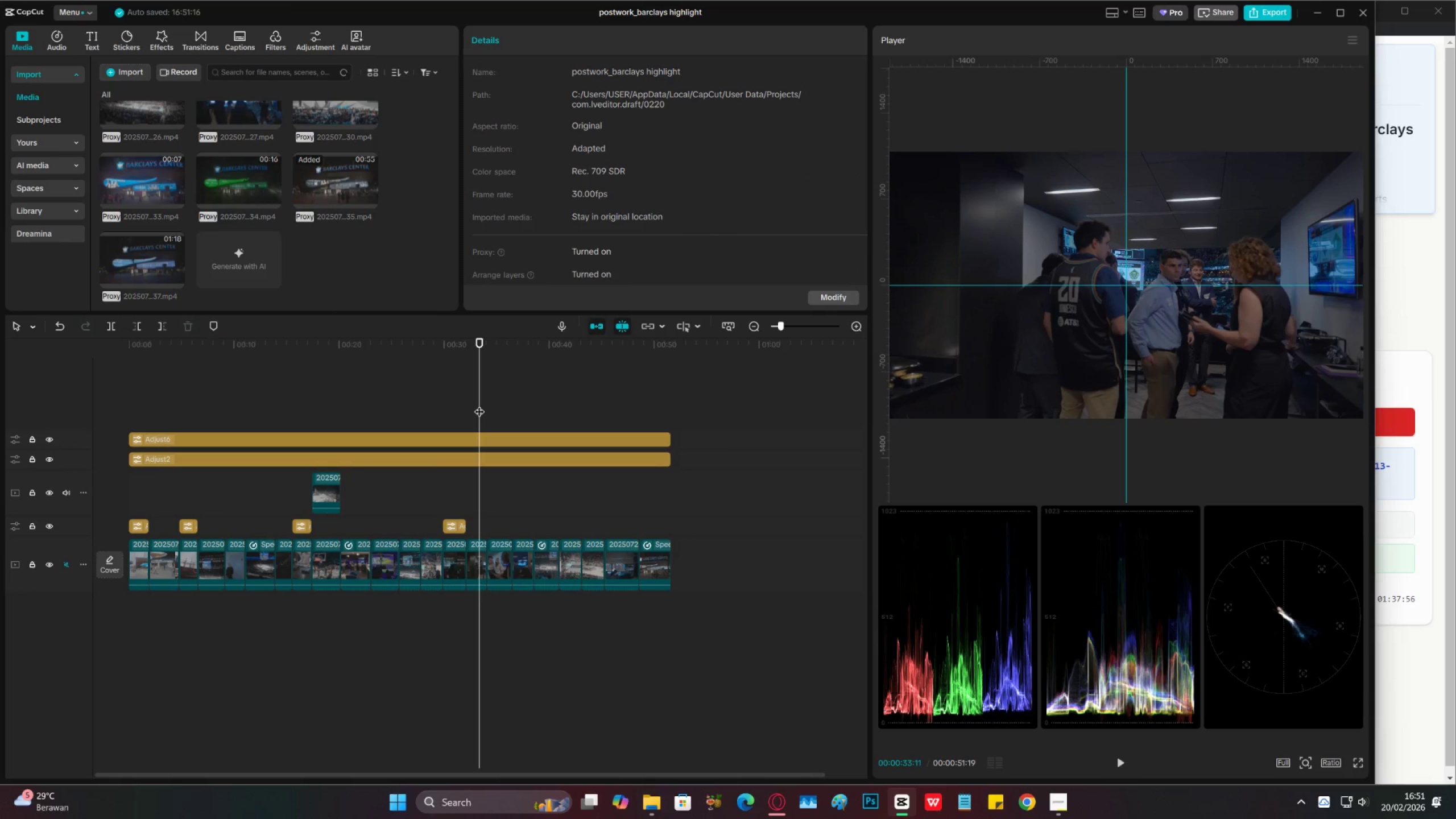 
left_click_drag(start_coordinate=[479, 404], to_coordinate=[466, 402])
 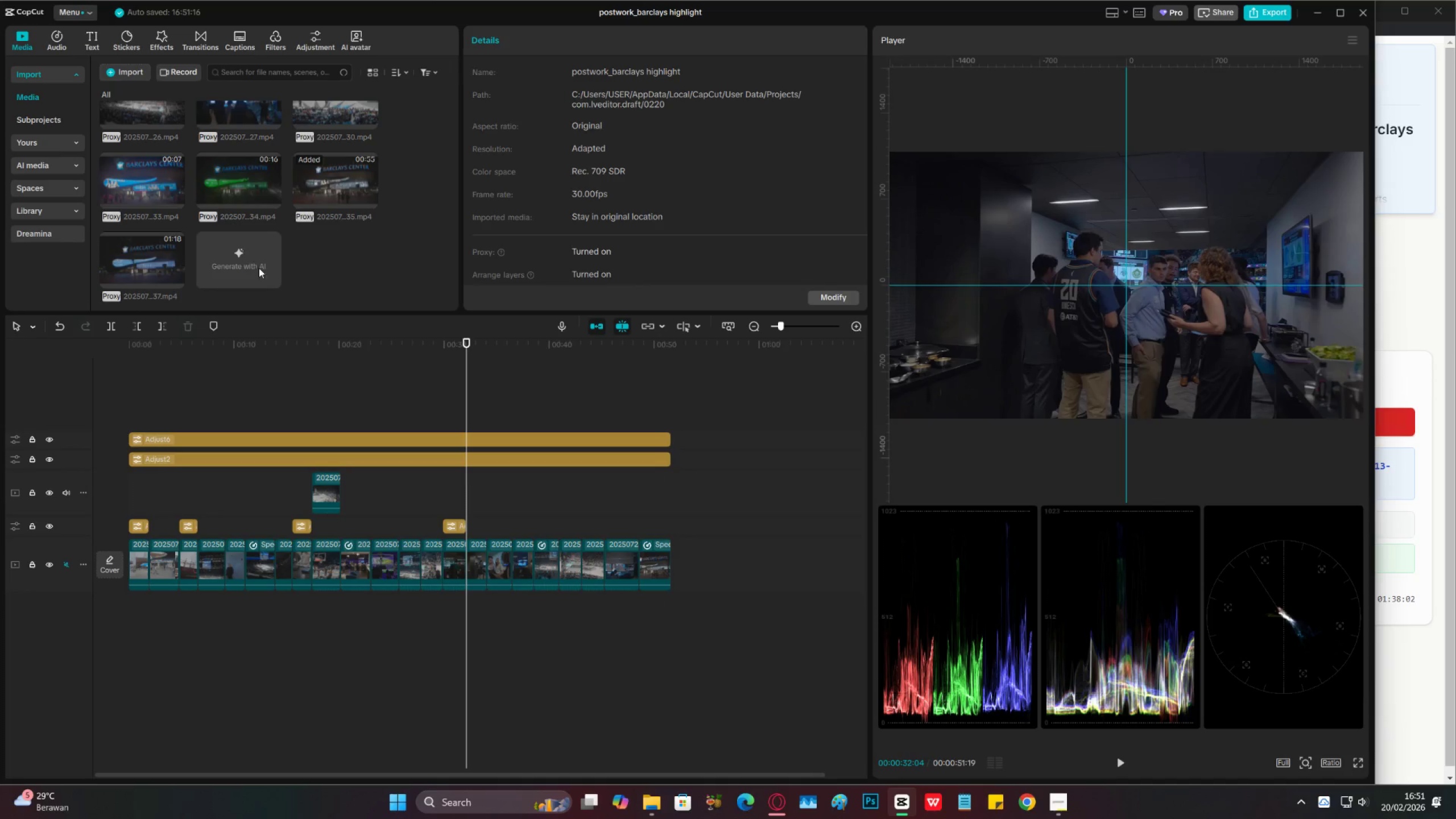 
scroll: coordinate [253, 149], scroll_direction: up, amount: 25.0
 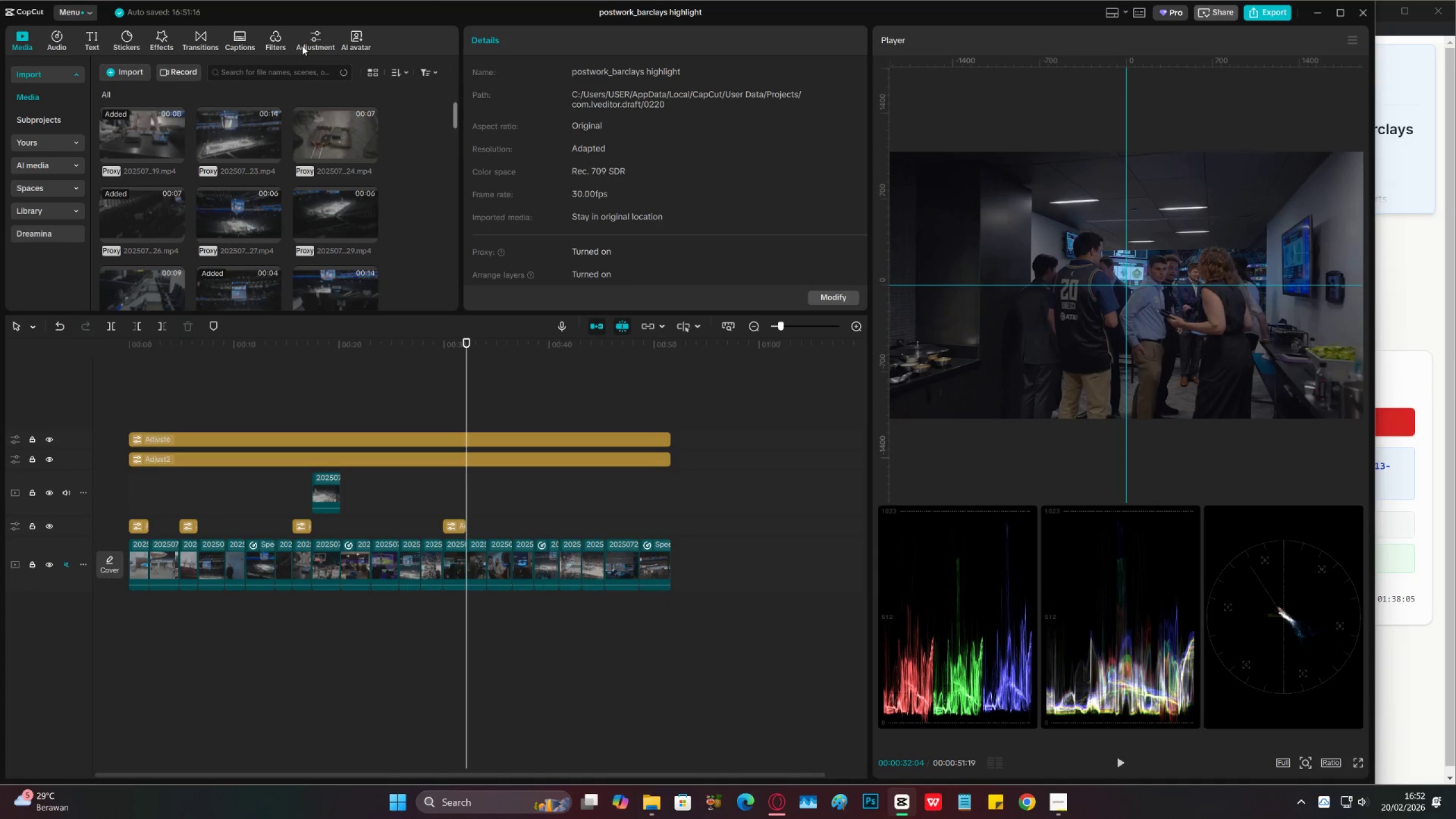 
left_click([319, 36])
 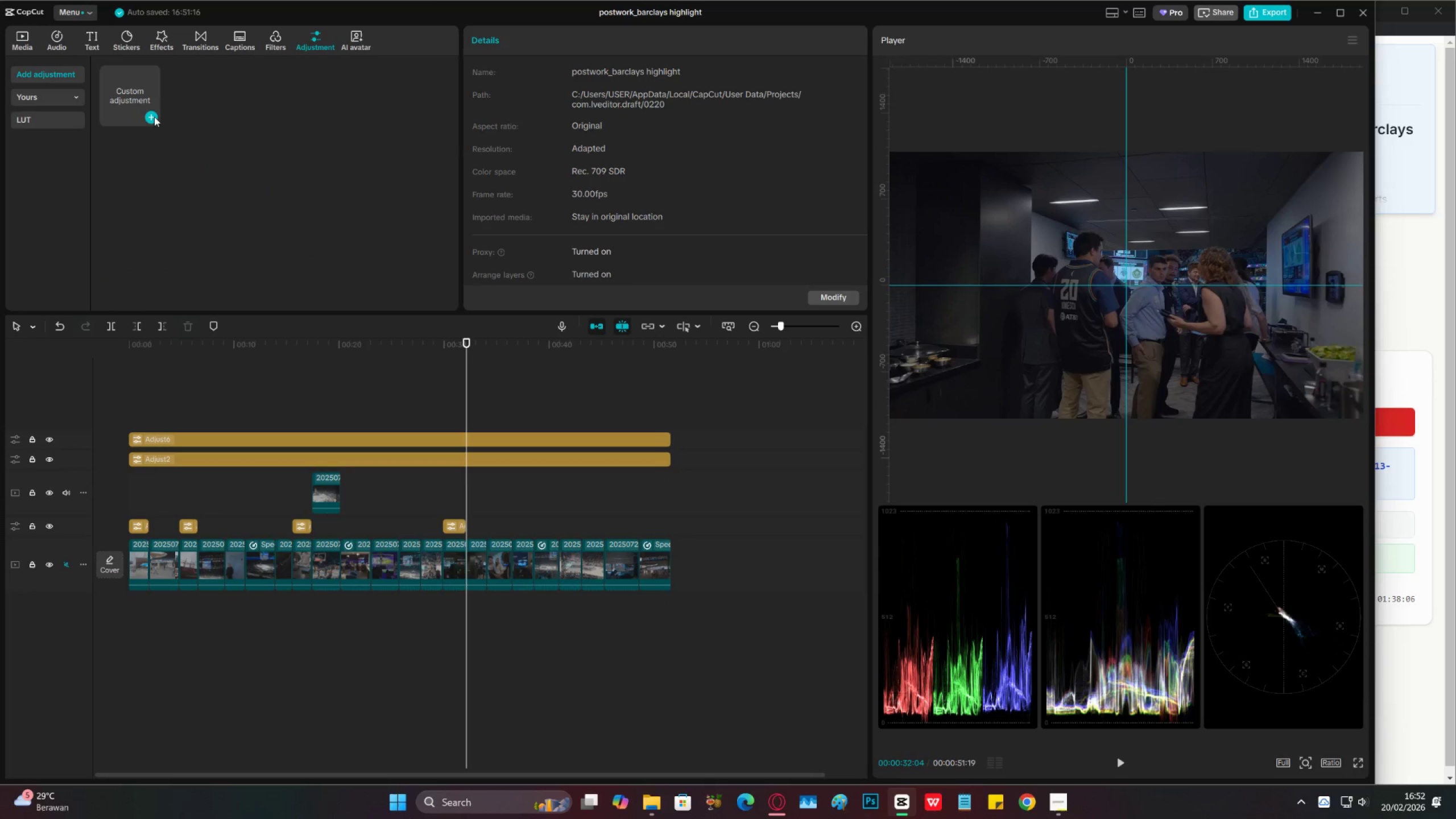 
left_click([154, 117])
 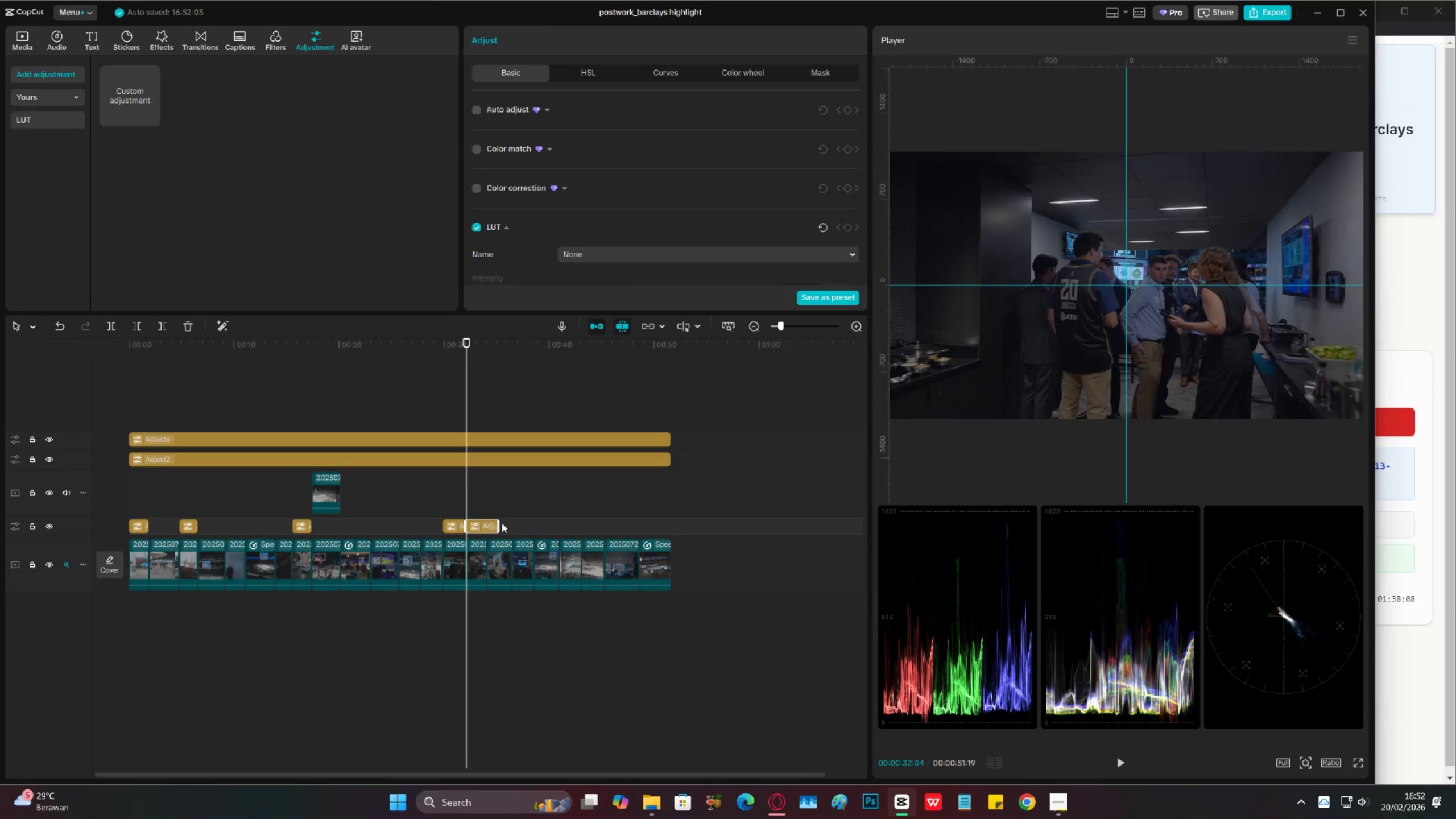 
left_click_drag(start_coordinate=[500, 525], to_coordinate=[532, 524])
 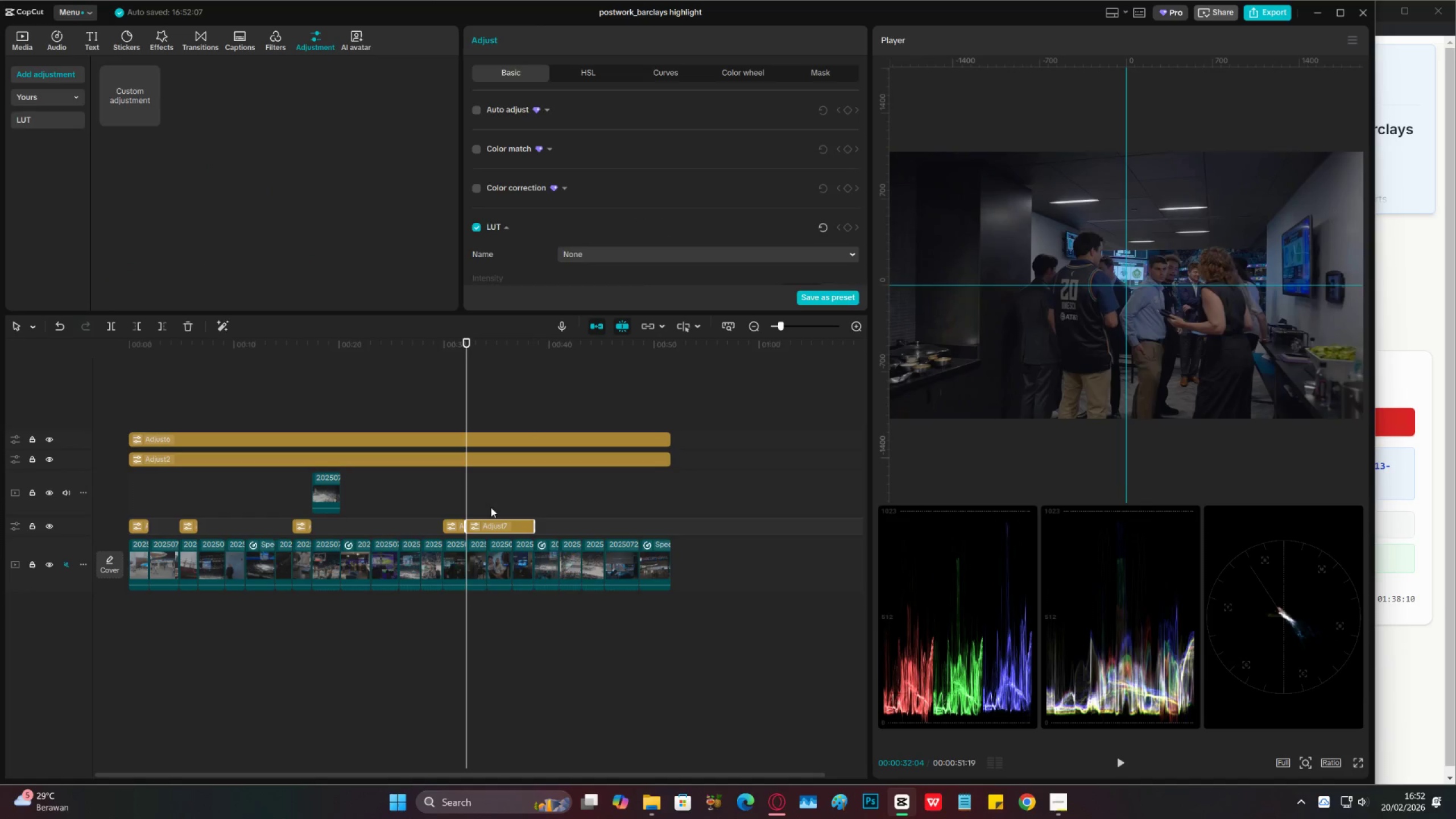 
left_click([485, 504])
 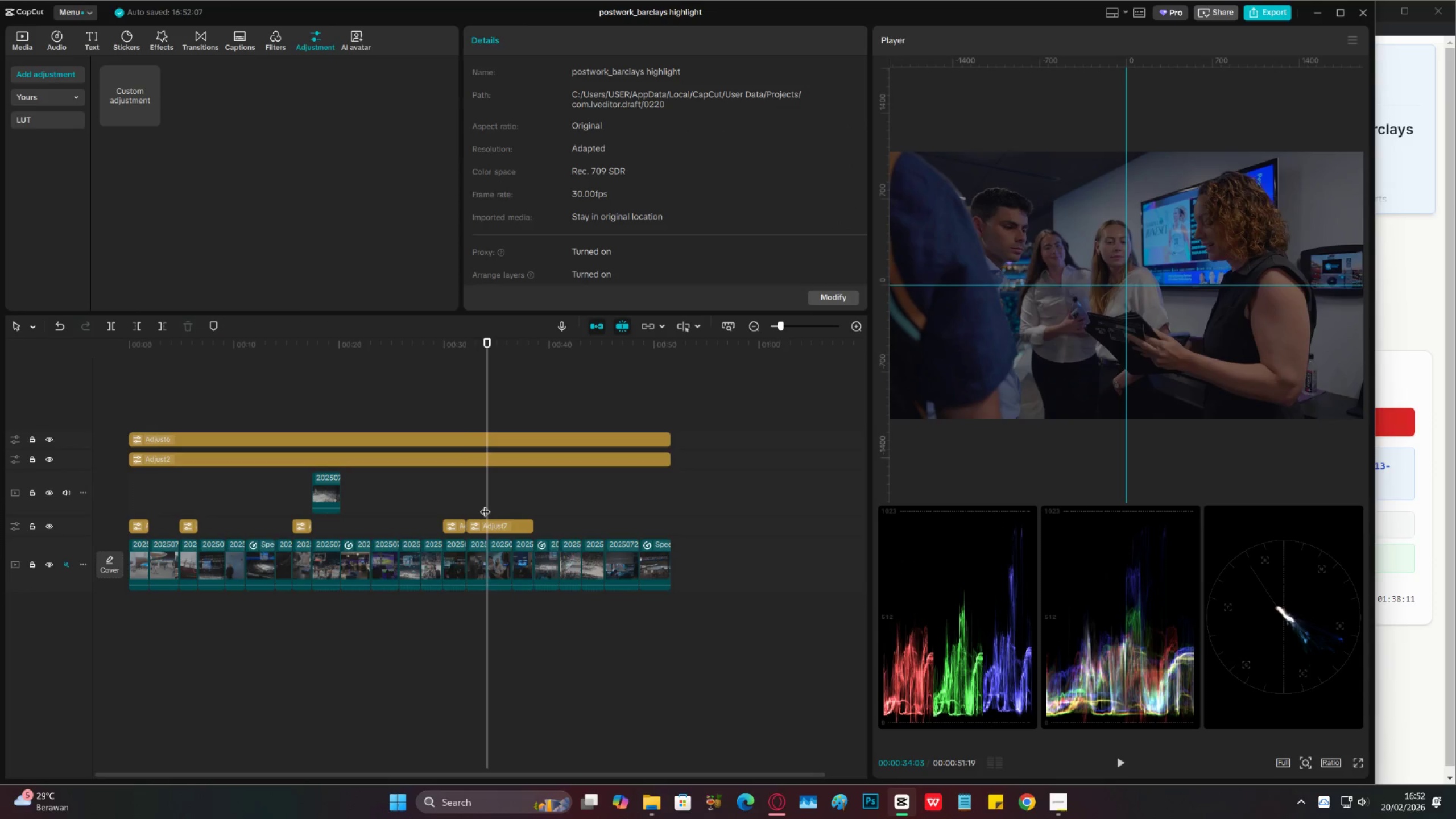 
left_click_drag(start_coordinate=[485, 504], to_coordinate=[475, 510])
 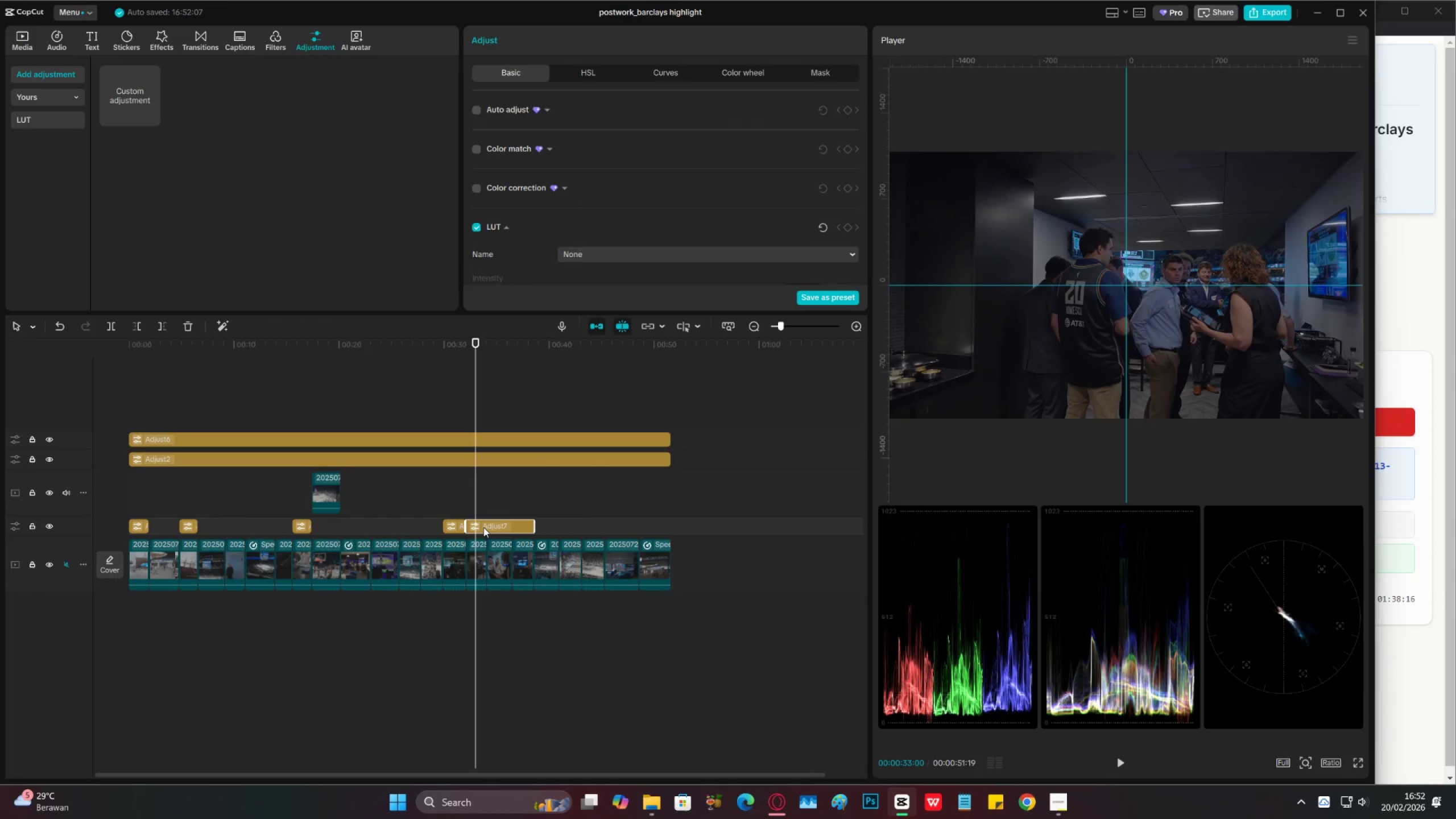 
left_click_drag(start_coordinate=[636, 232], to_coordinate=[651, 236])
 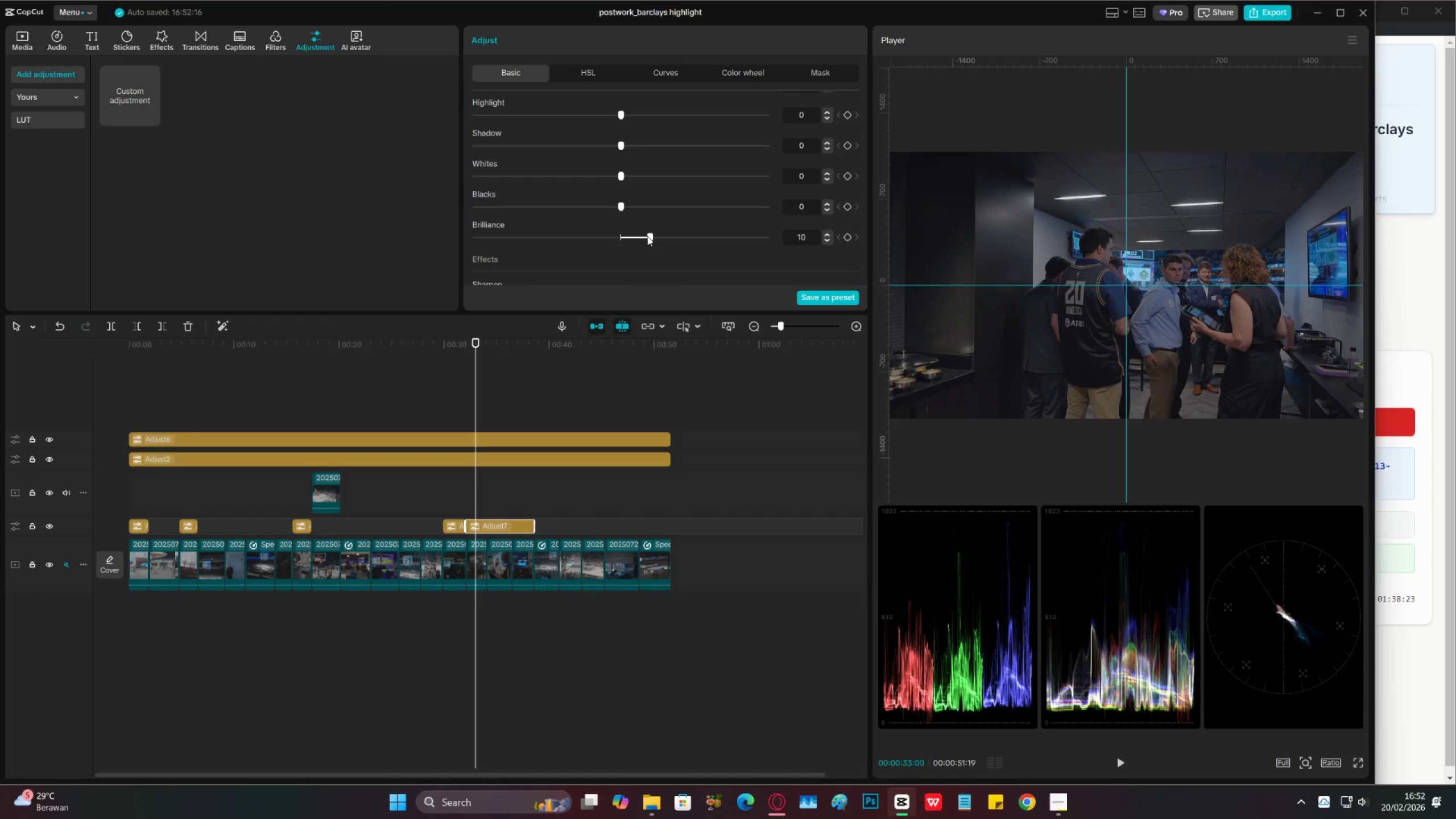 
scroll: coordinate [633, 260], scroll_direction: down, amount: 25.0
 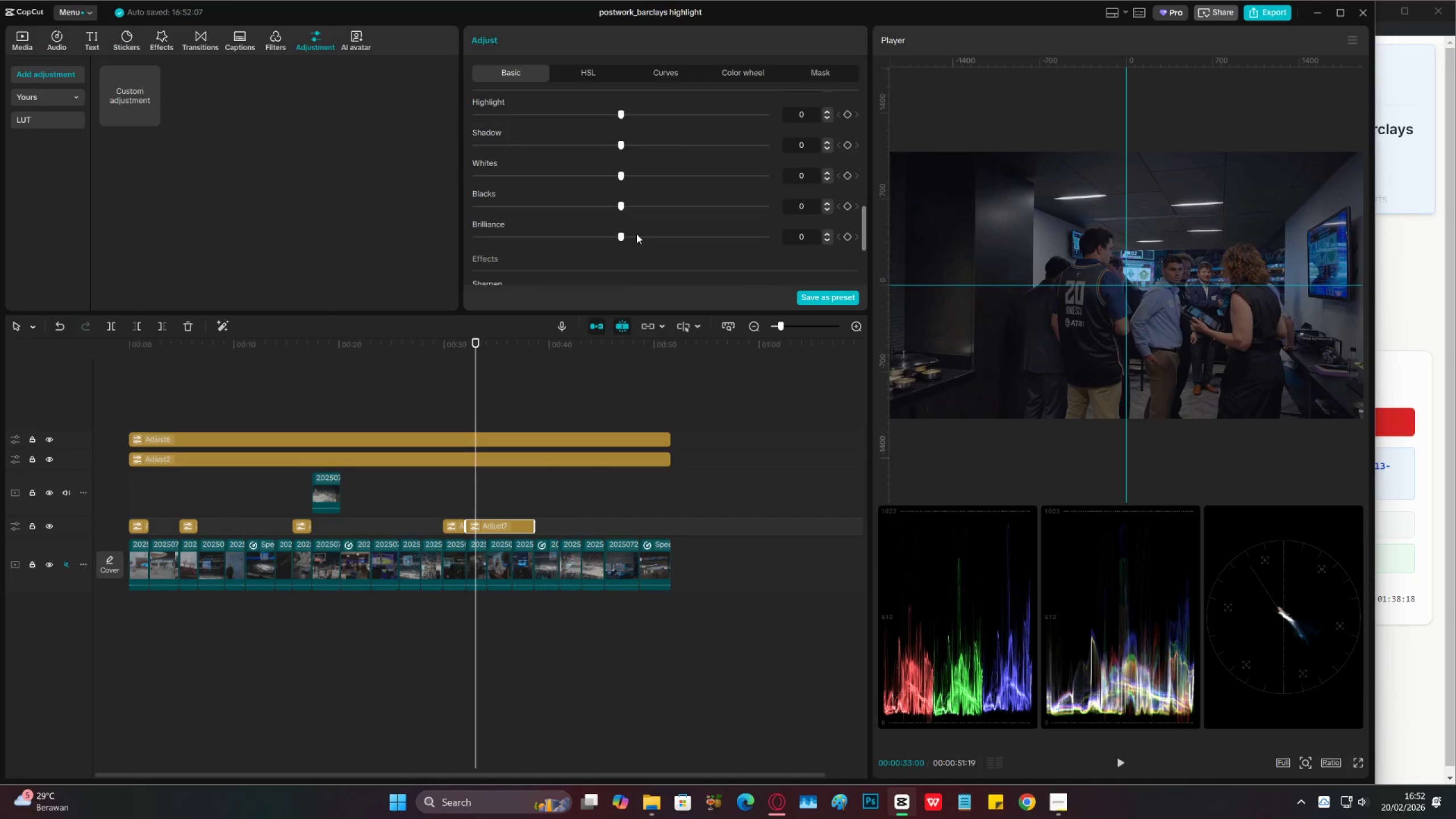 
hold_key(key=ControlLeft, duration=0.5)
 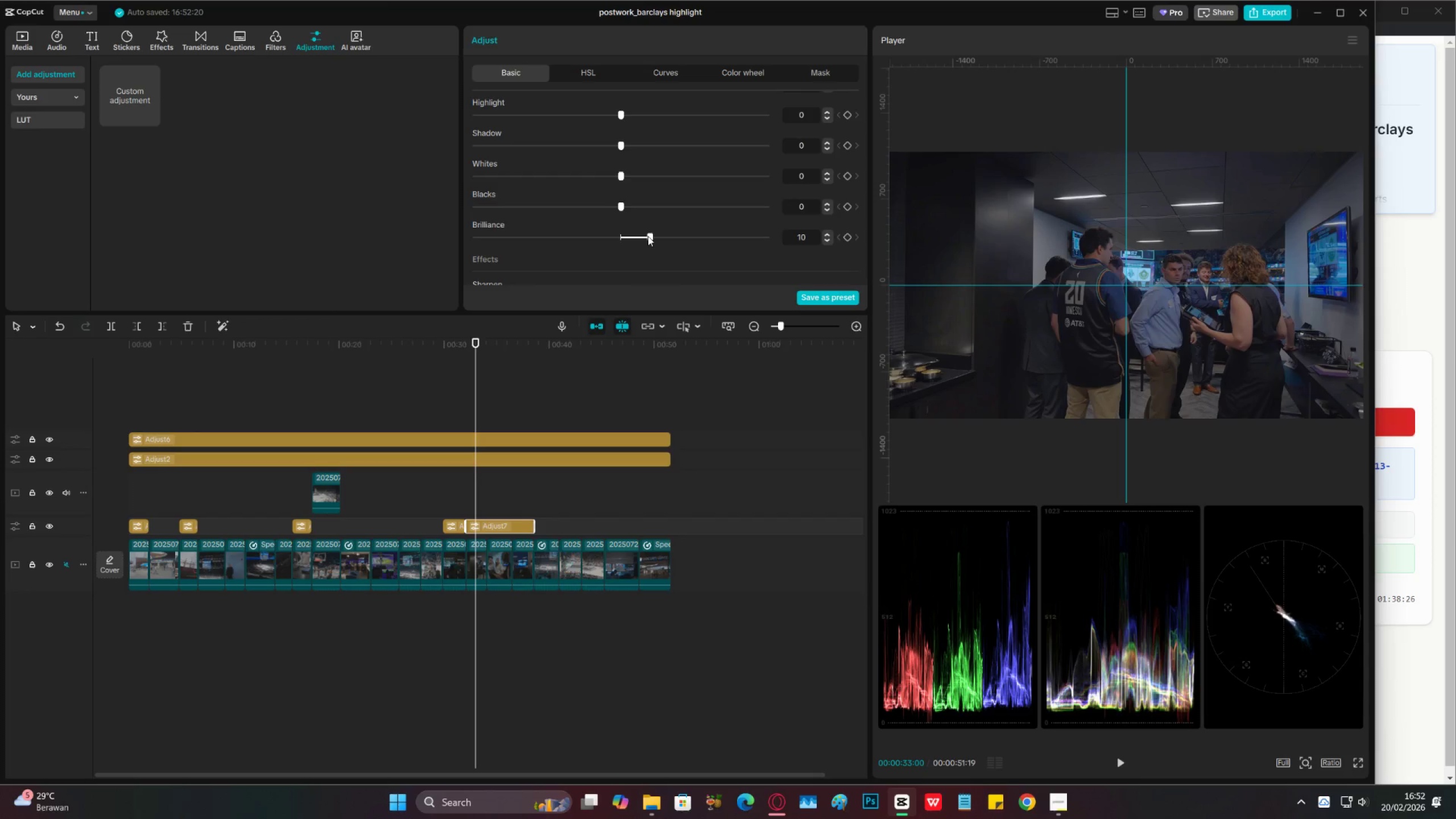 
key(Control+S)
 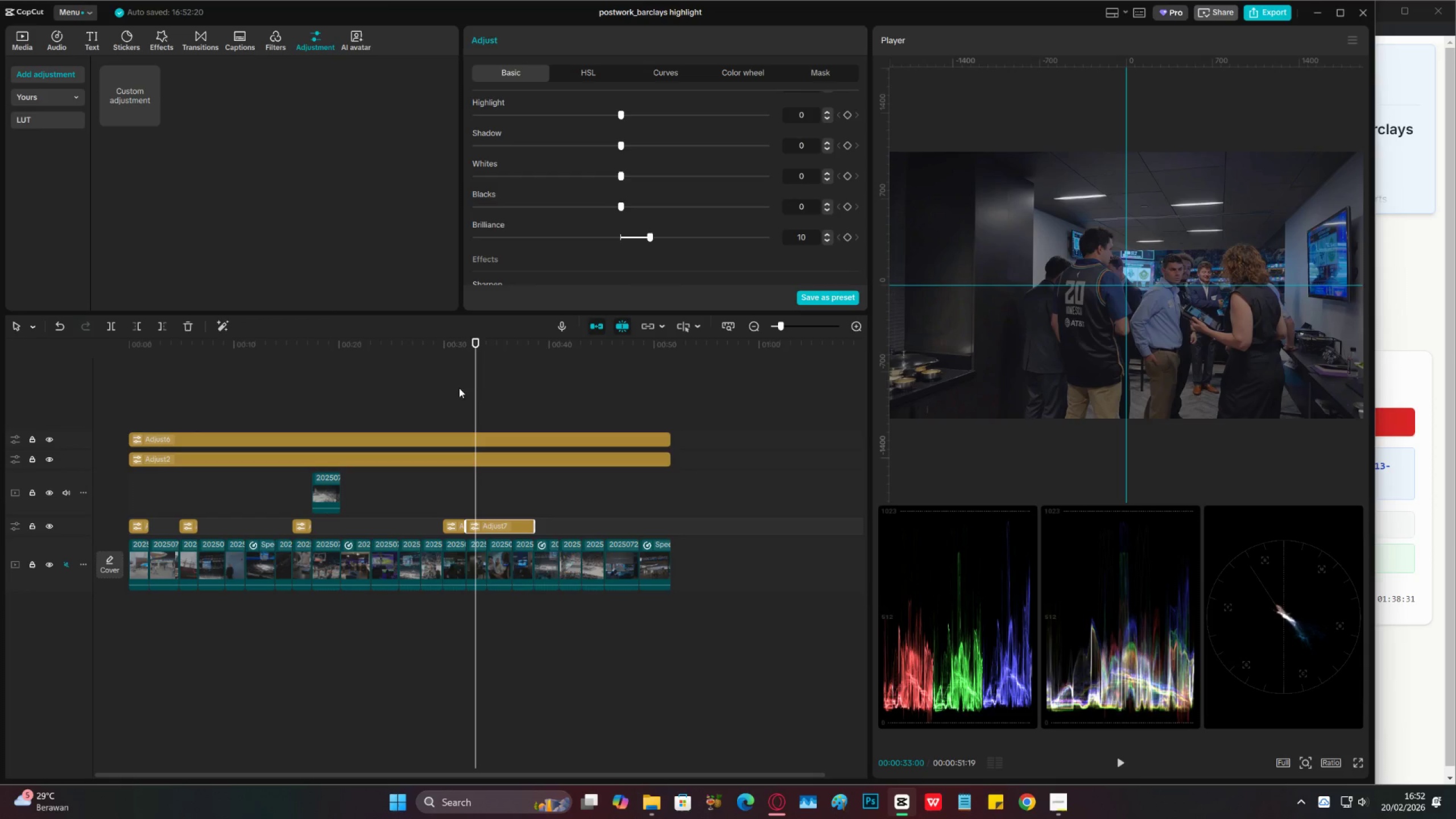 
left_click([508, 370])
 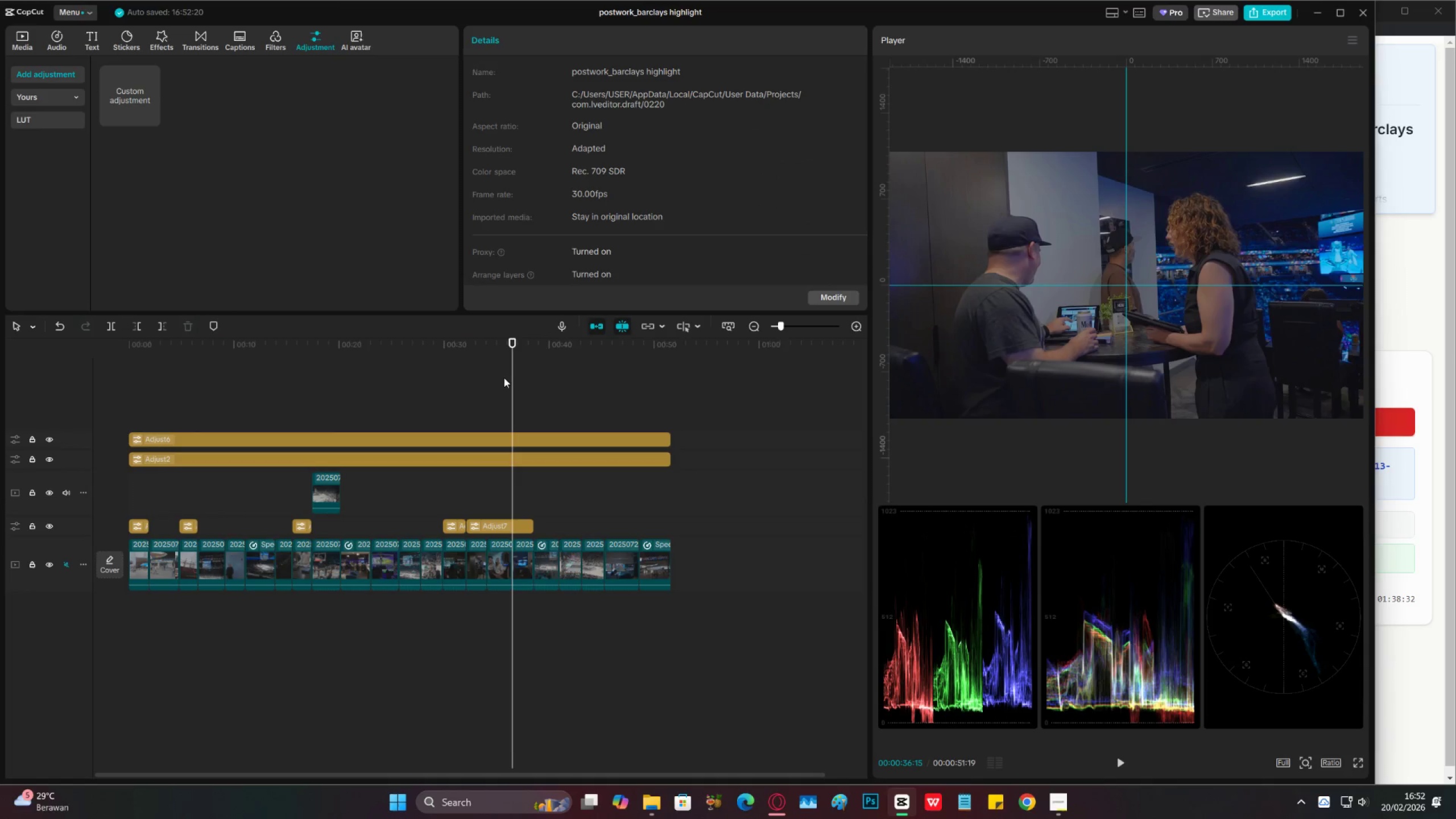 
left_click([503, 379])
 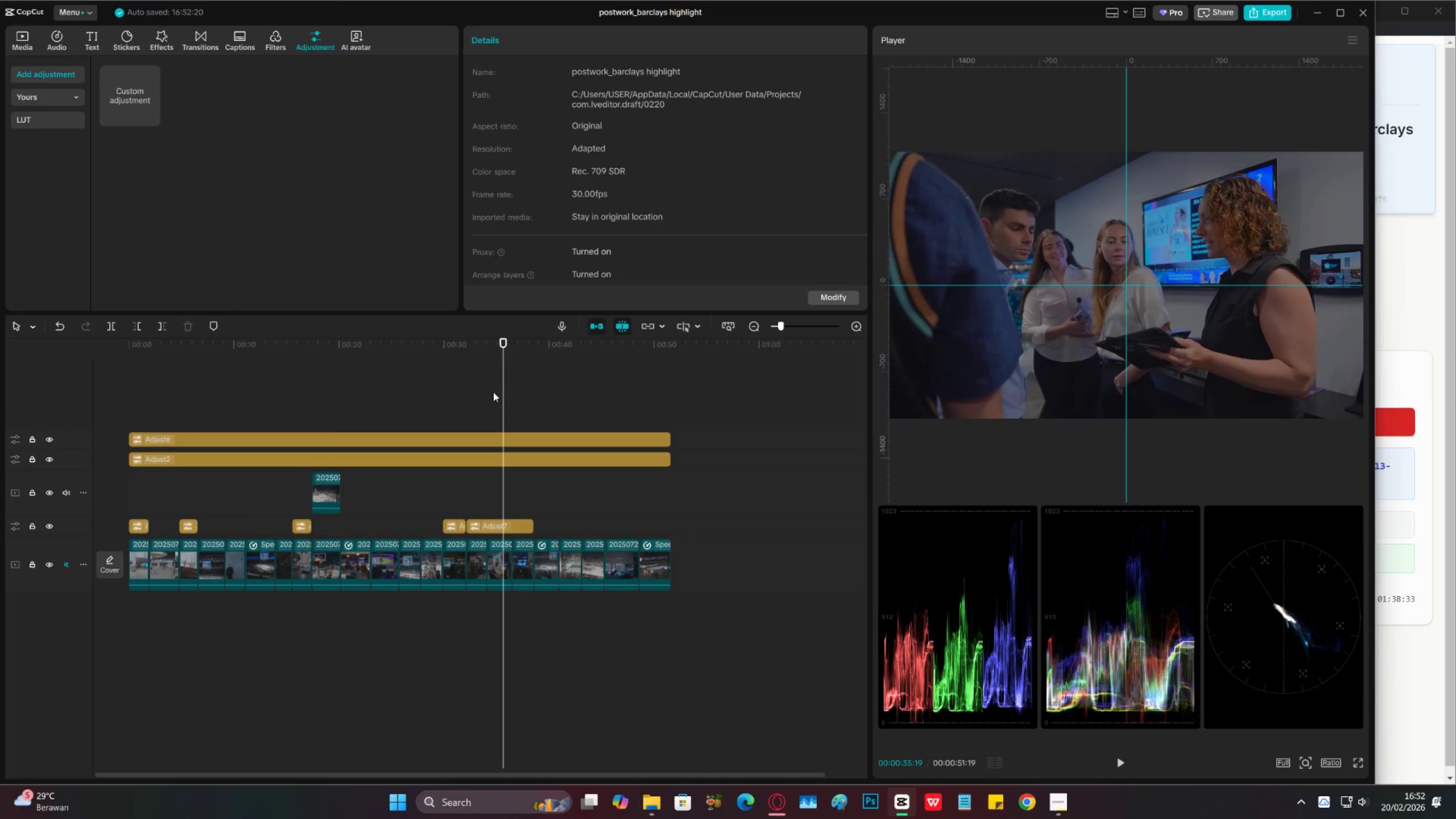 
double_click([494, 389])
 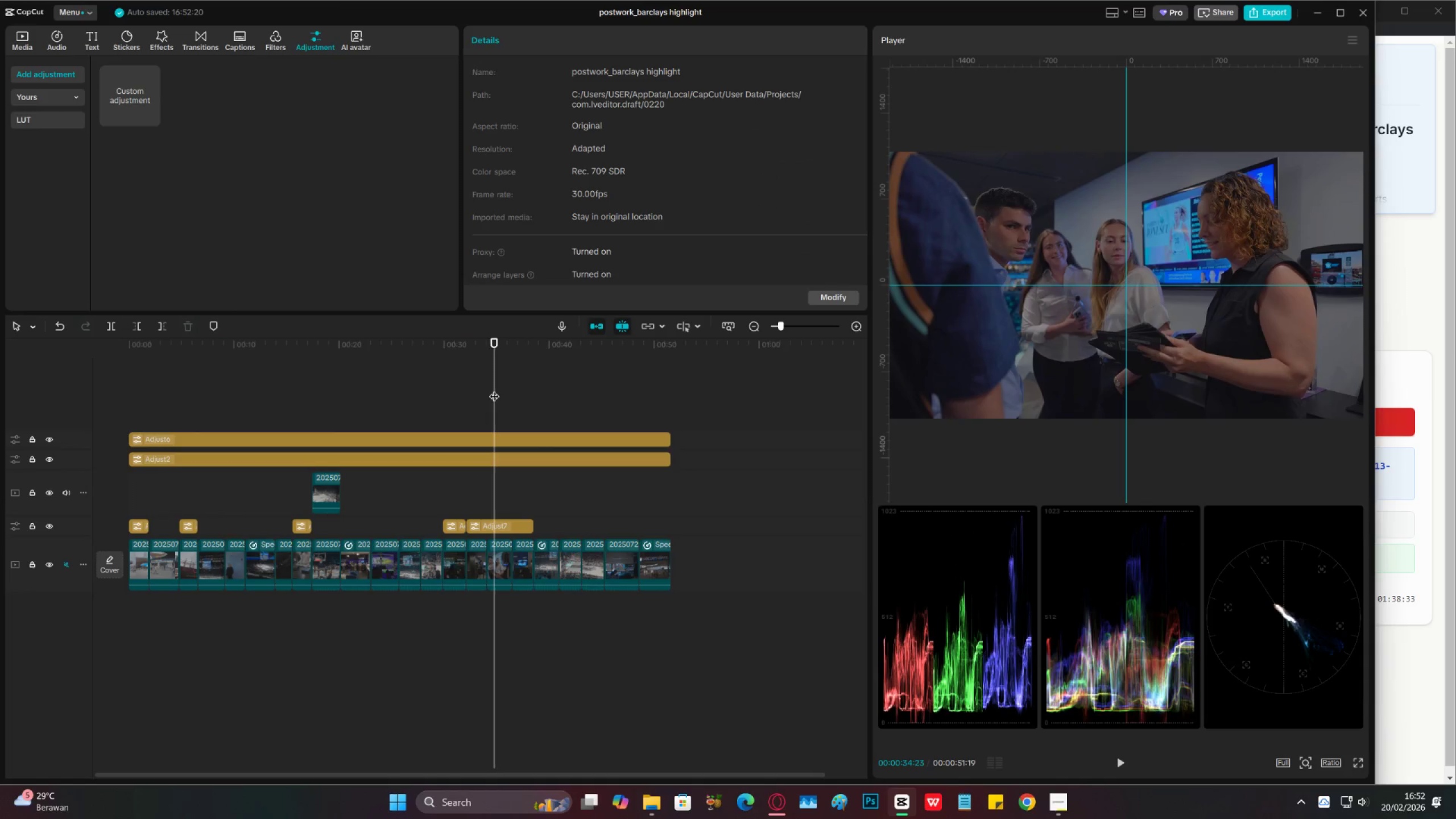 
triple_click([494, 389])
 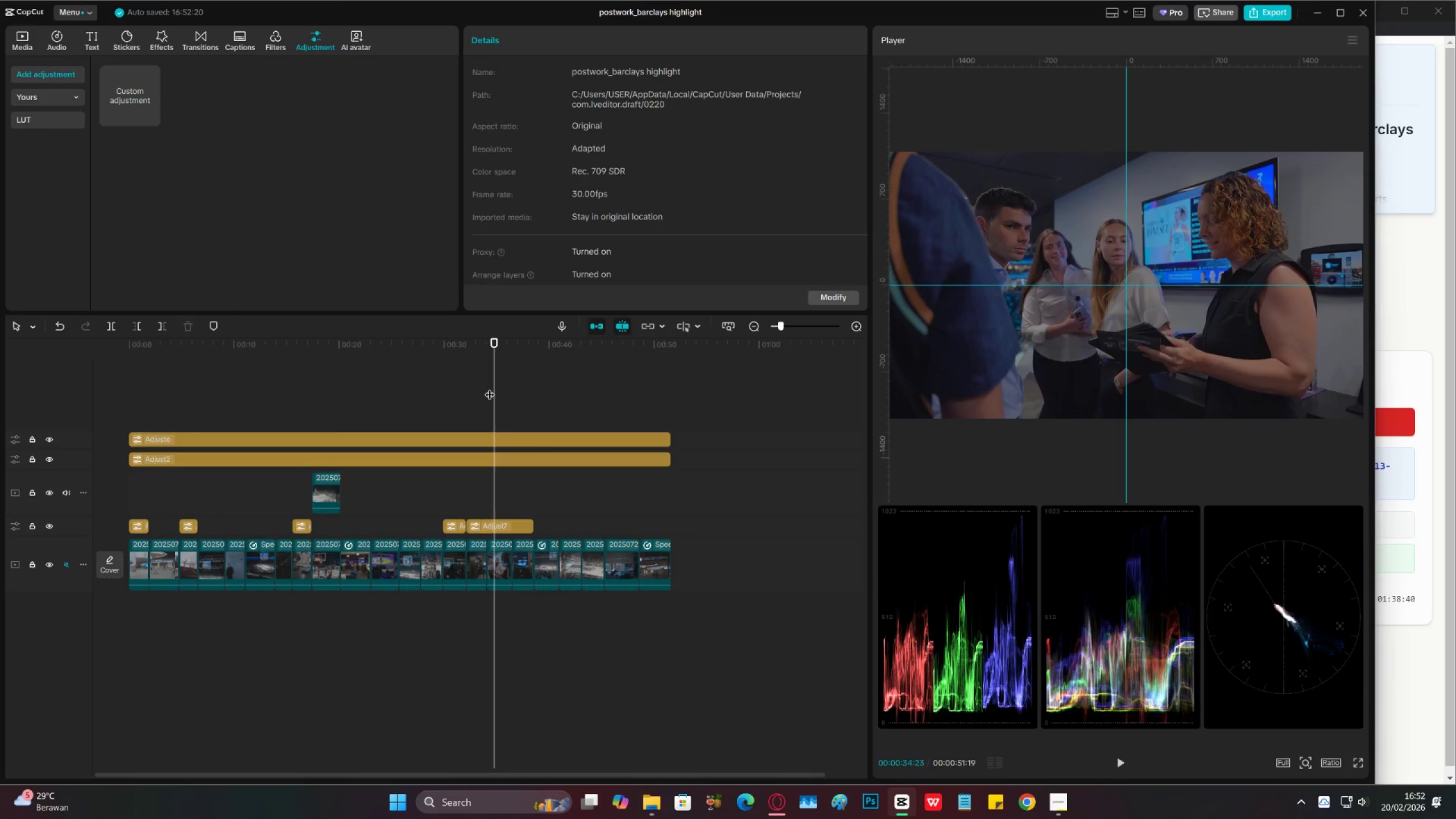 
wait(11.76)
 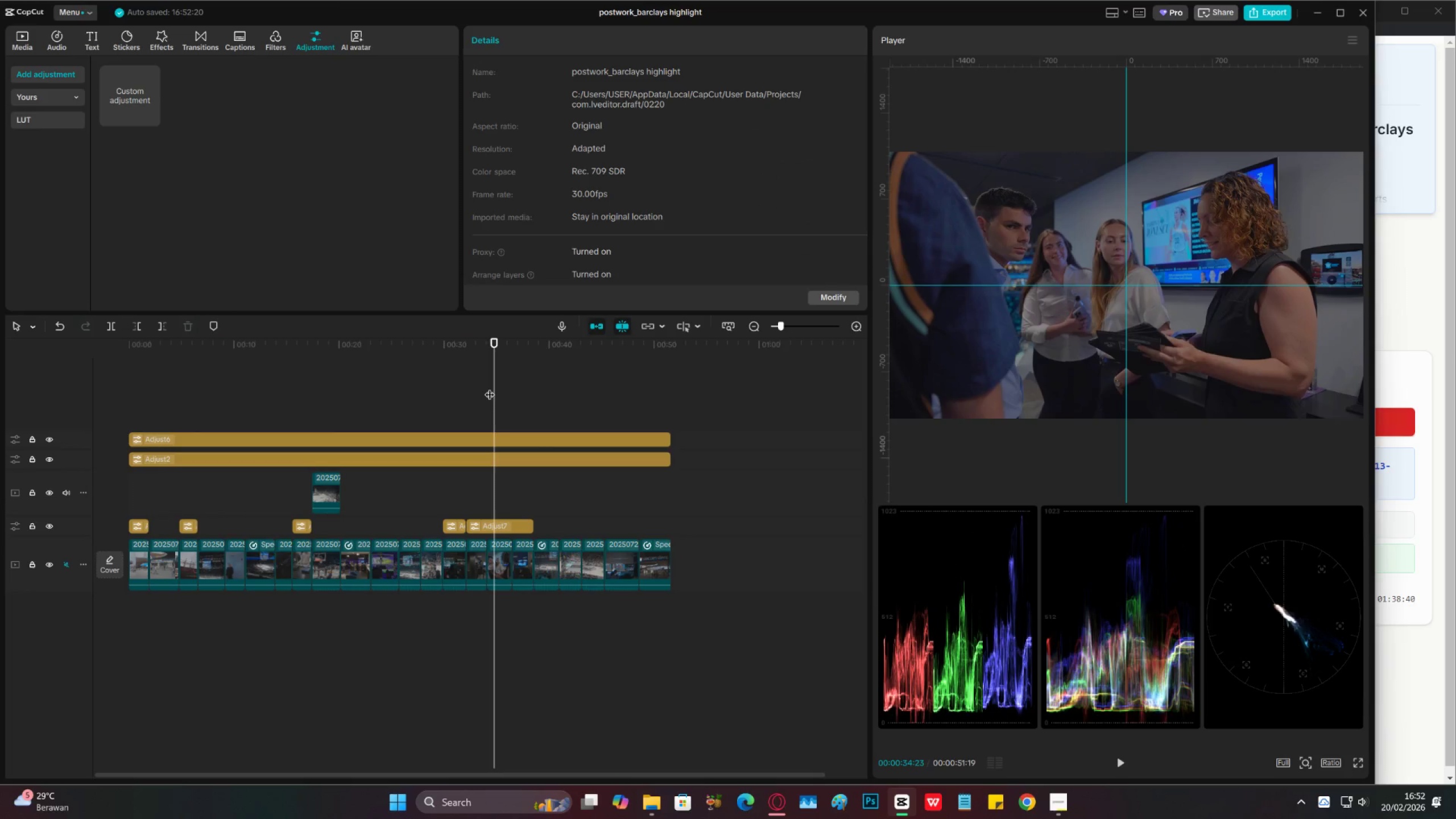 
key(Space)
 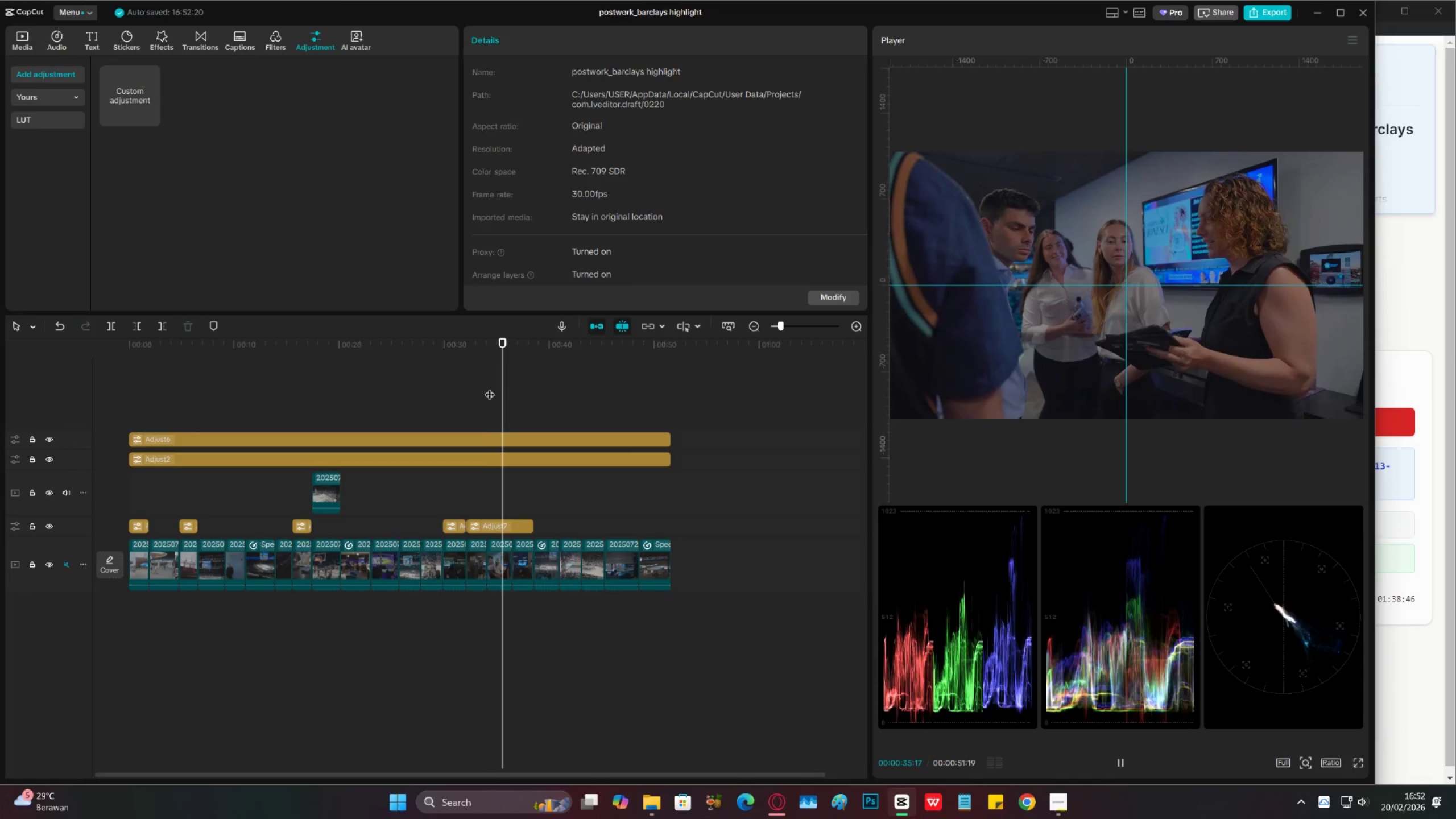 
key(Space)
 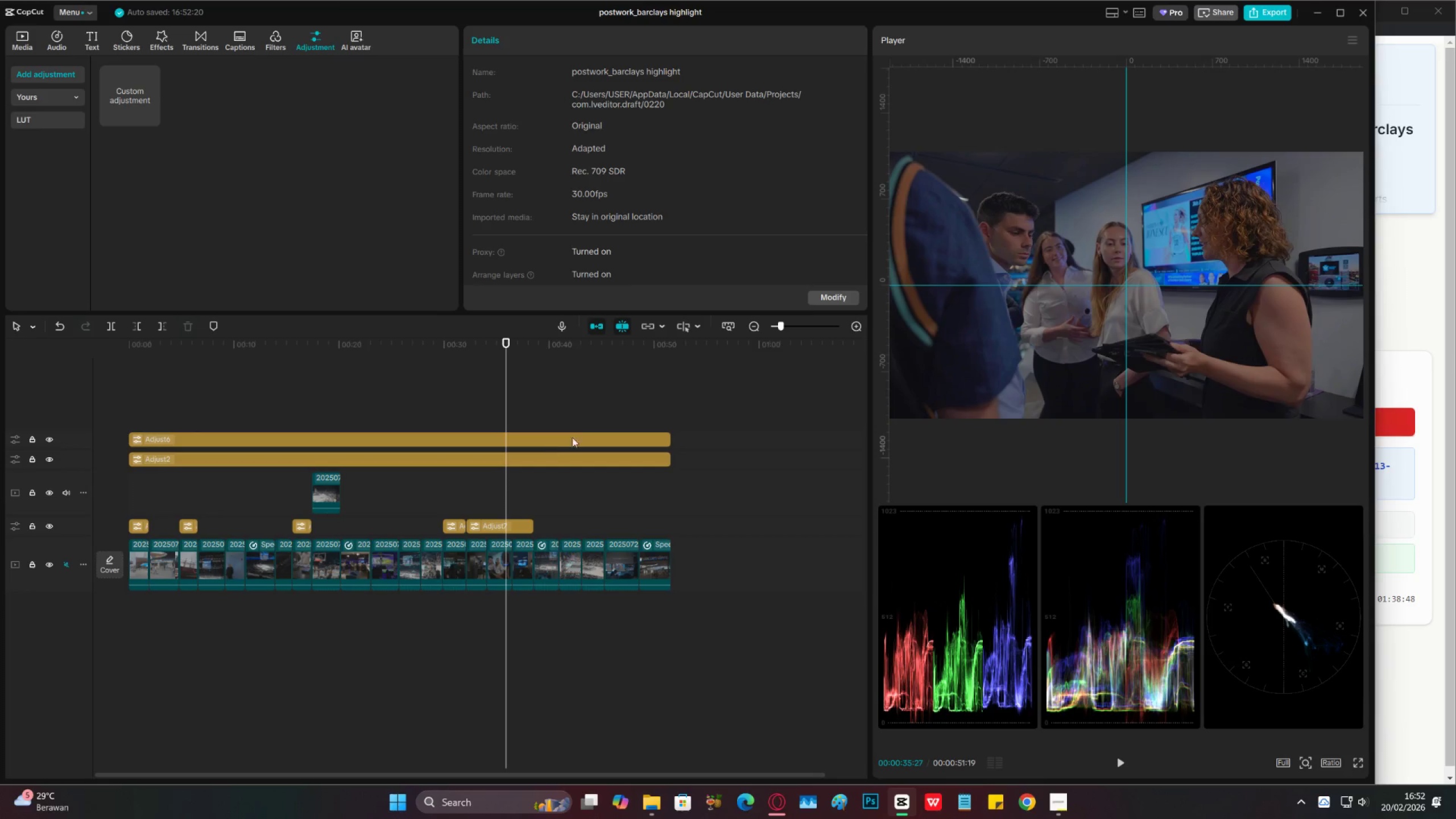 
key(Control+S)
 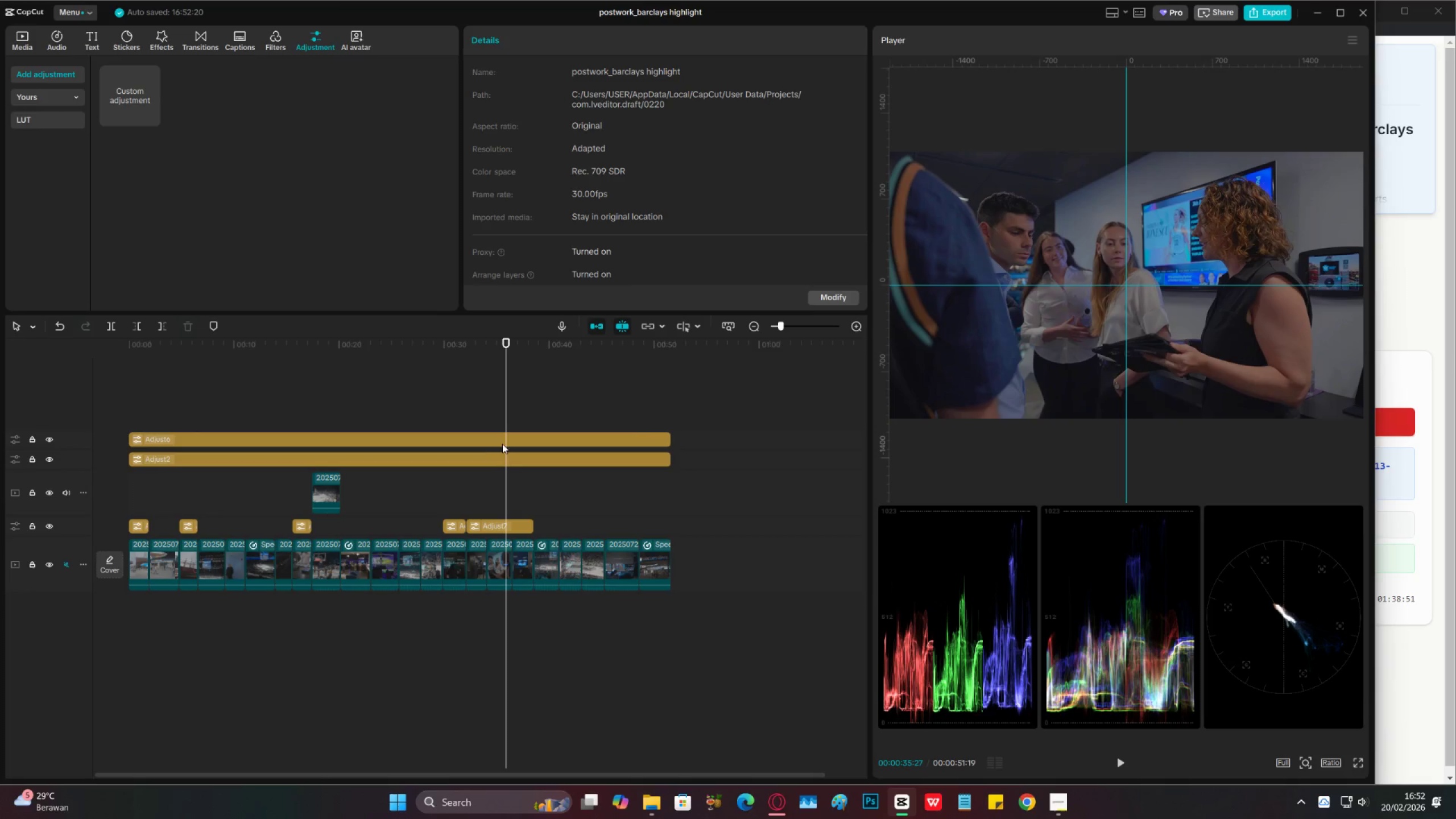 
left_click([494, 433])
 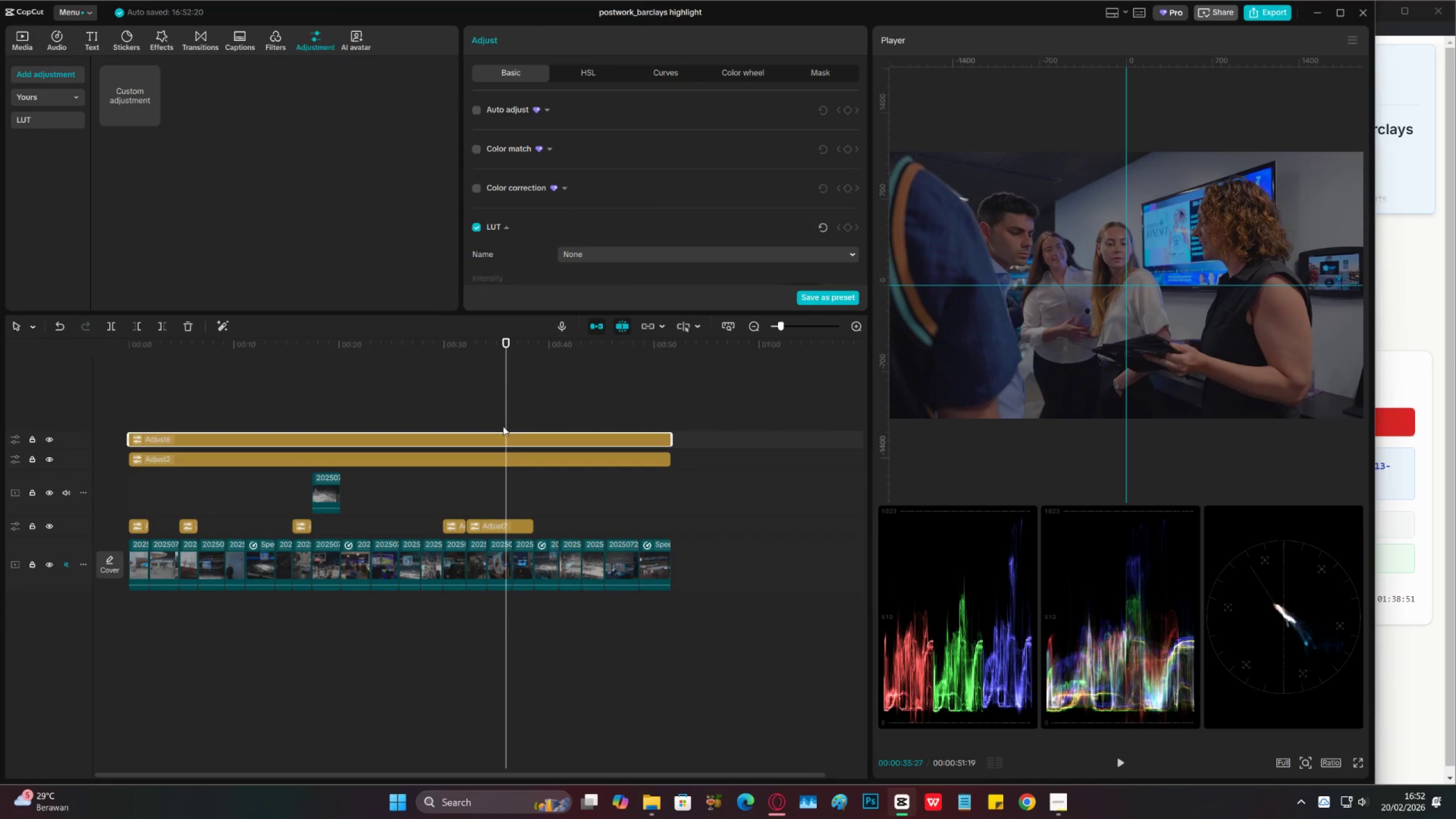 
scroll: coordinate [678, 230], scroll_direction: down, amount: 13.0
 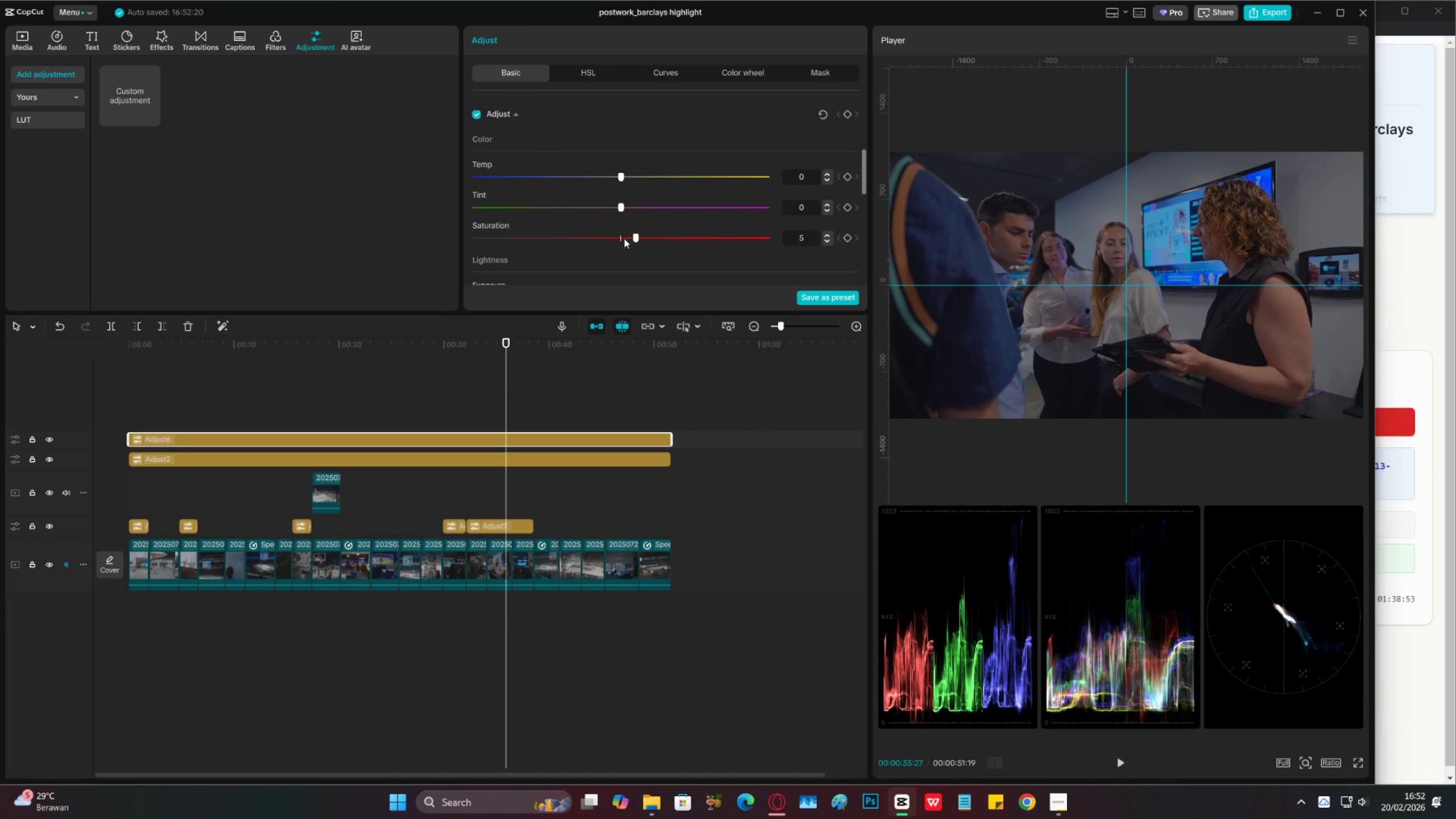 
left_click_drag(start_coordinate=[624, 238], to_coordinate=[620, 238])
 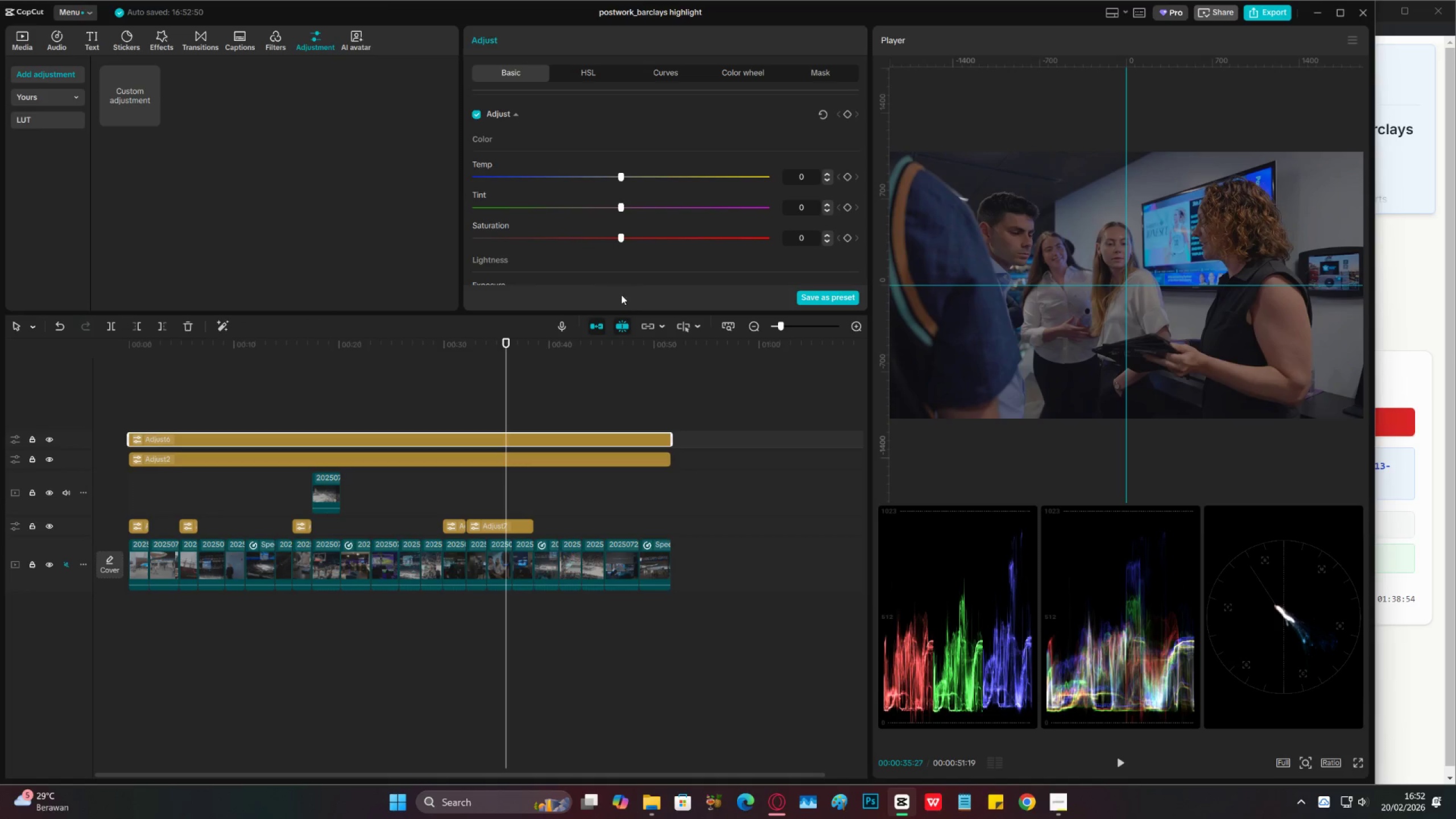 
key(Control+S)
 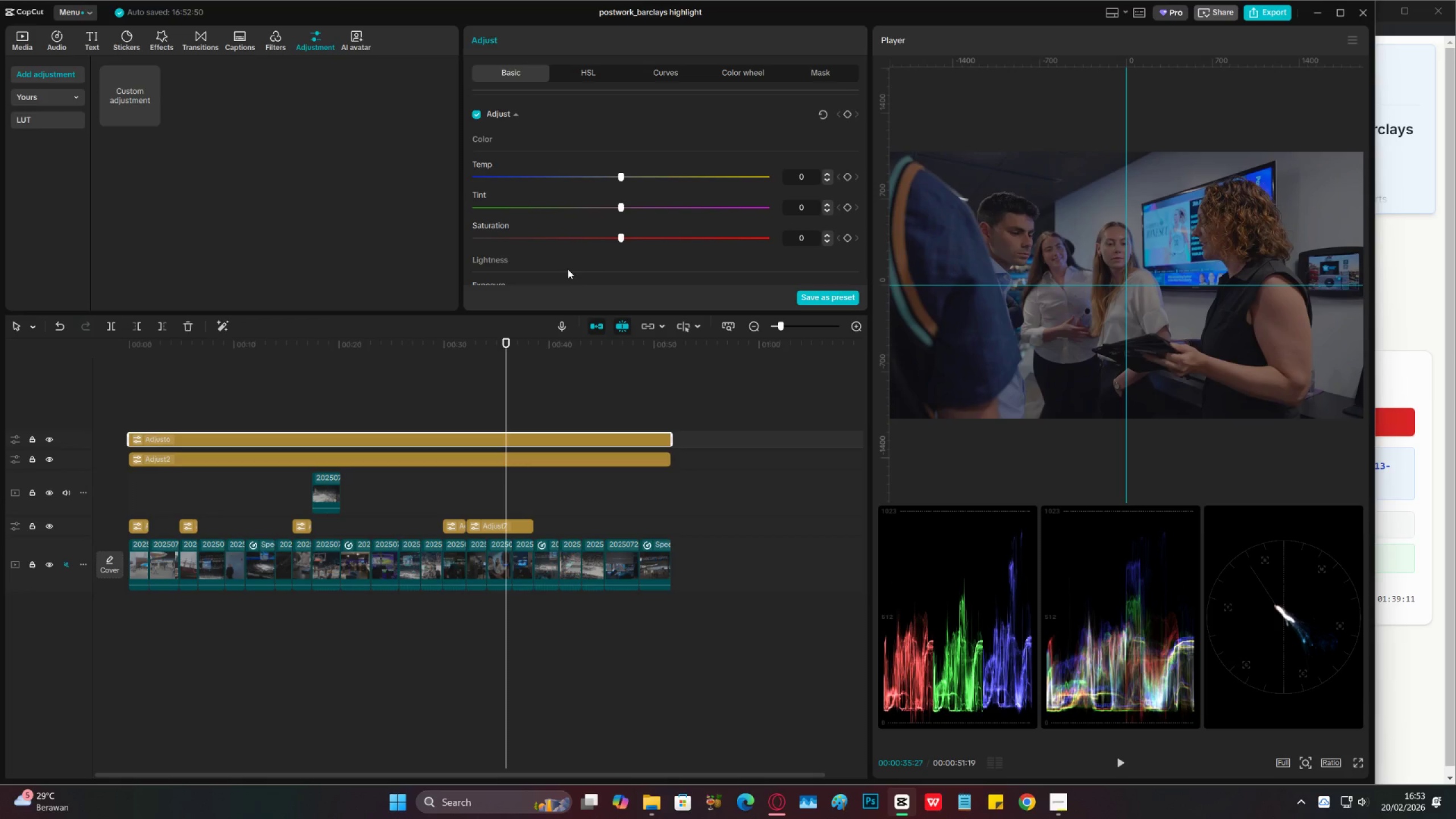 
wait(21.84)
 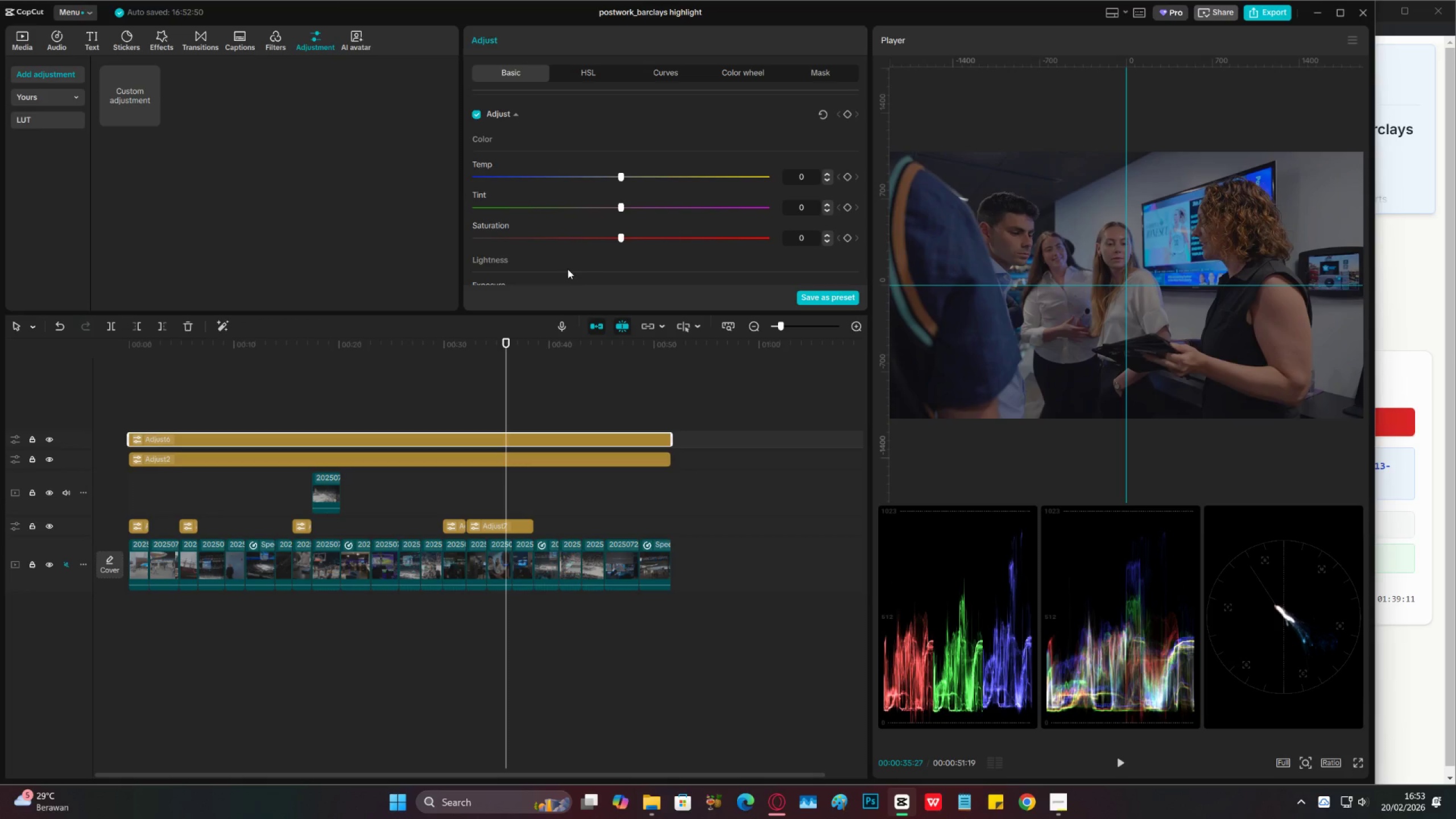 
left_click([420, 382])
 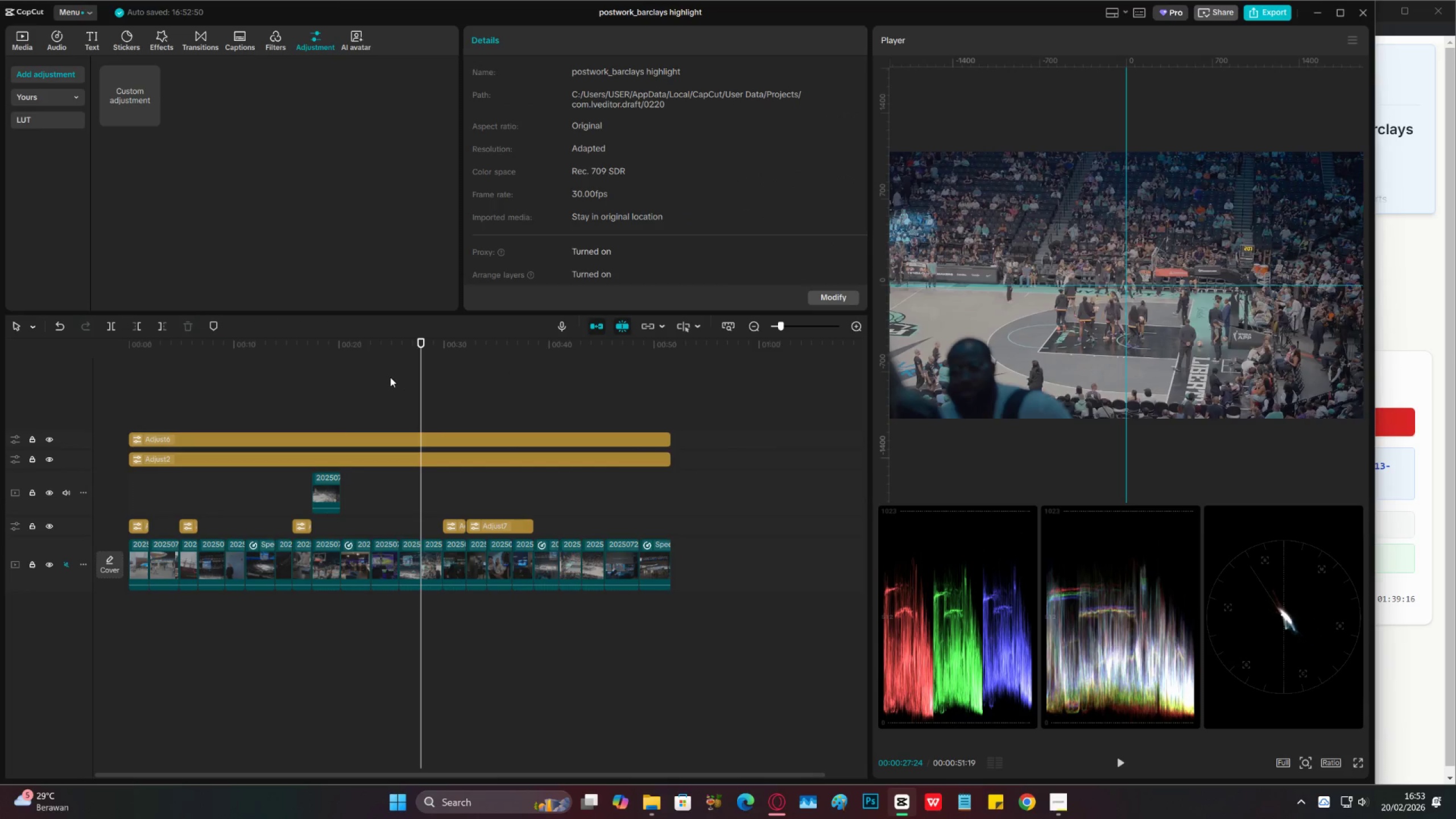 
triple_click([167, 350])
 